 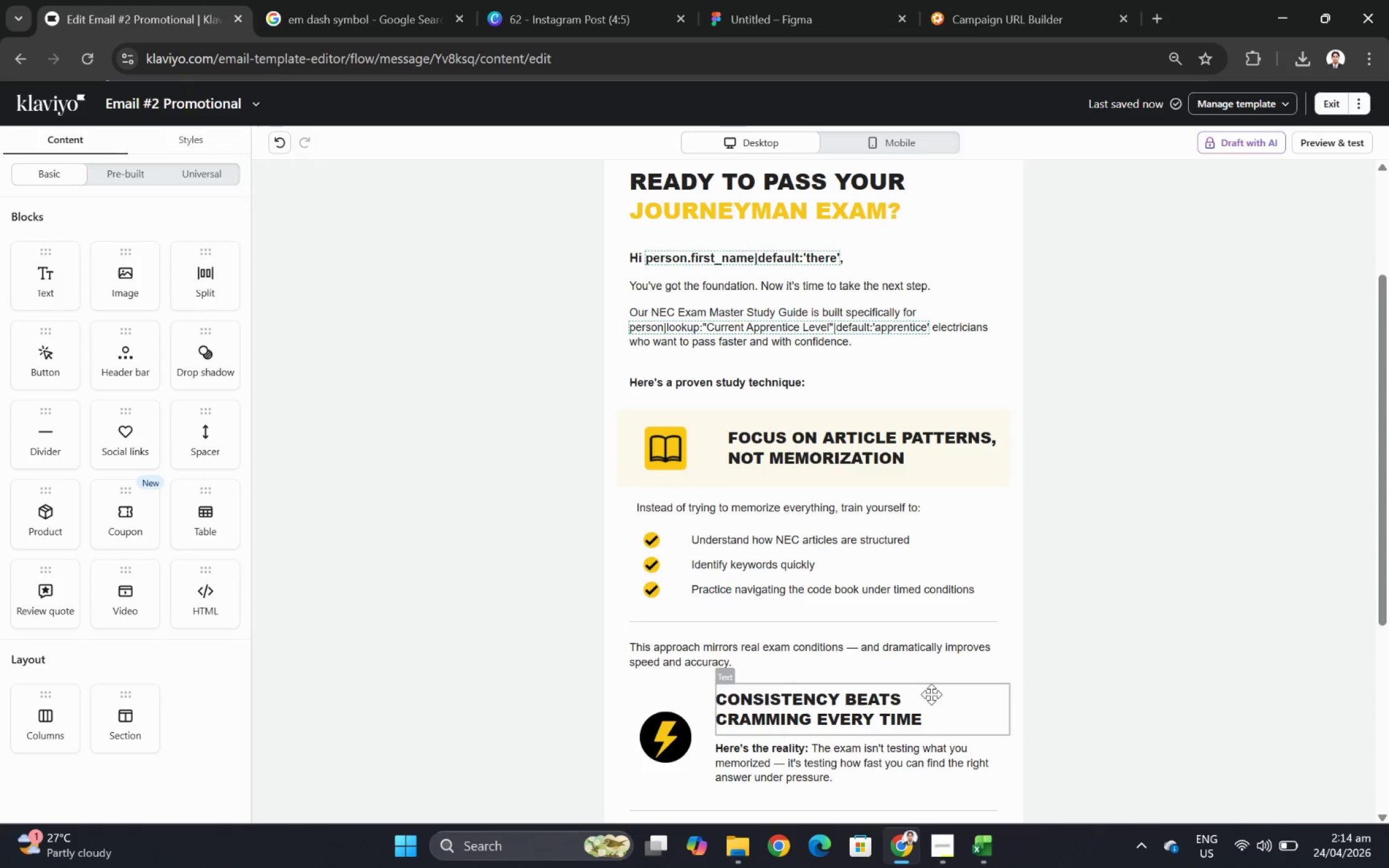 
scroll: coordinate [1043, 661], scroll_direction: down, amount: 1.0
 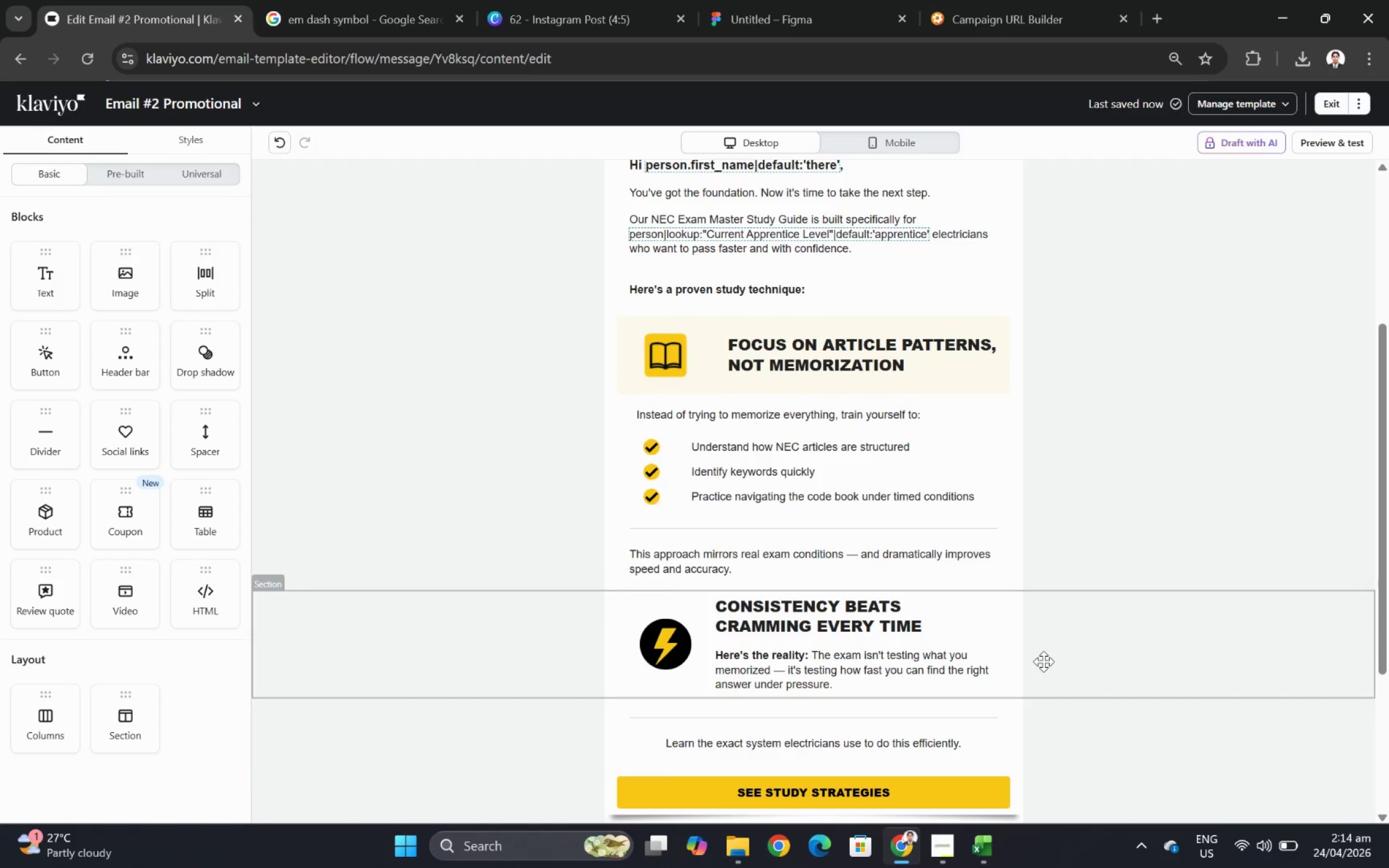 
scroll: coordinate [1043, 661], scroll_direction: up, amount: 1.0
 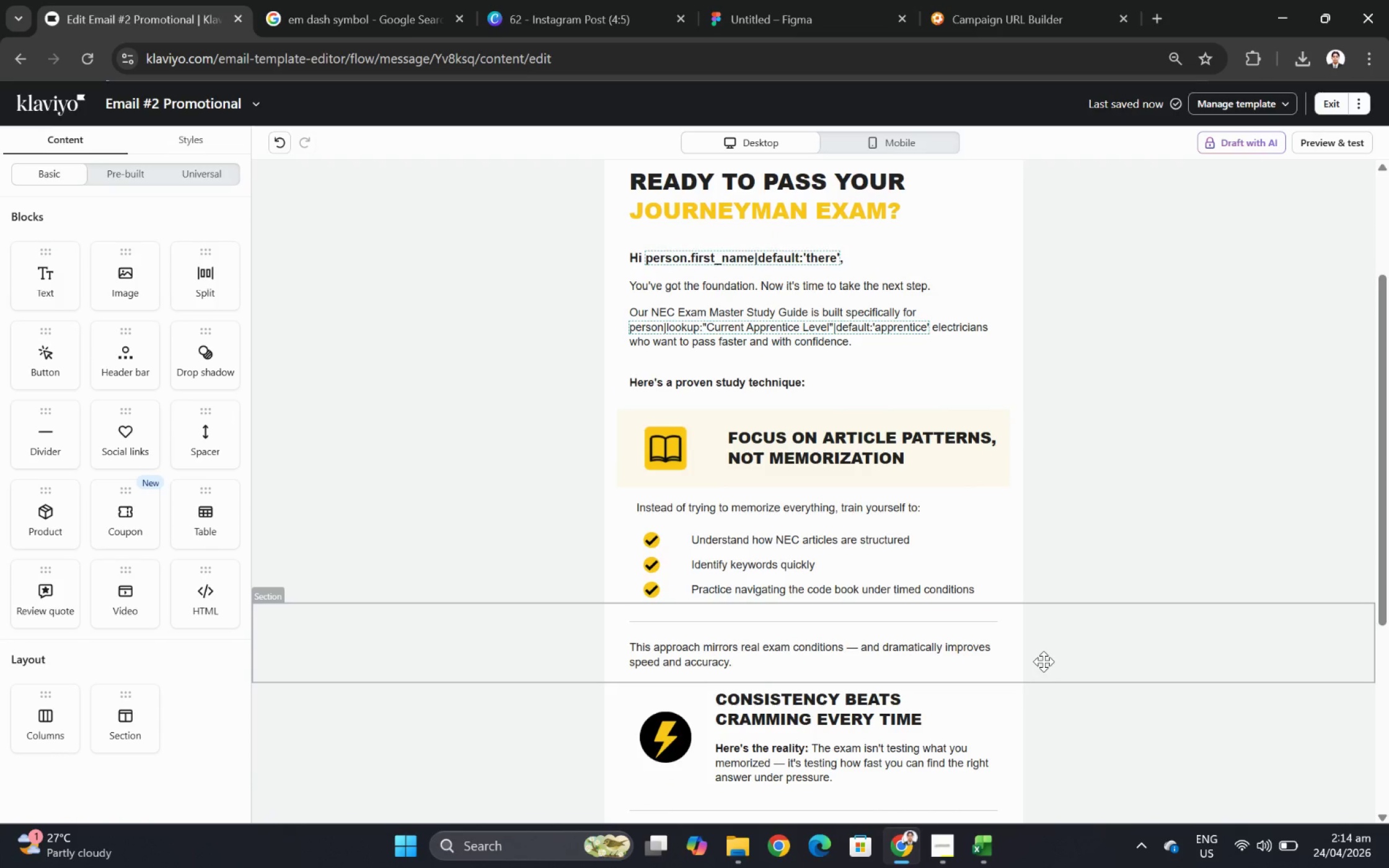 
wait(15.45)
 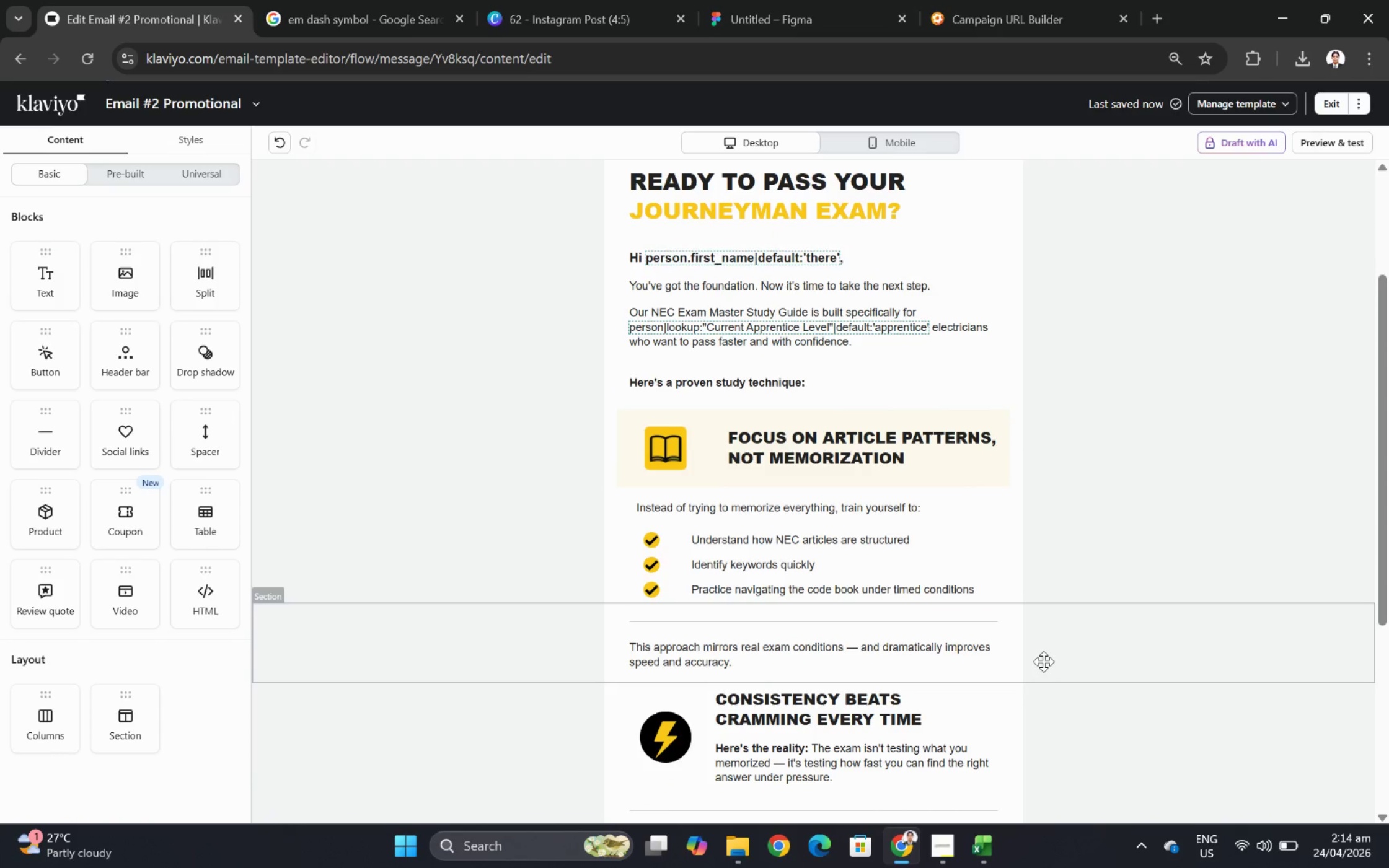 
scroll: coordinate [881, 604], scroll_direction: up, amount: 1.0
 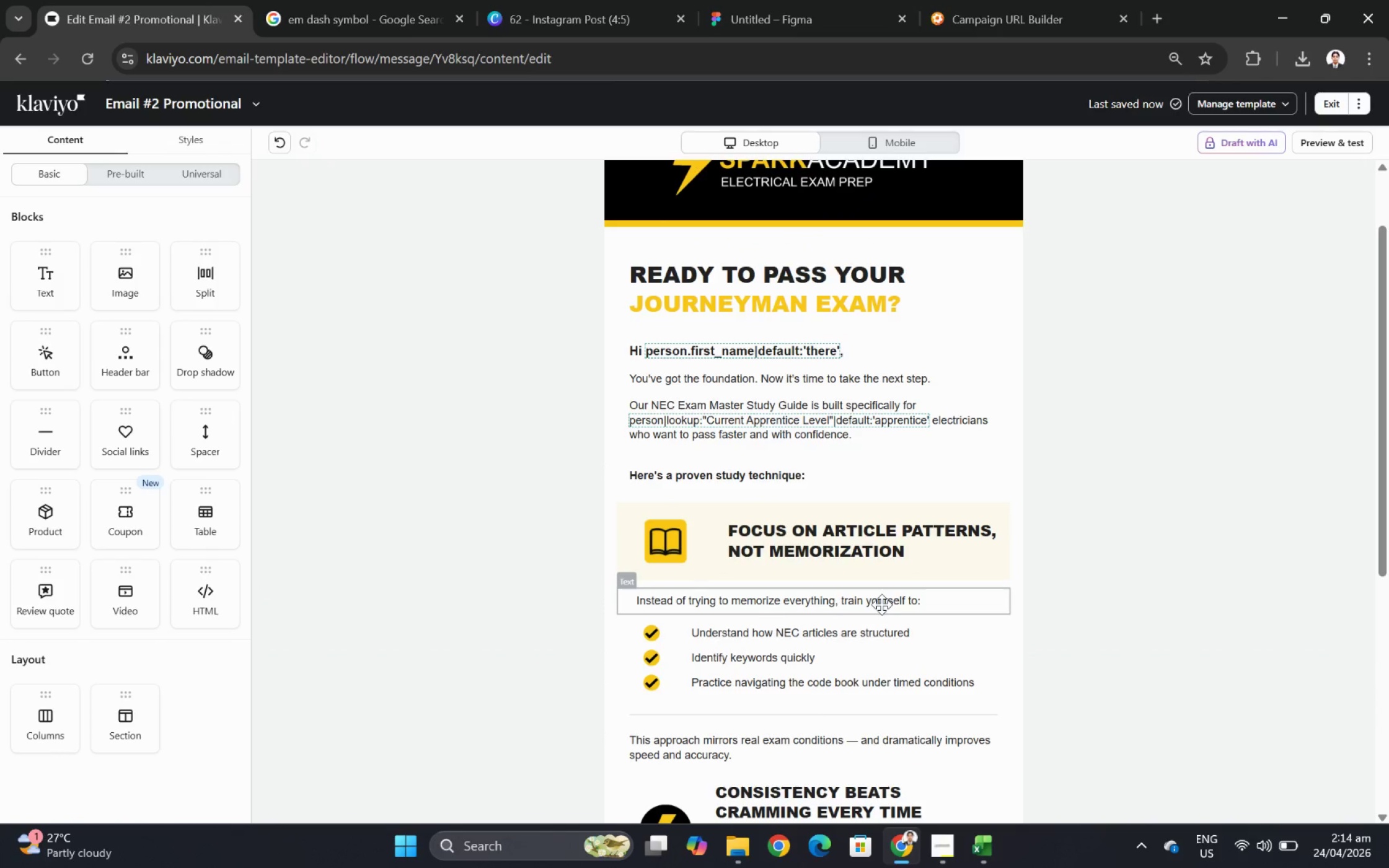 
wait(7.87)
 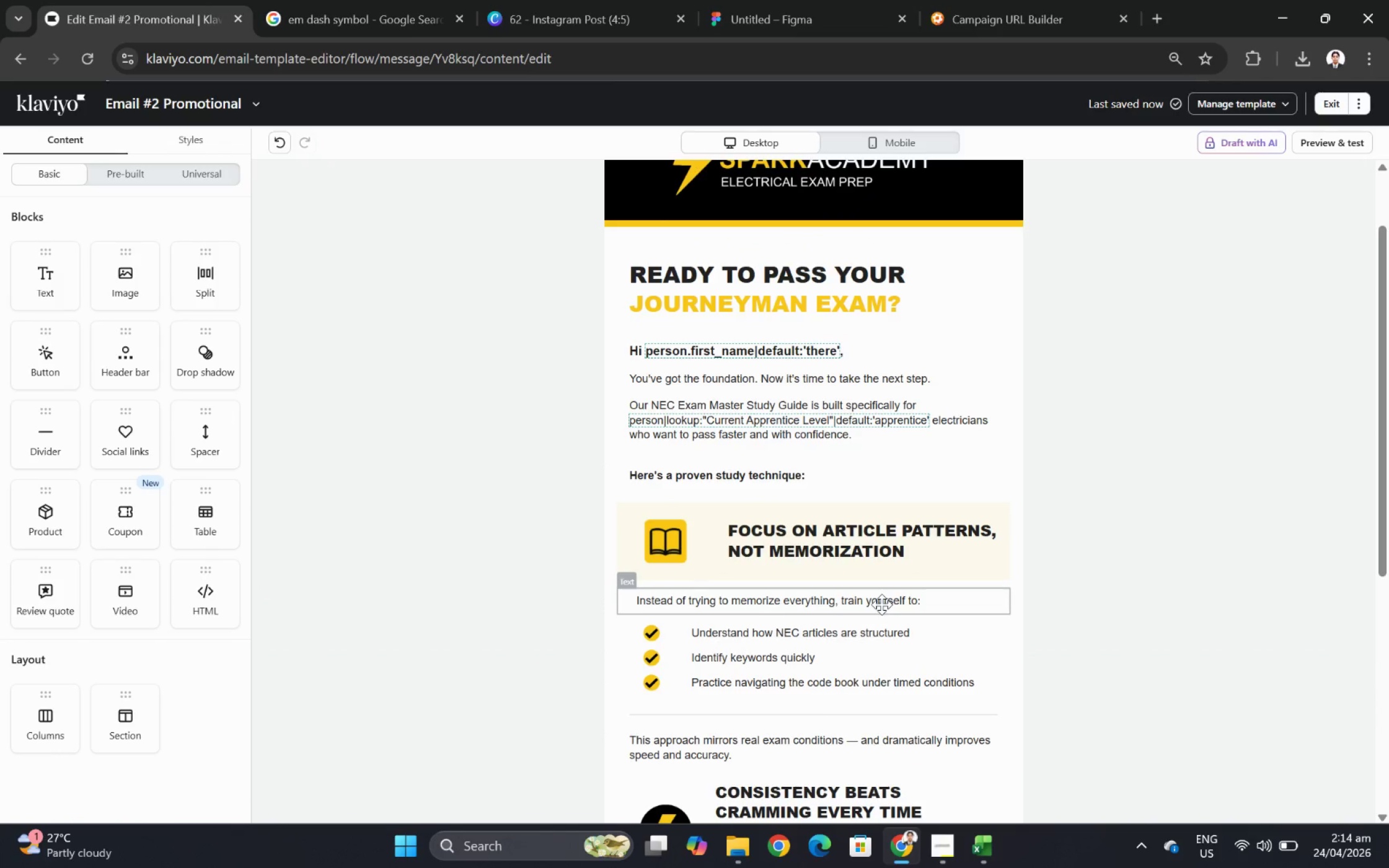 
scroll: coordinate [881, 604], scroll_direction: up, amount: 1.0
 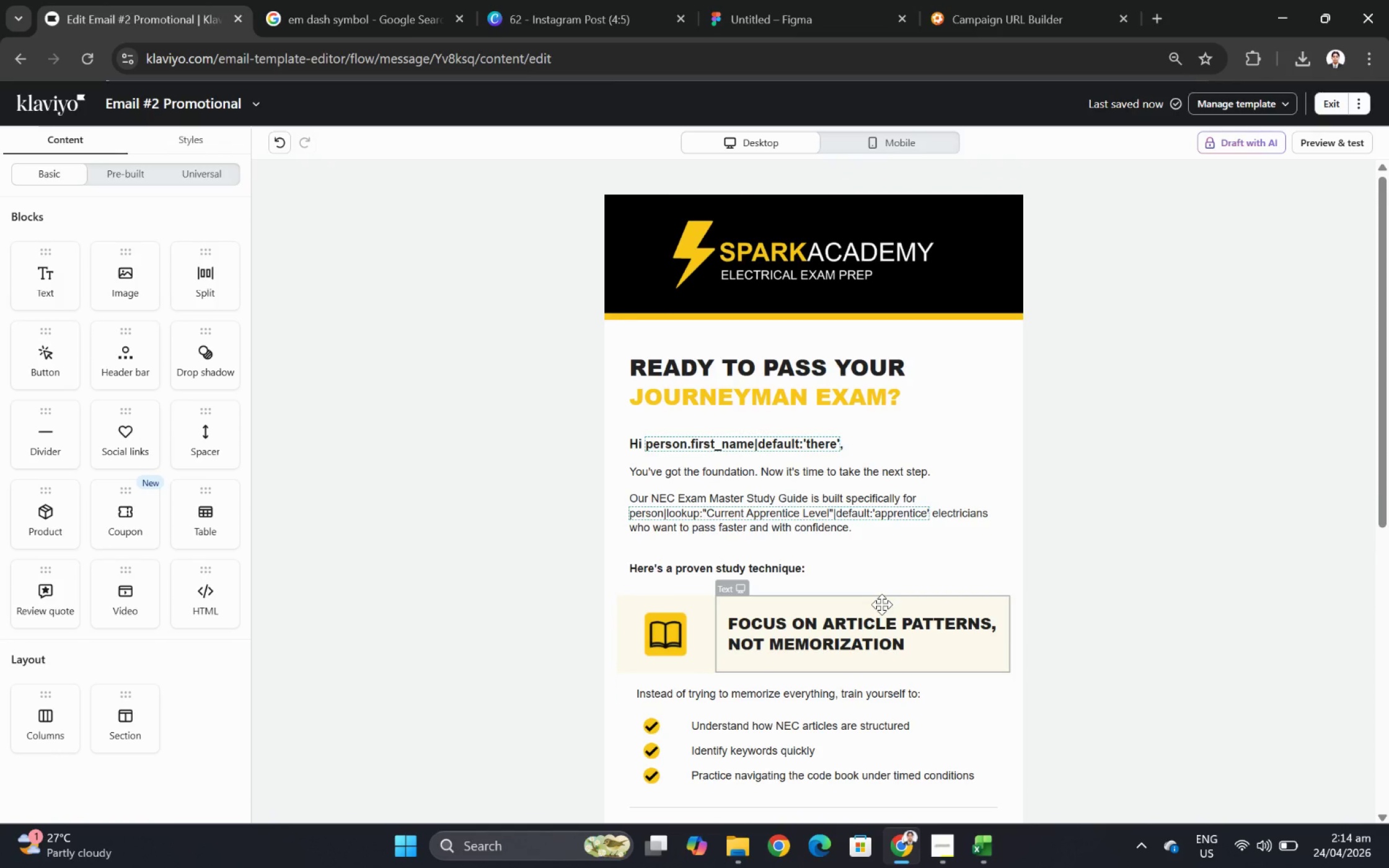 
wait(9.84)
 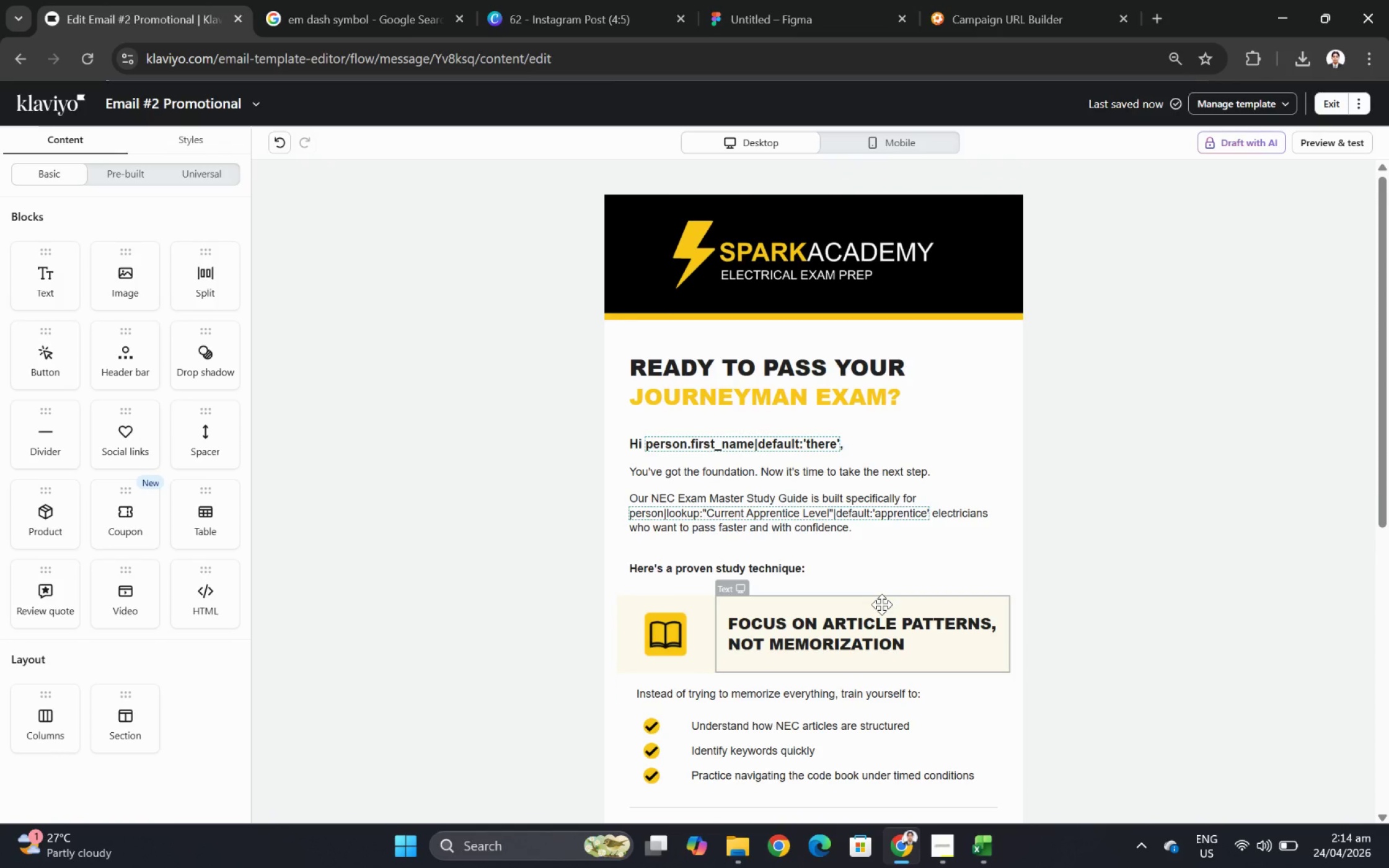 
double_click([864, 495])
 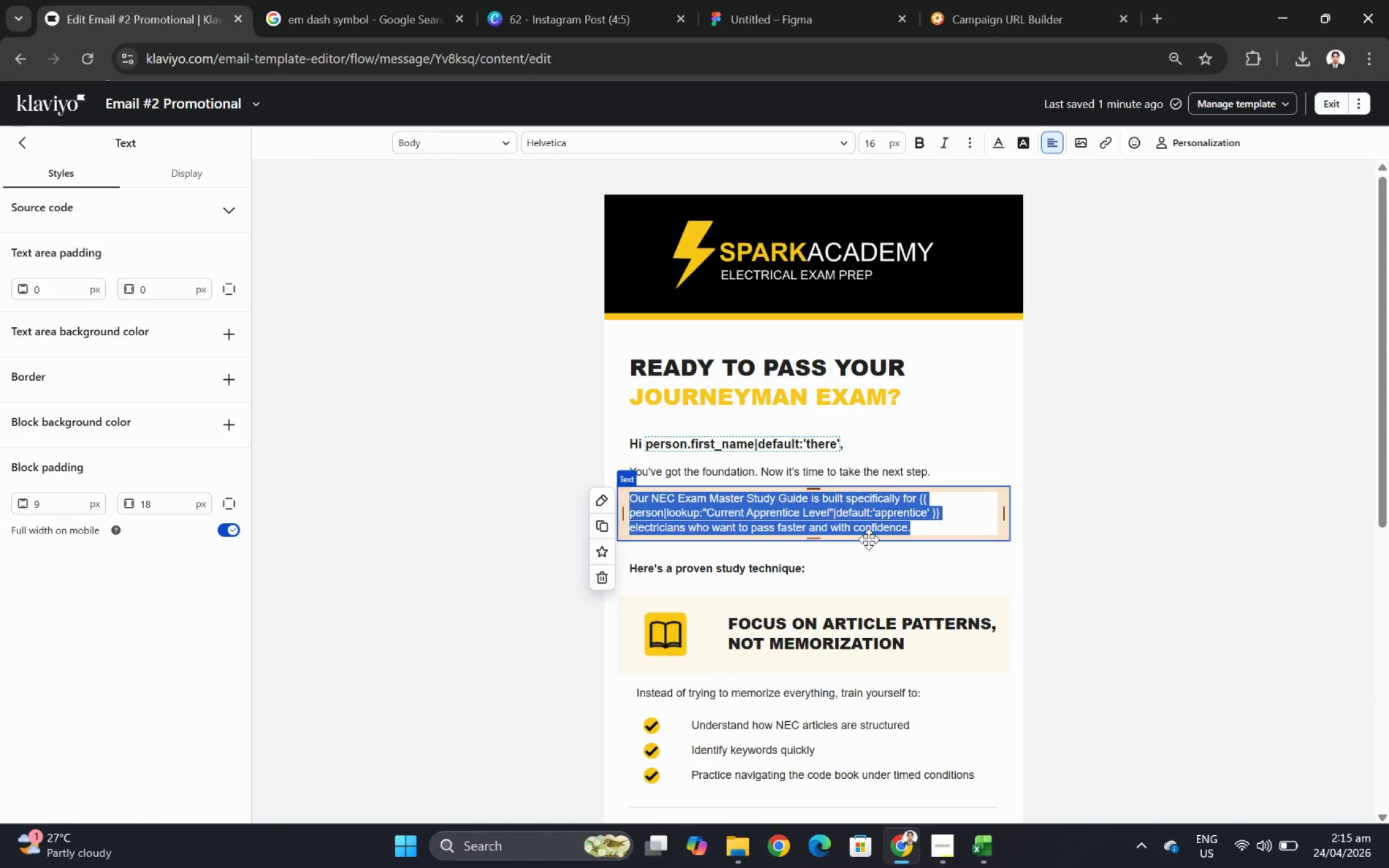 
left_click([868, 539])
 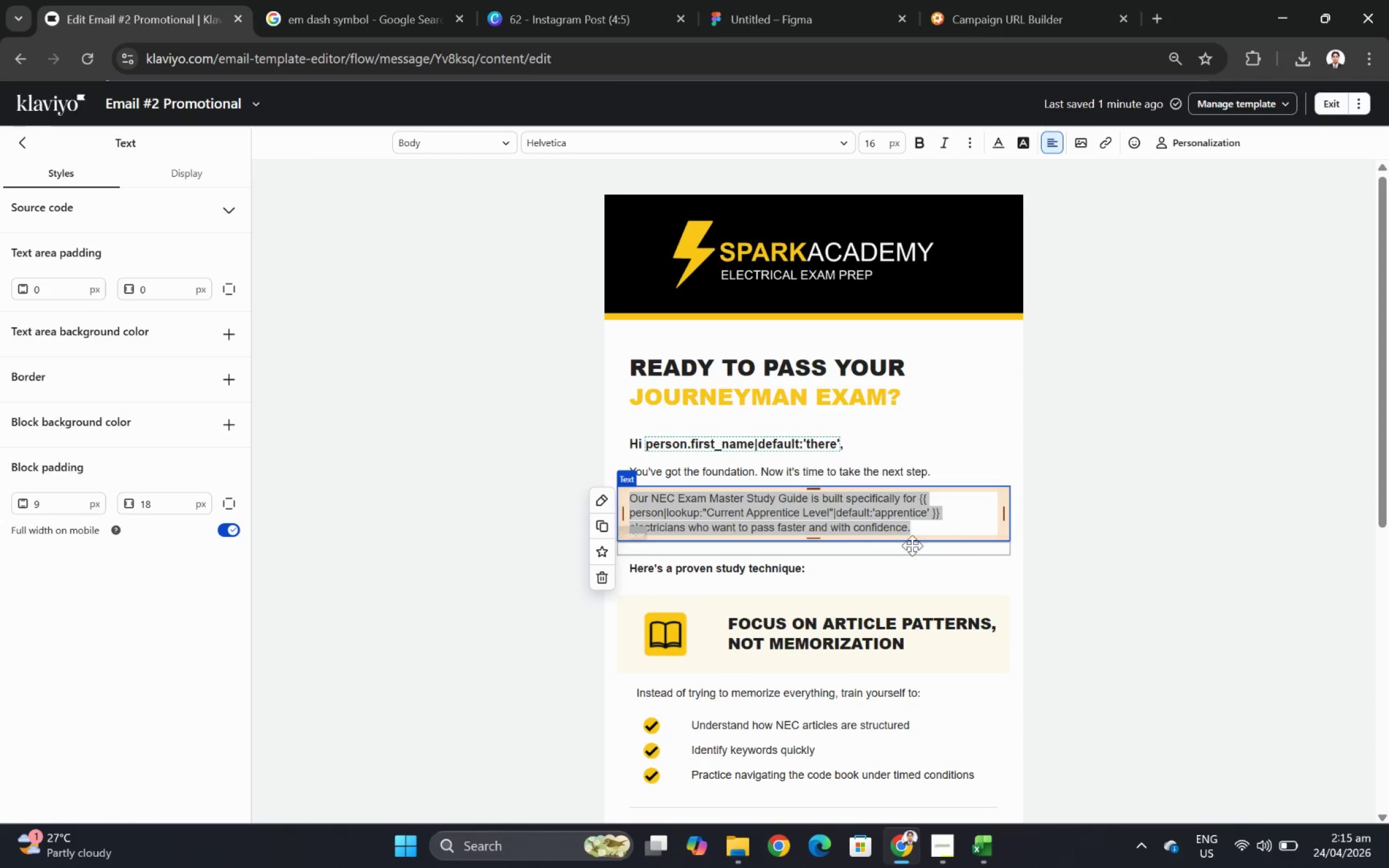 
left_click([956, 525])
 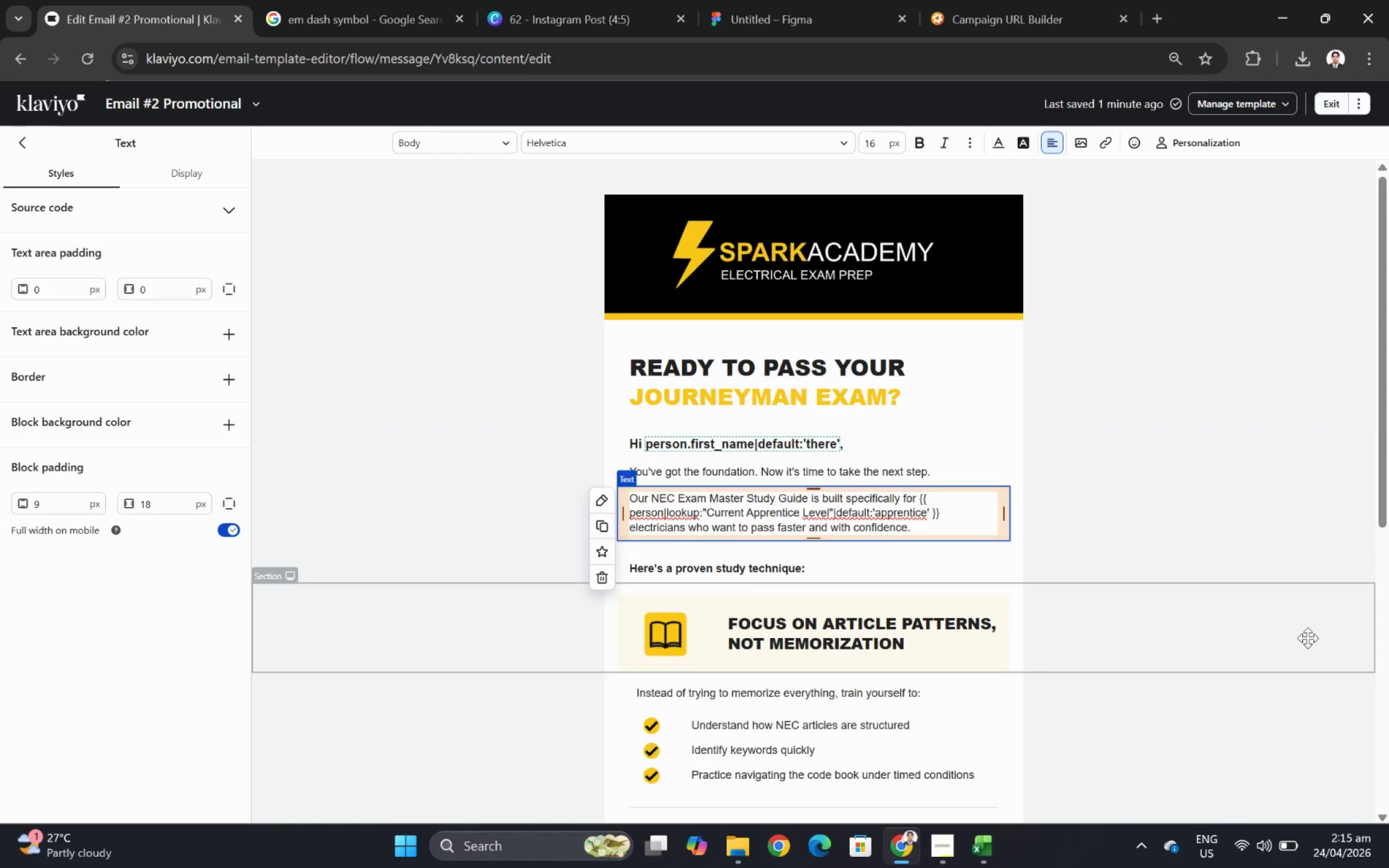 
scroll: coordinate [1307, 638], scroll_direction: down, amount: 1.0
 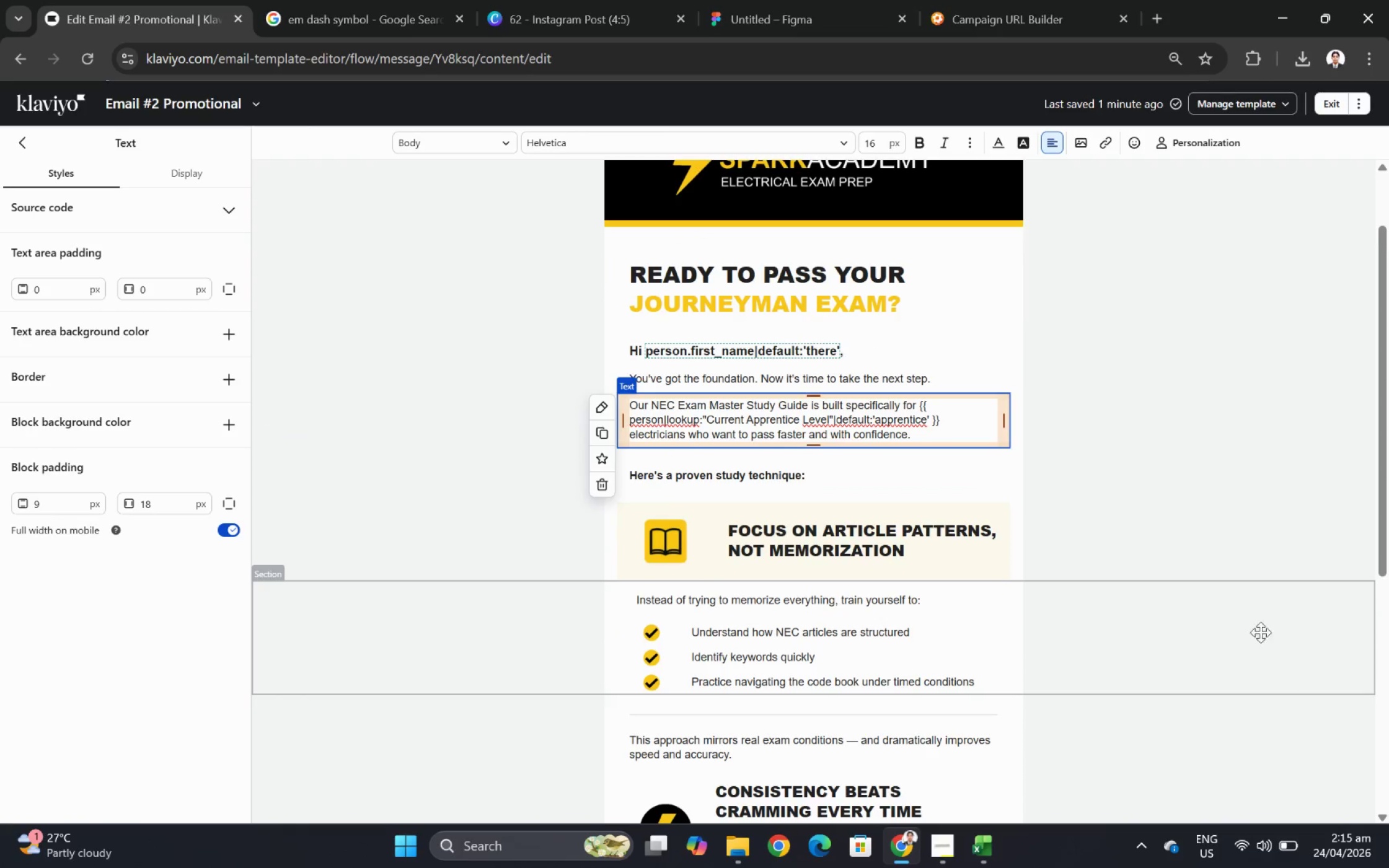 
left_click([996, 640])
 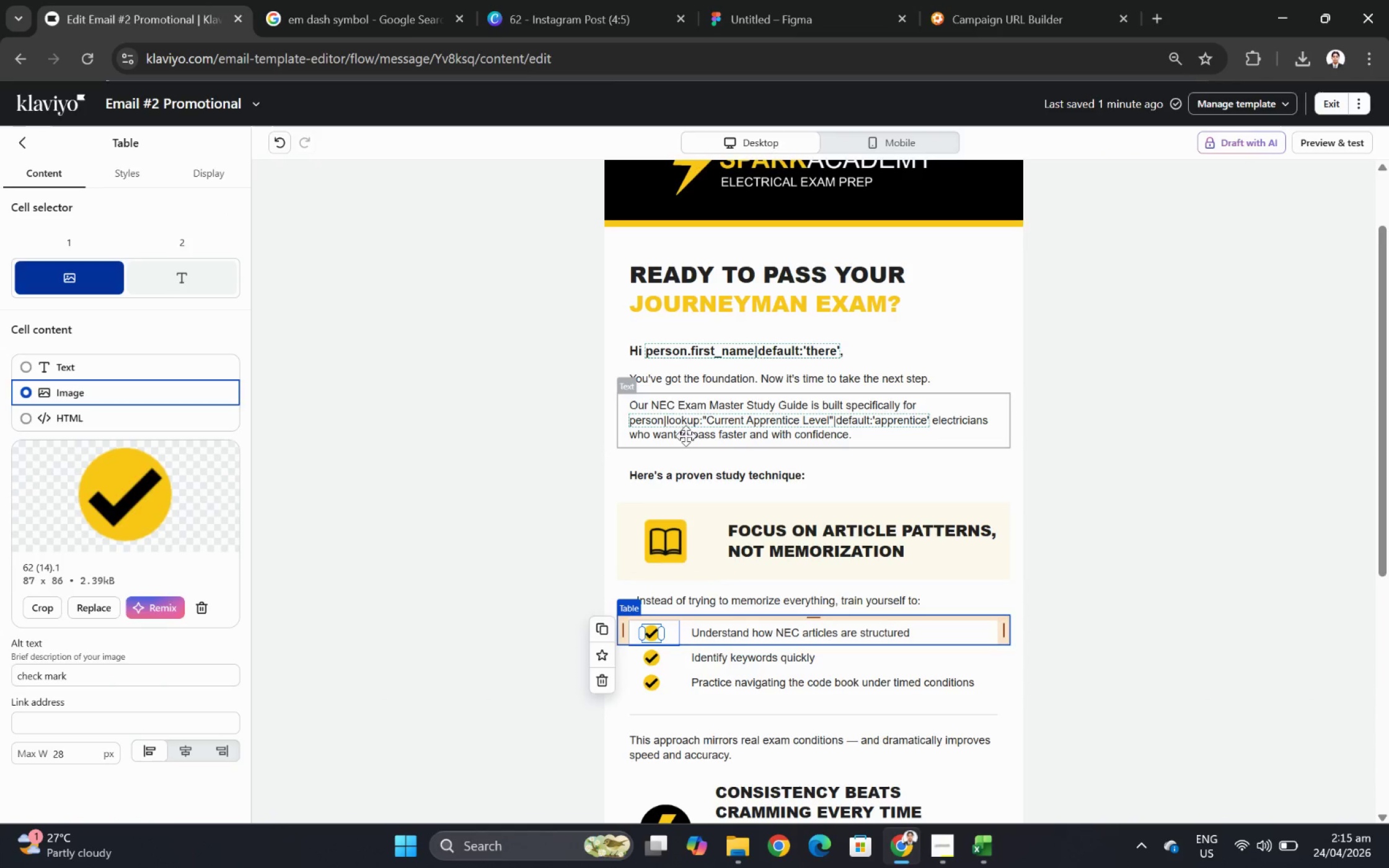 
left_click([653, 421])
 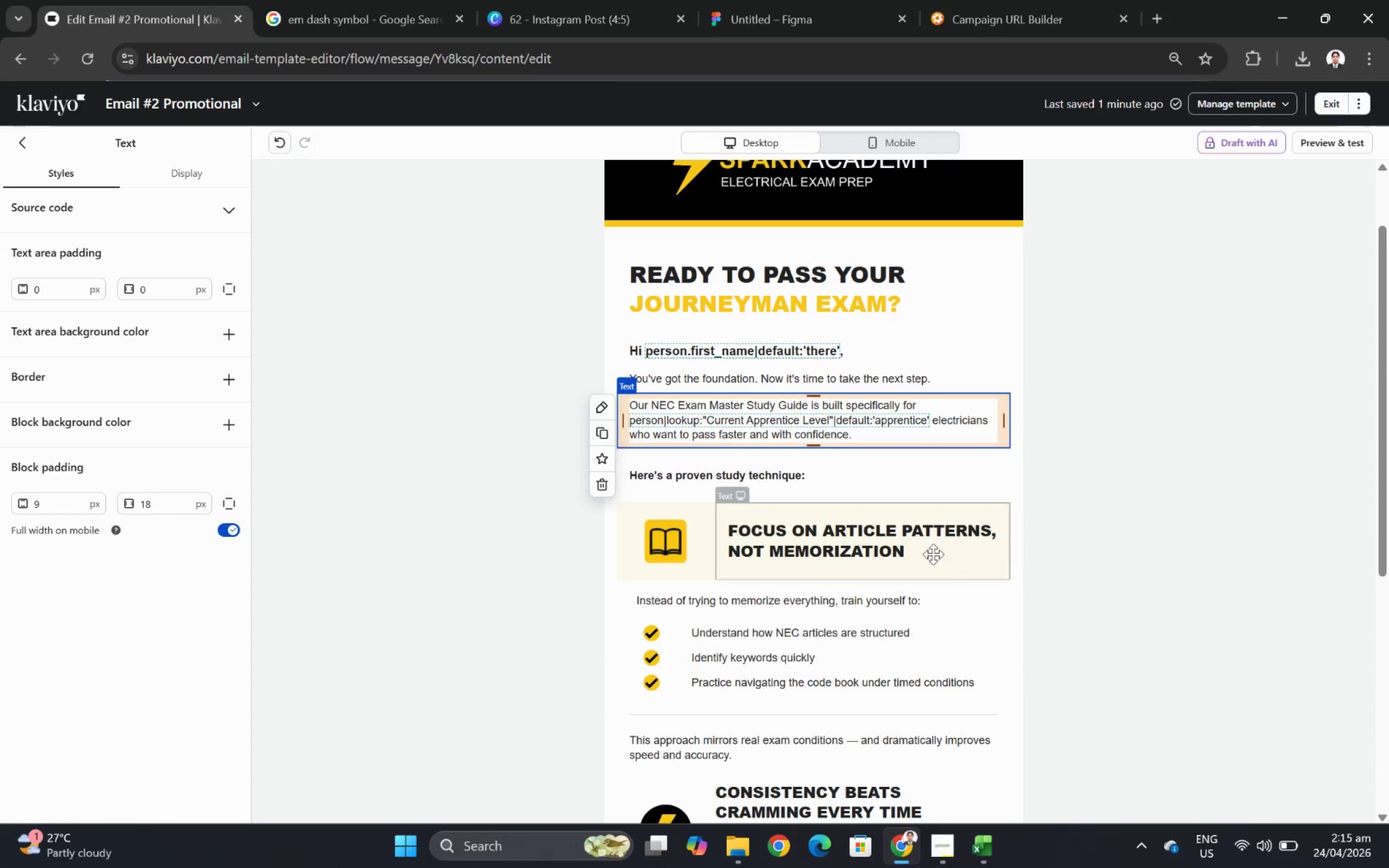 
left_click([945, 563])
 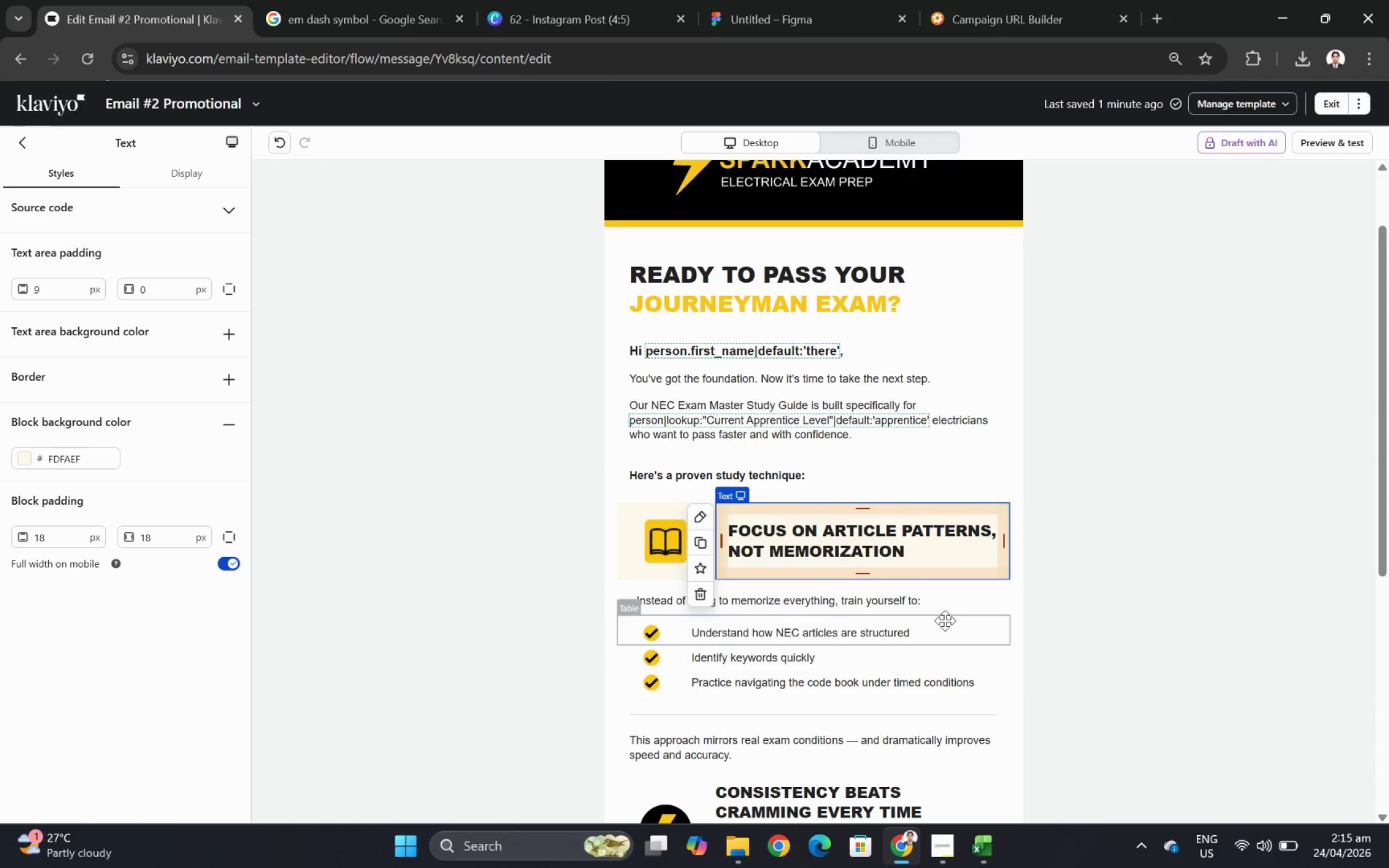 
left_click([945, 620])
 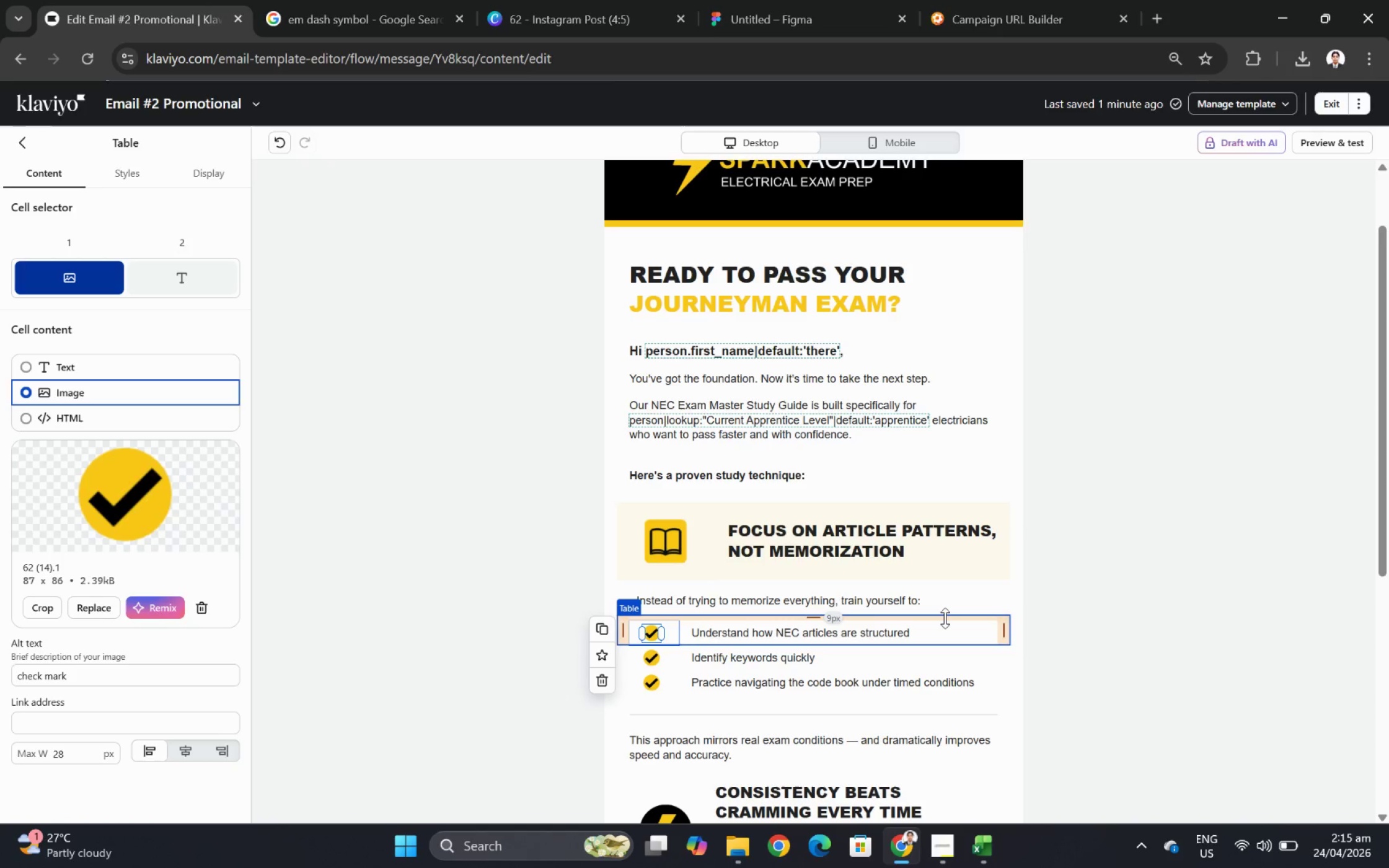 
wait(10.57)
 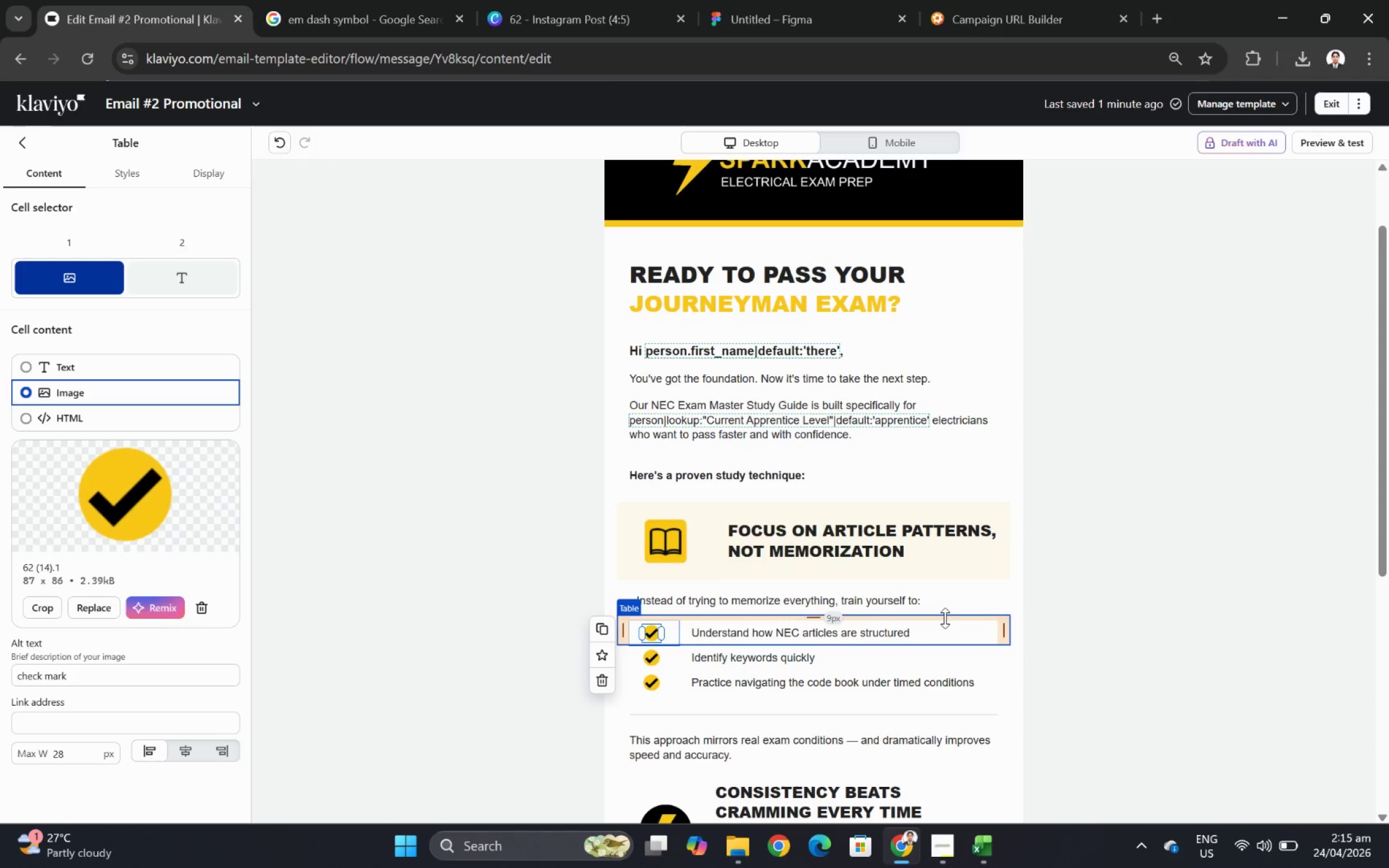 
scroll: coordinate [915, 572], scroll_direction: up, amount: 1.0
 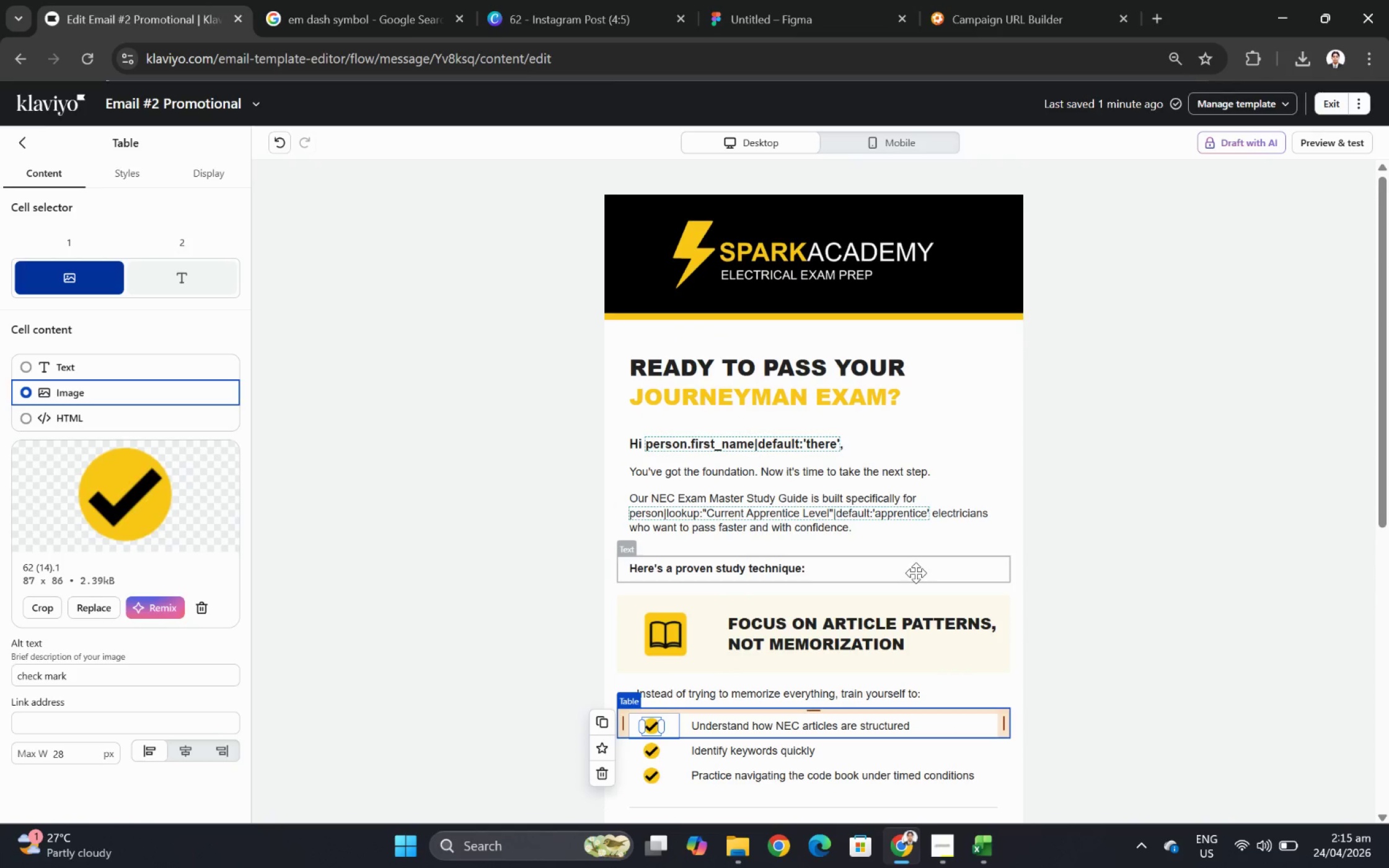 
scroll: coordinate [926, 551], scroll_direction: down, amount: 2.0
 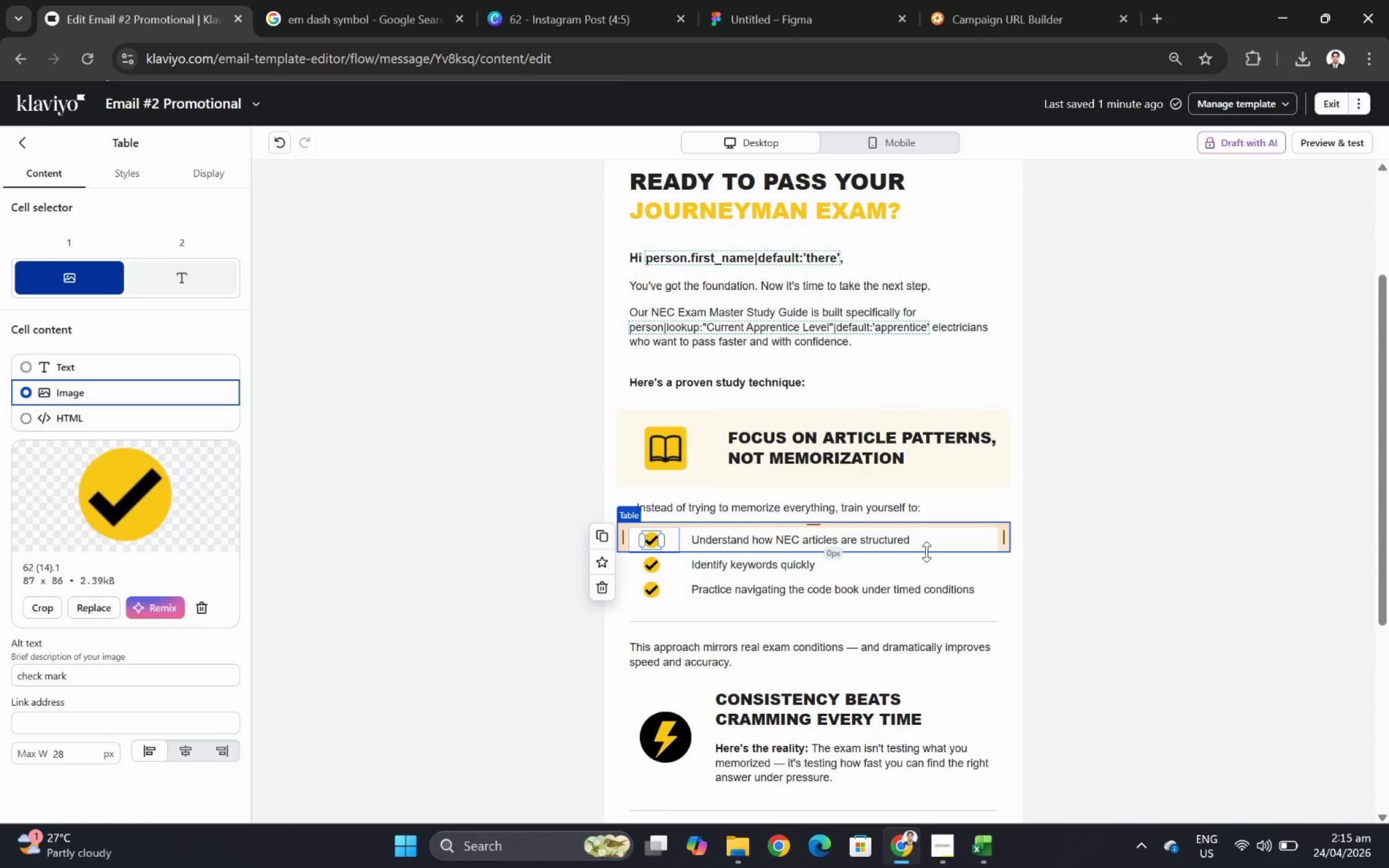 
wait(15.27)
 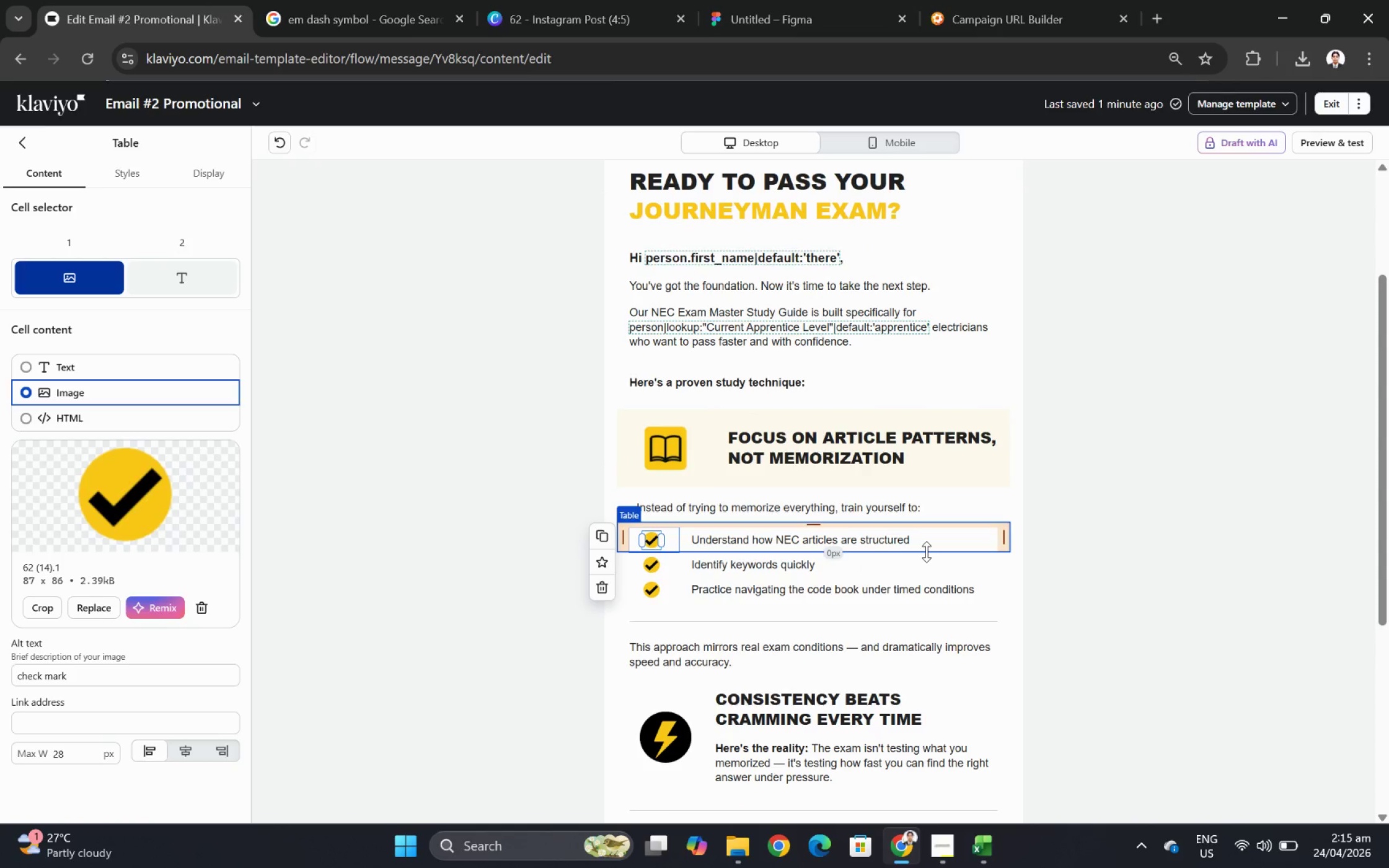 
scroll: coordinate [925, 548], scroll_direction: up, amount: 1.0
 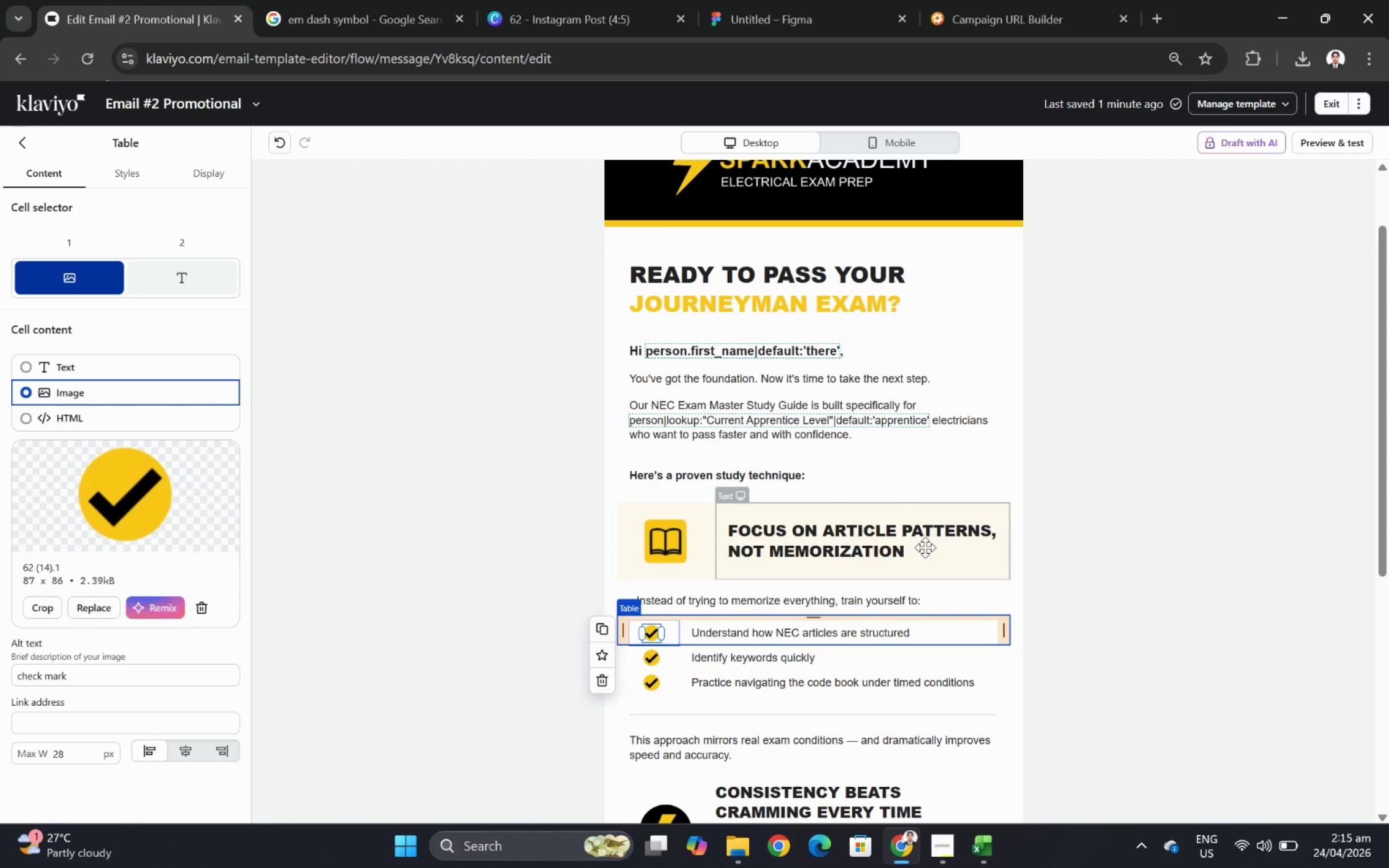 
wait(12.53)
 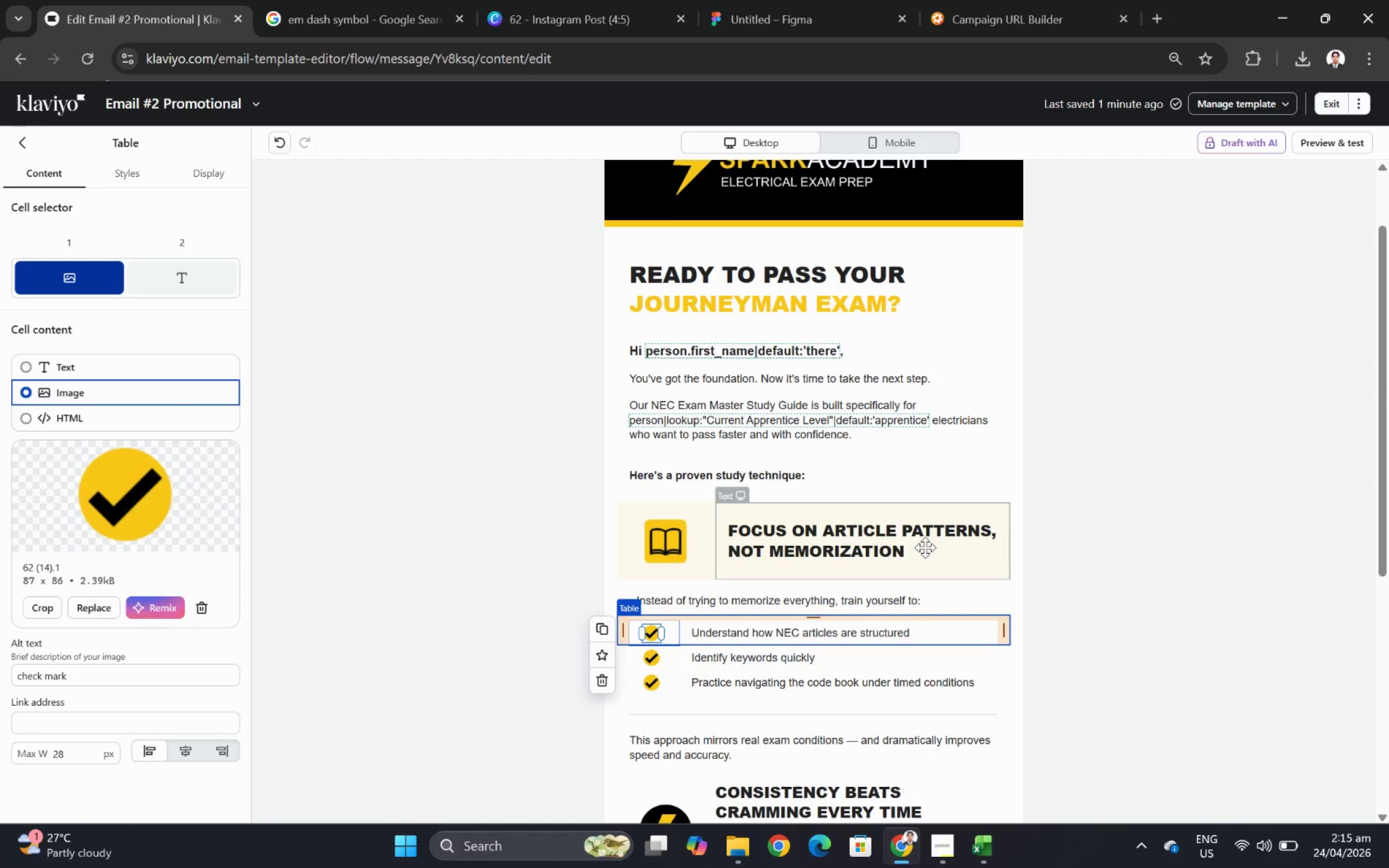 
scroll: coordinate [925, 547], scroll_direction: down, amount: 1.0
 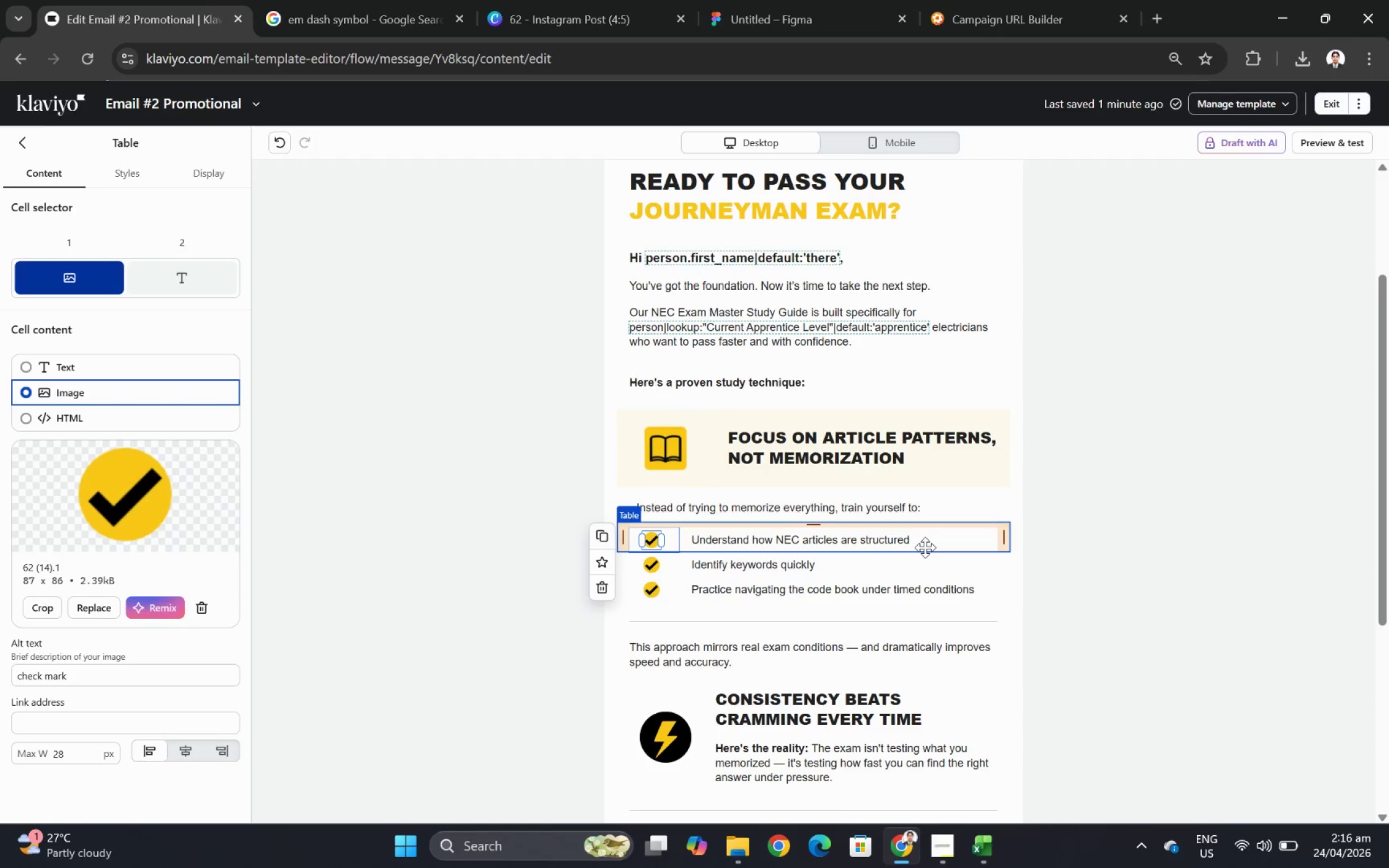 
wait(11.22)
 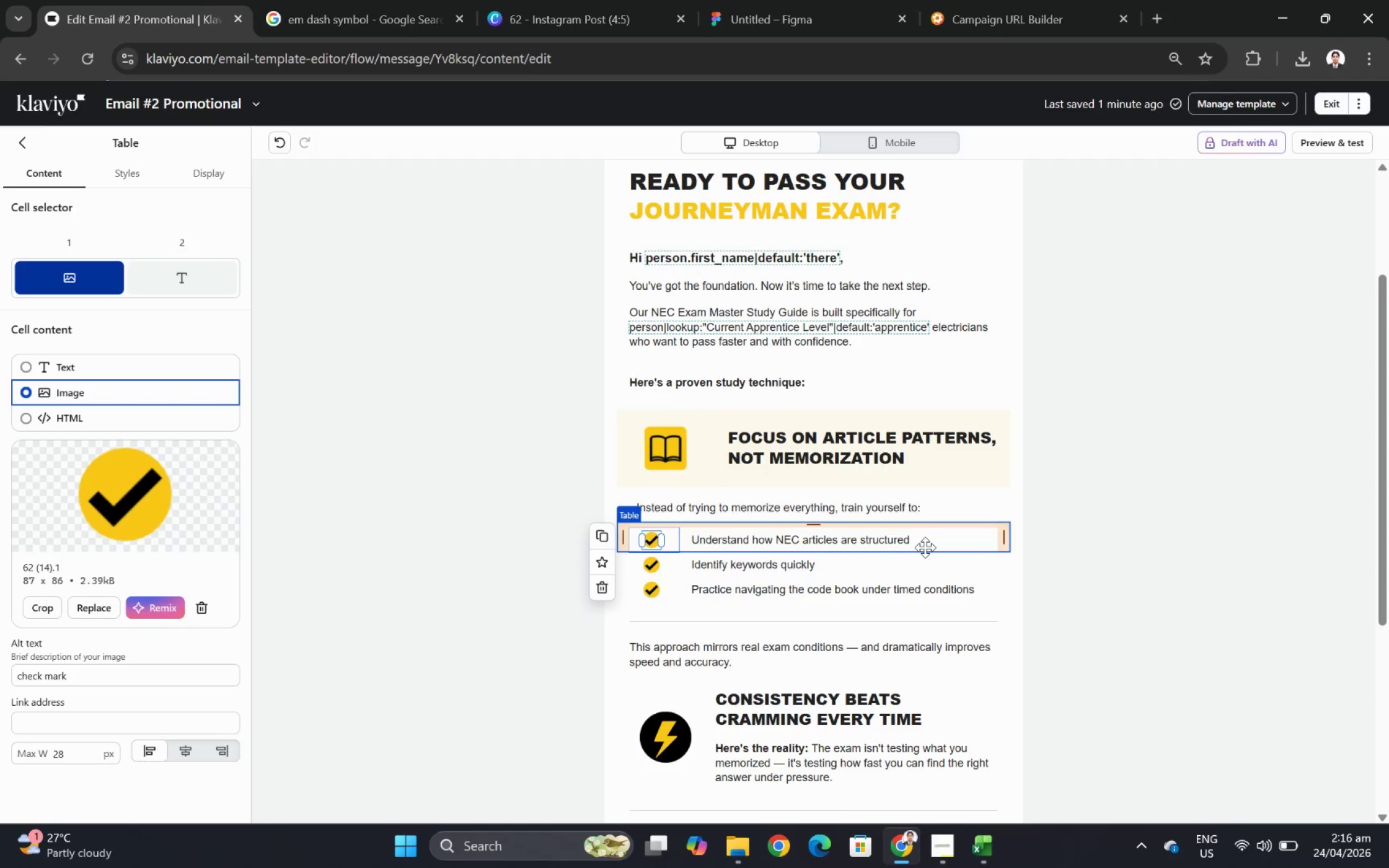 
scroll: coordinate [924, 550], scroll_direction: down, amount: 1.0
 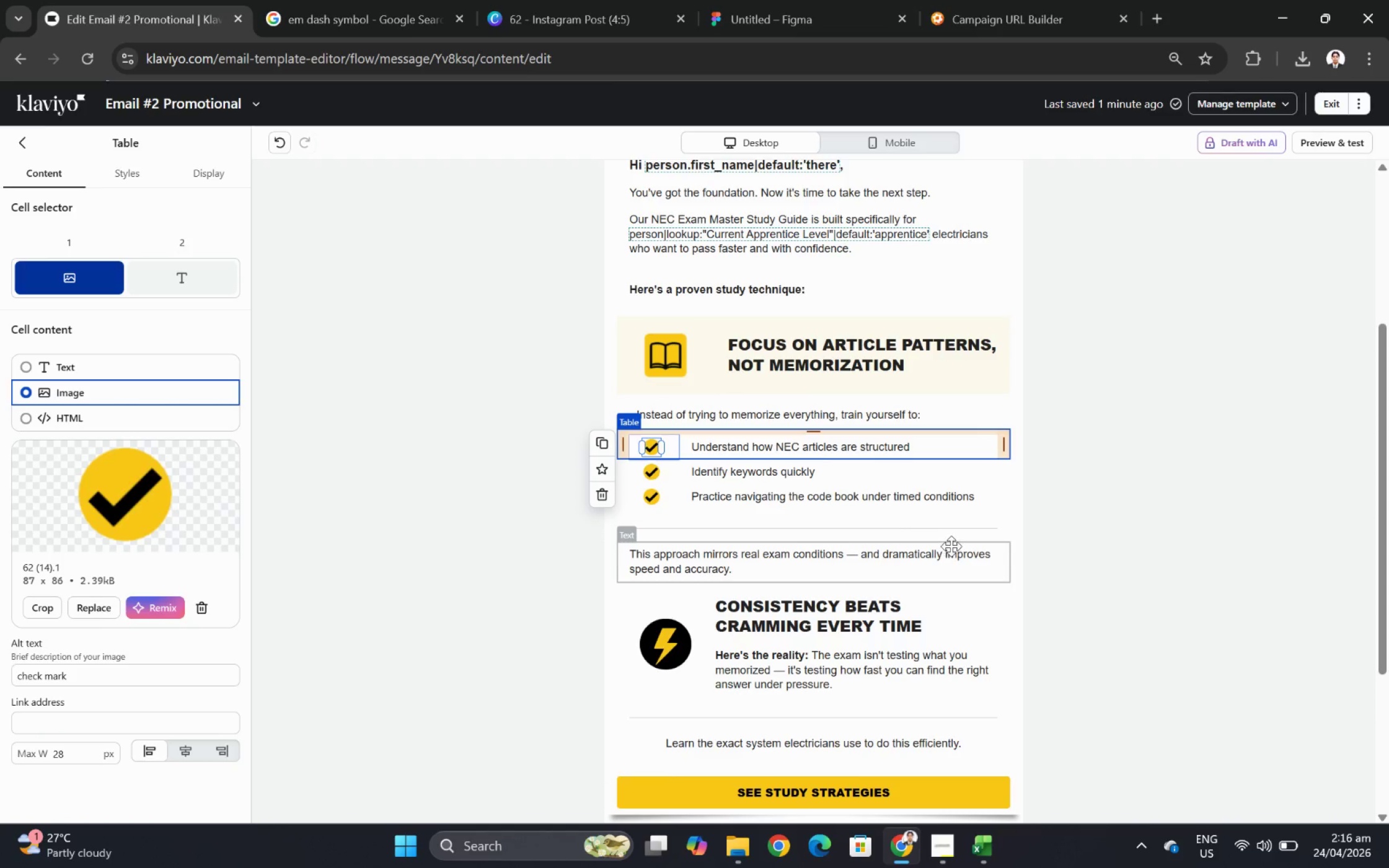 
left_click([951, 546])
 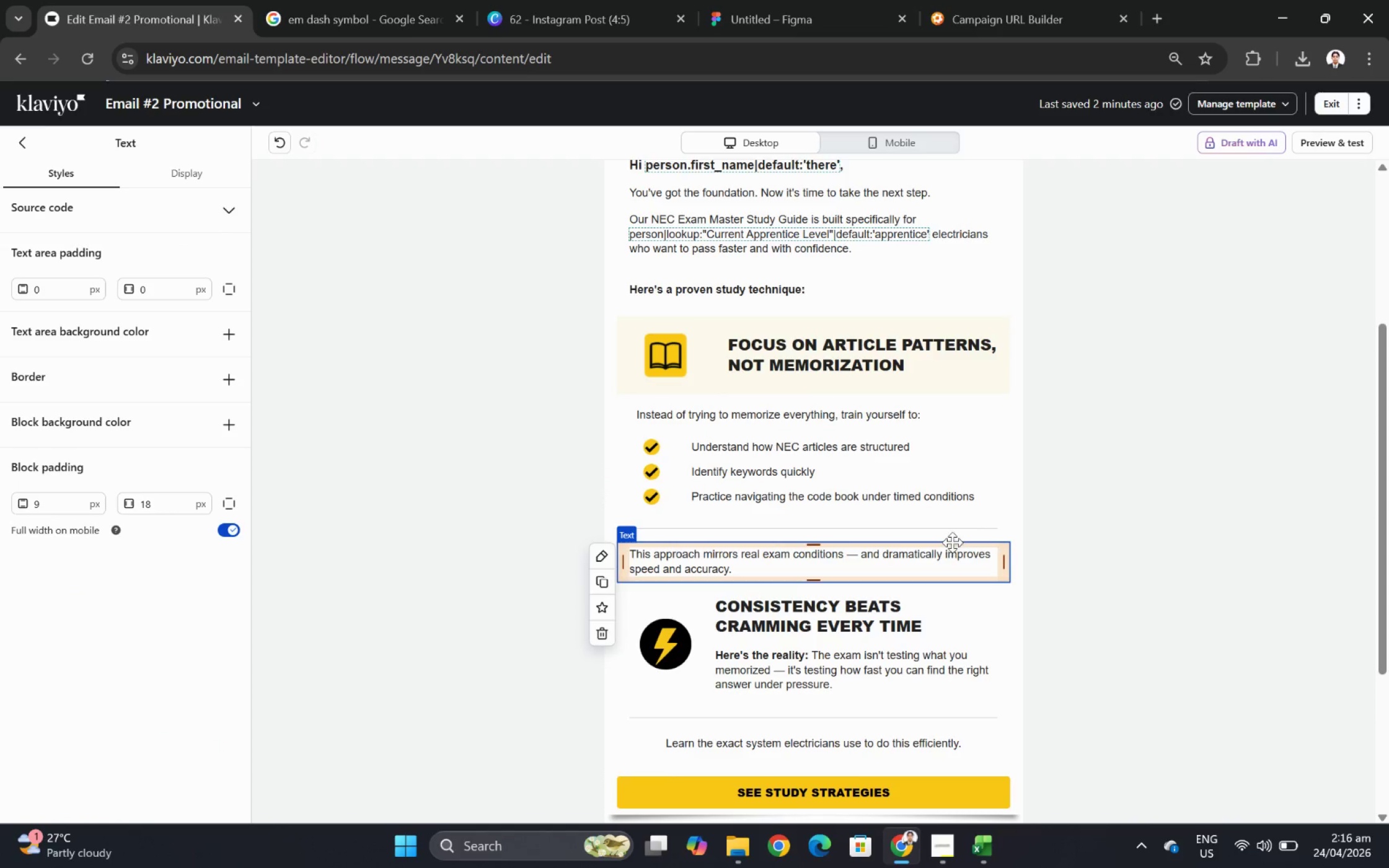 
scroll: coordinate [1000, 501], scroll_direction: up, amount: 1.0
 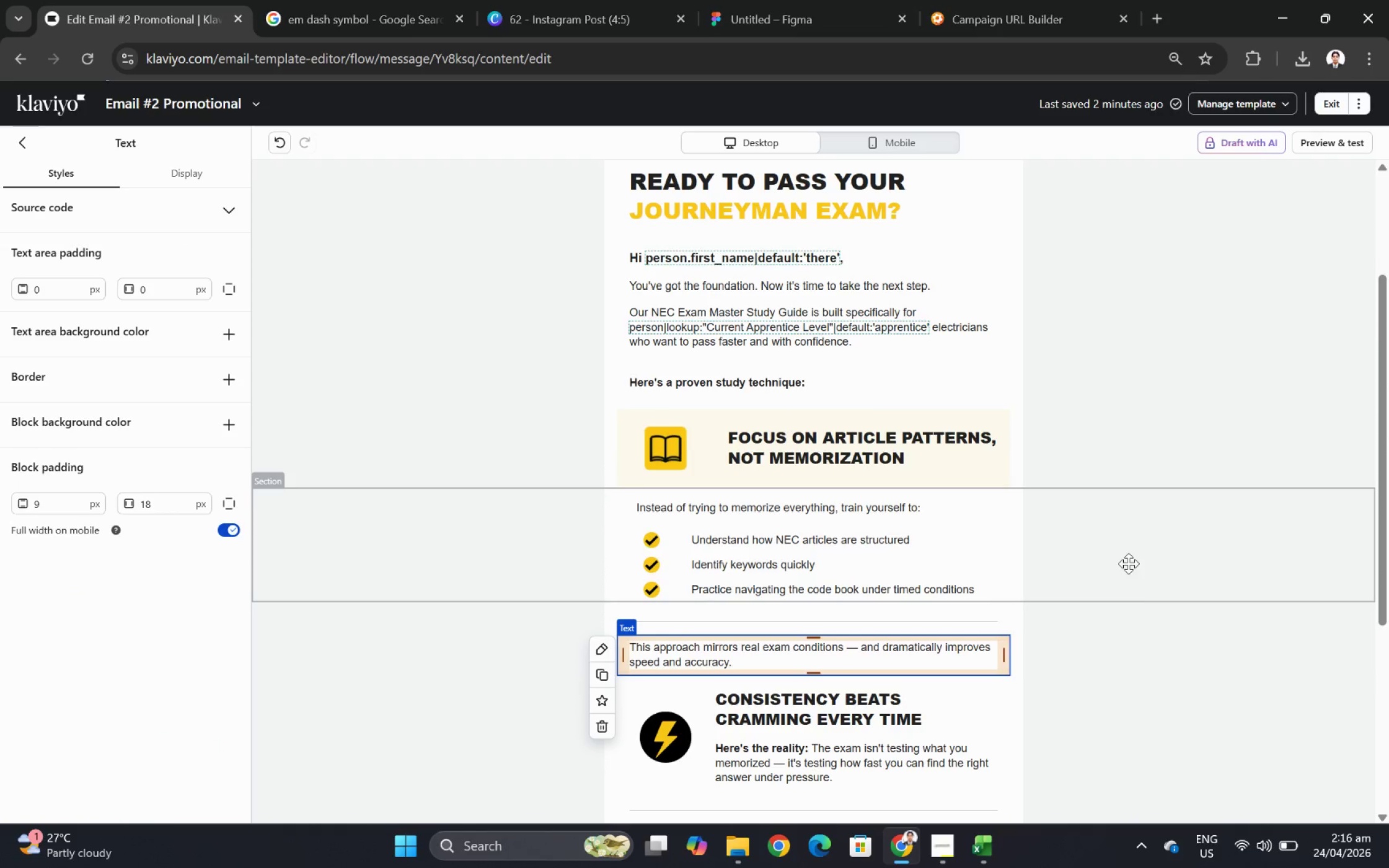 
left_click([1132, 648])
 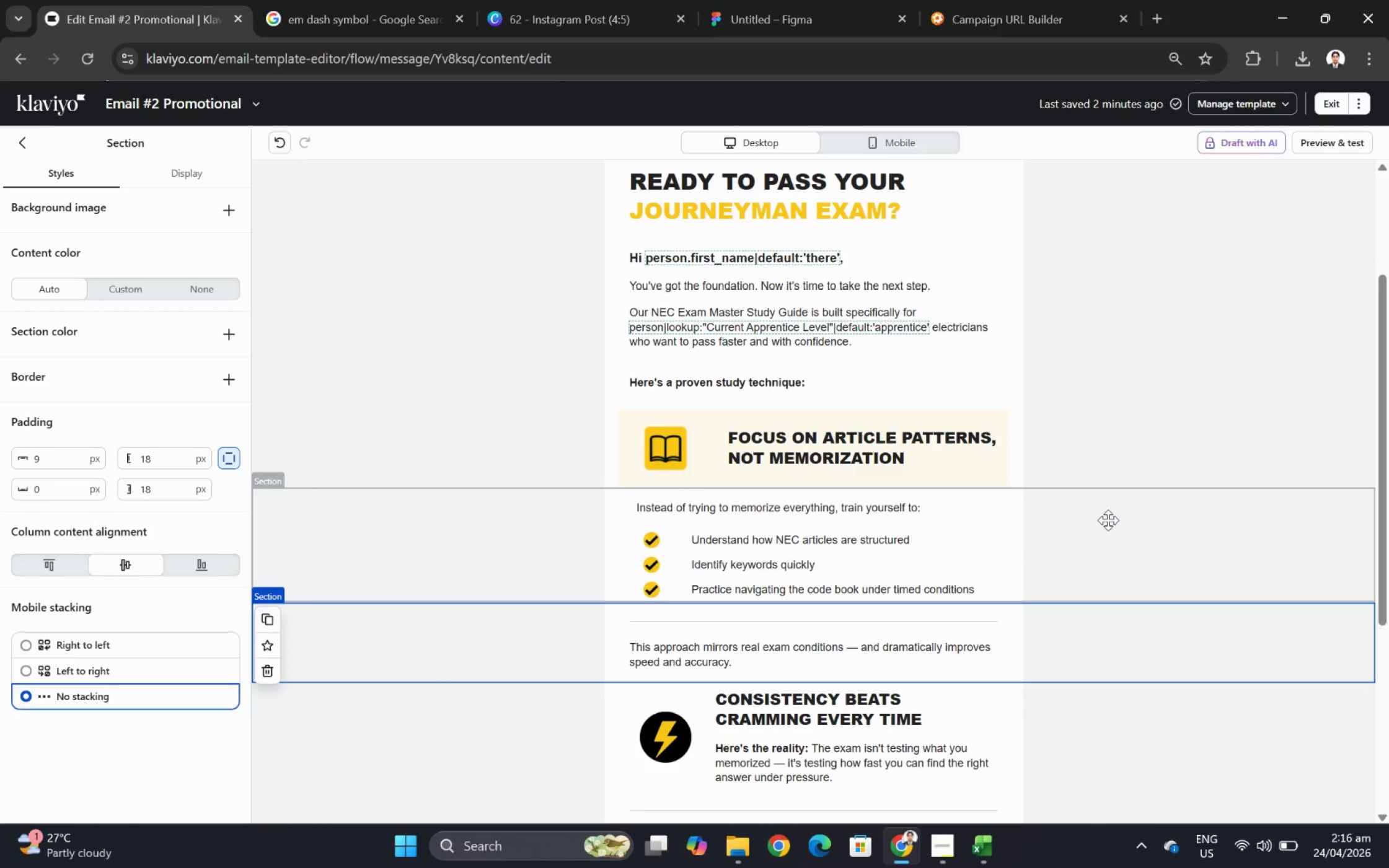 
wait(15.46)
 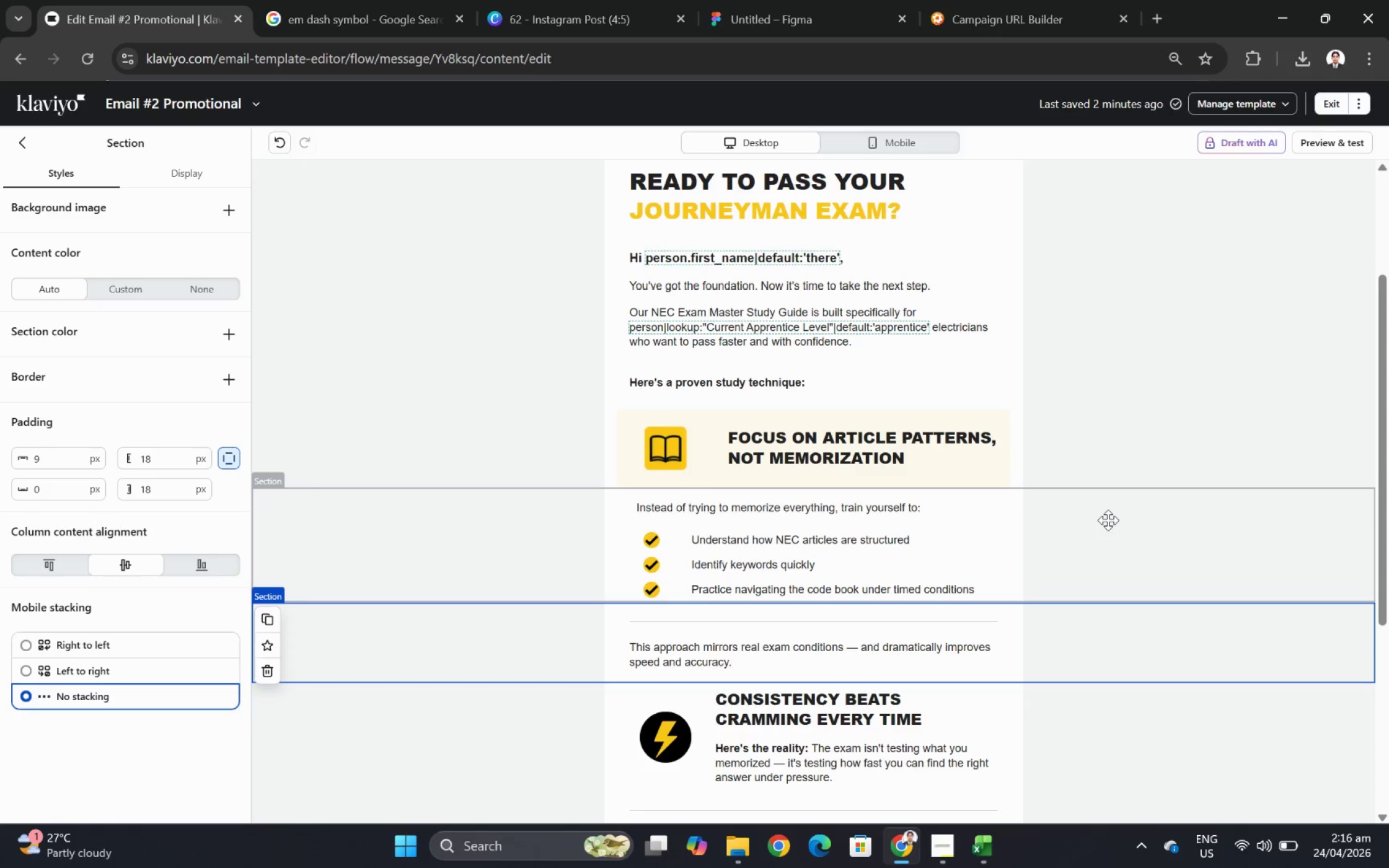 
scroll: coordinate [1082, 509], scroll_direction: up, amount: 1.0
 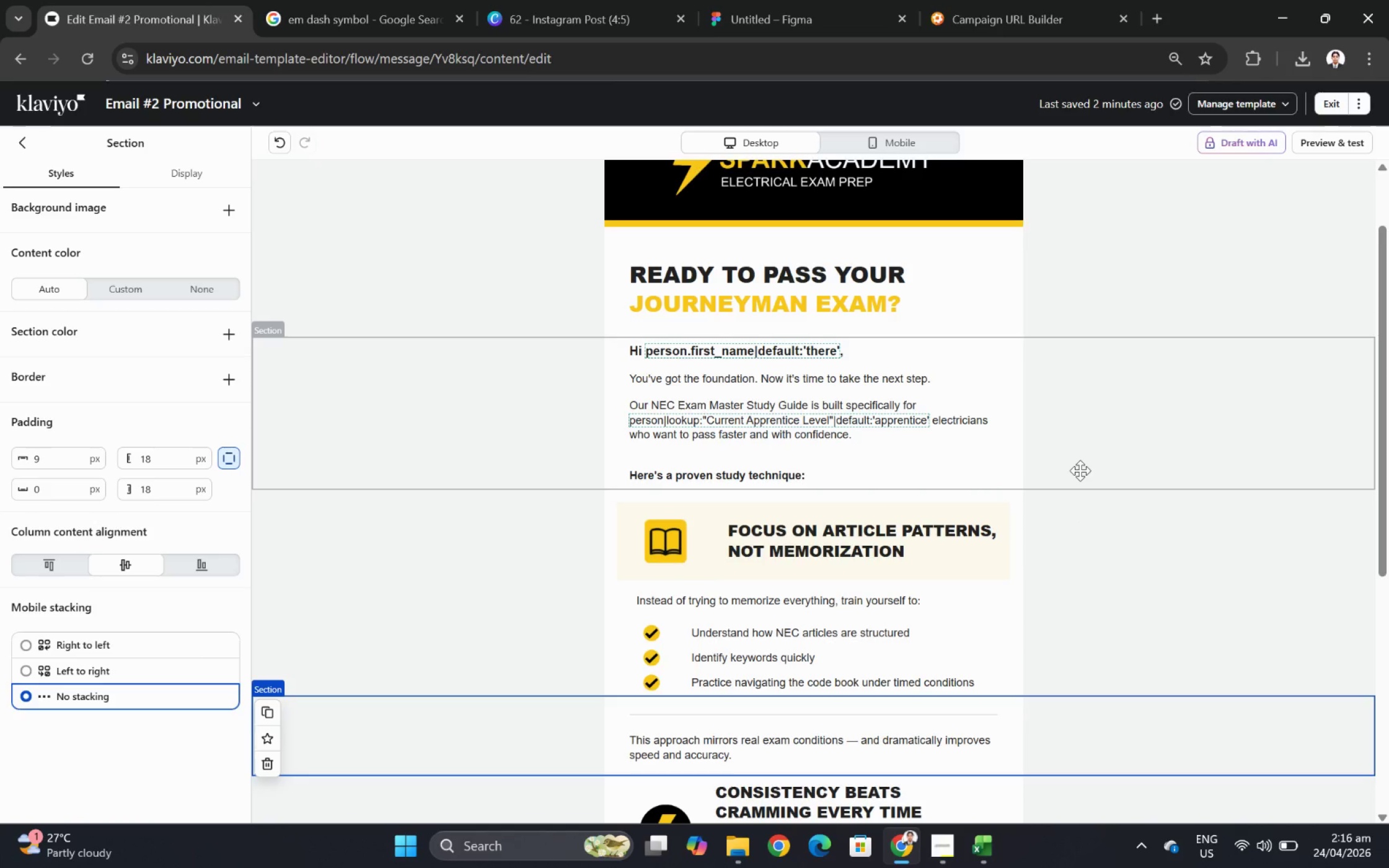 
wait(5.36)
 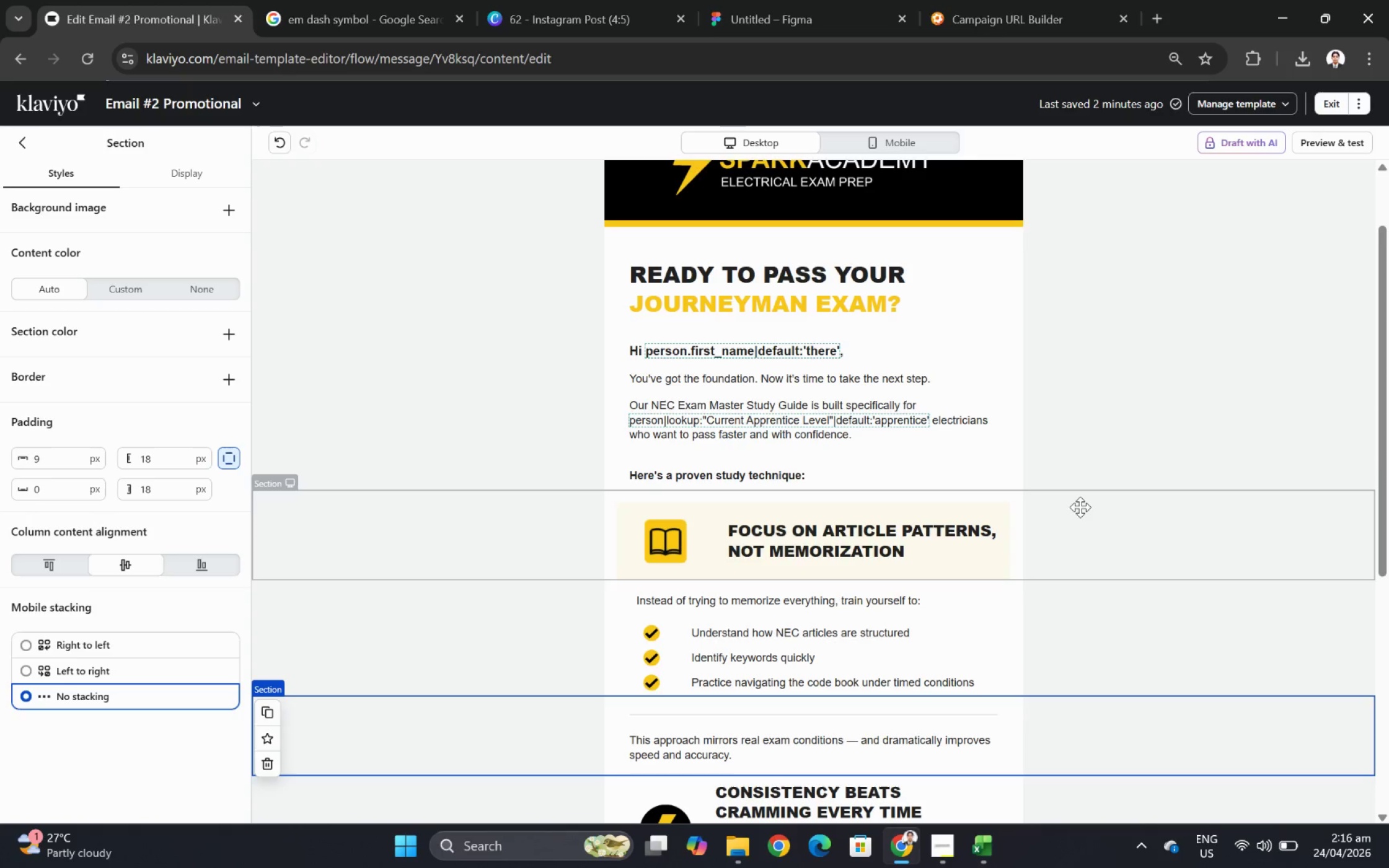 
scroll: coordinate [1043, 414], scroll_direction: up, amount: 1.0
 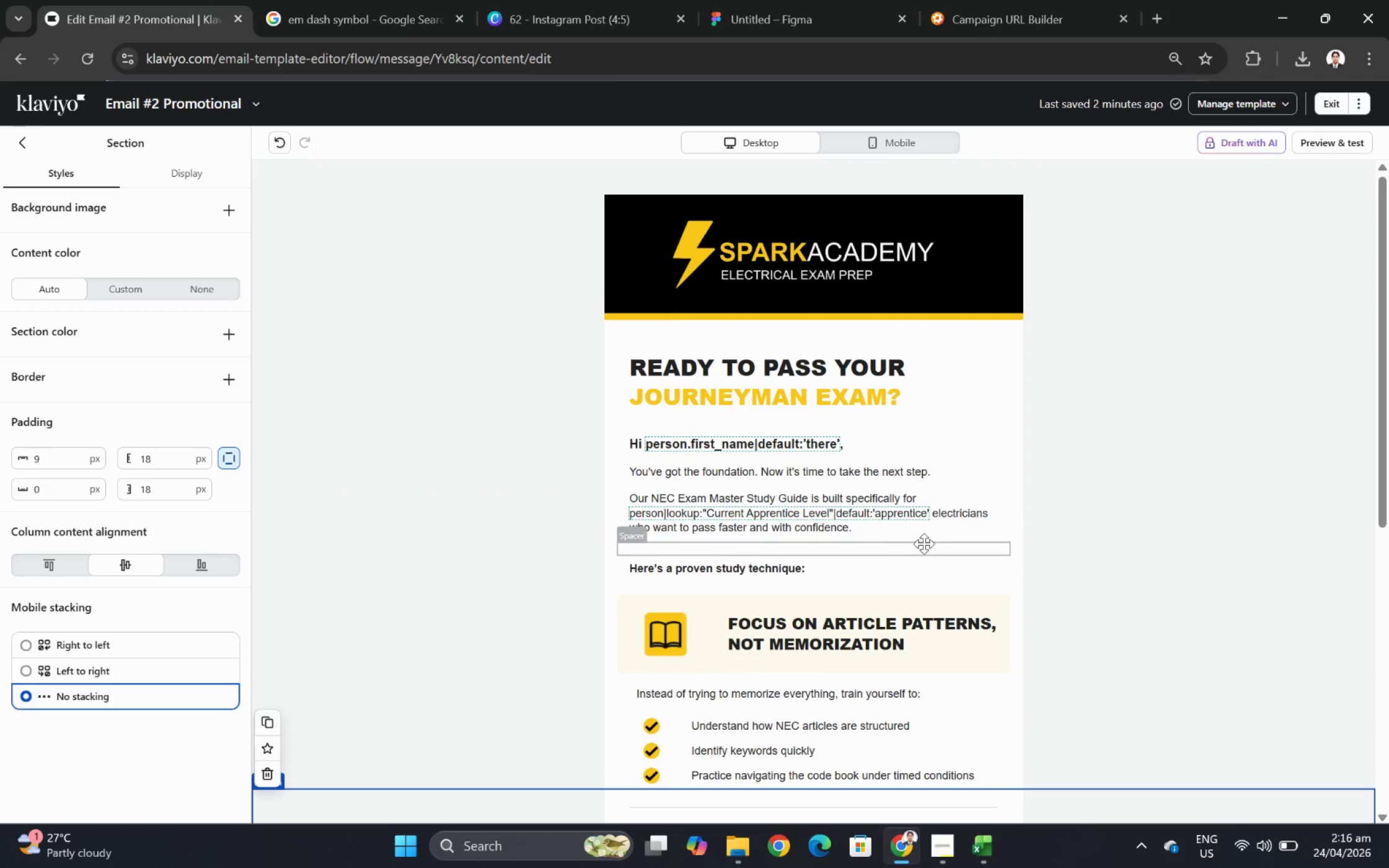 
hold_key(key=ControlLeft, duration=0.4)
scroll: coordinate [926, 554], scroll_direction: up, amount: 1.0
 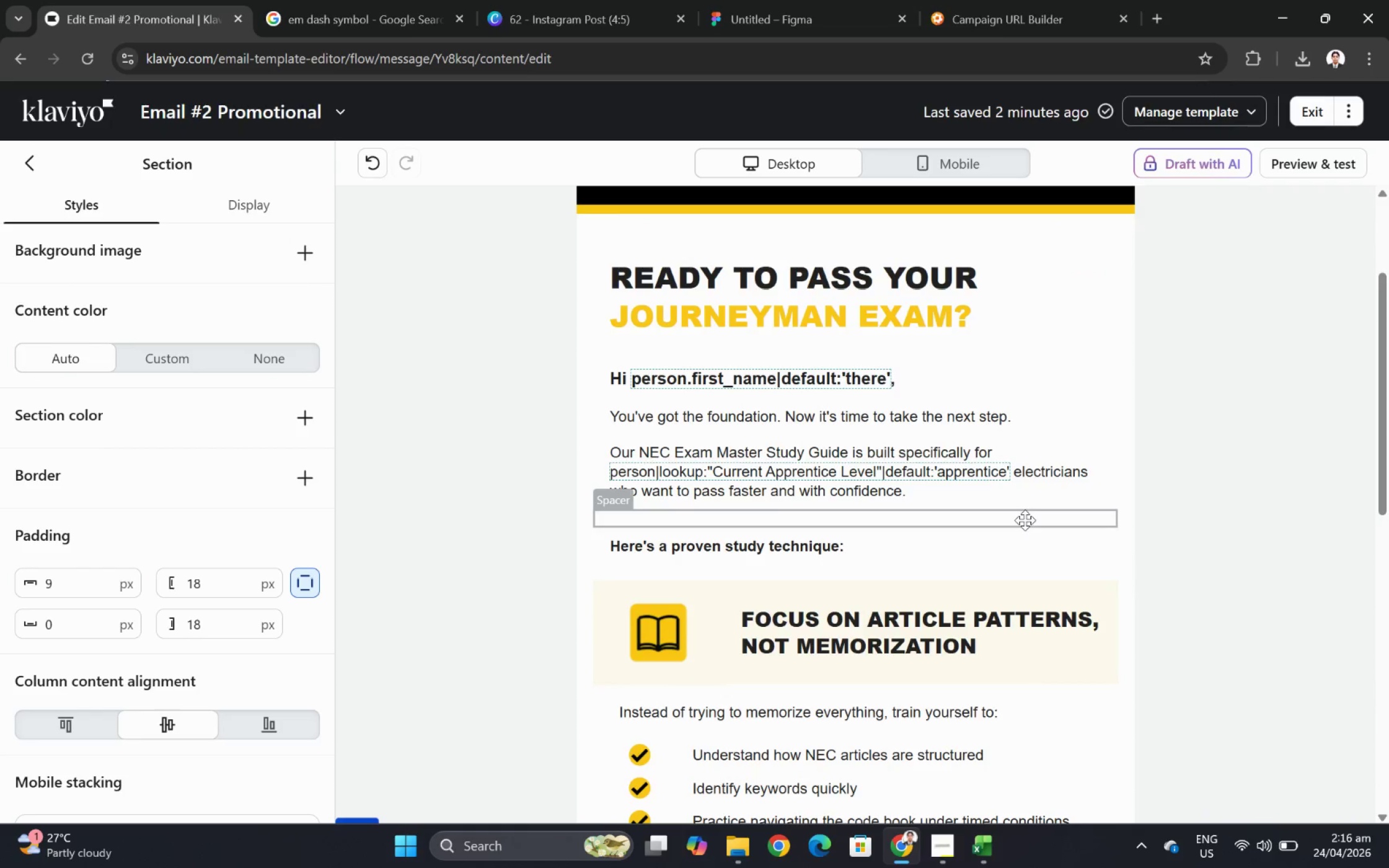 
left_click([985, 470])
 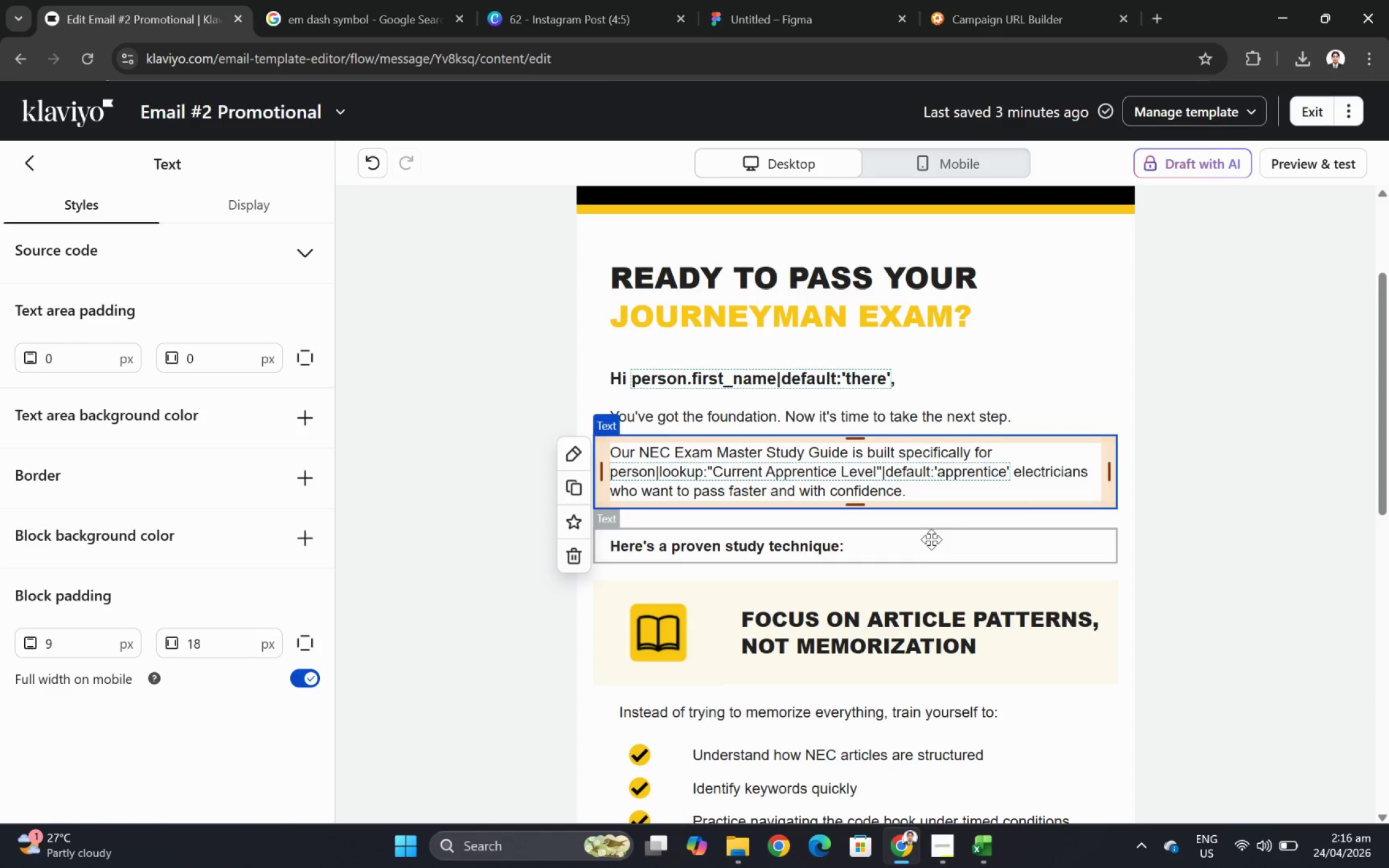 
left_click([932, 546])
 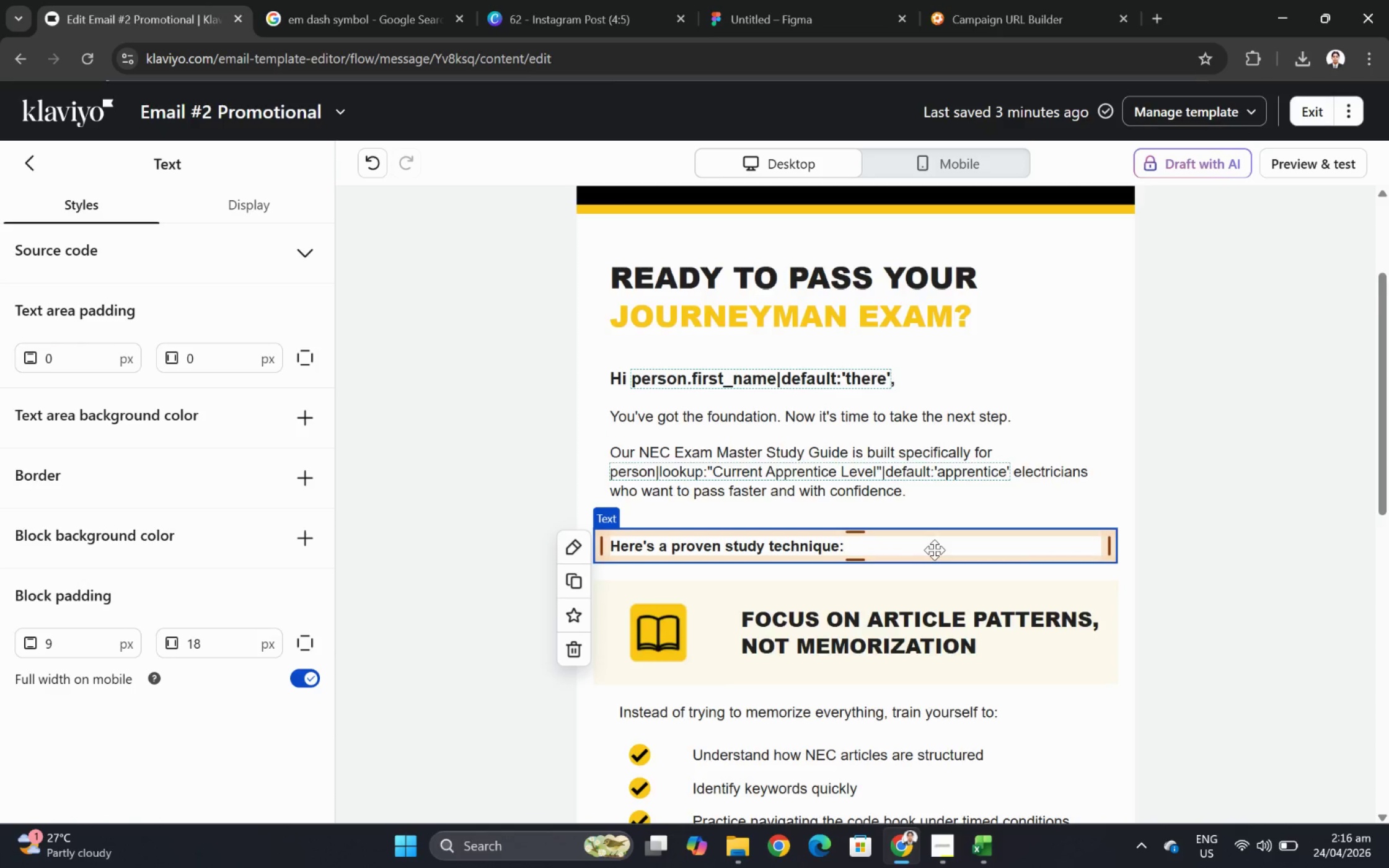 
scroll: coordinate [937, 555], scroll_direction: down, amount: 3.0
 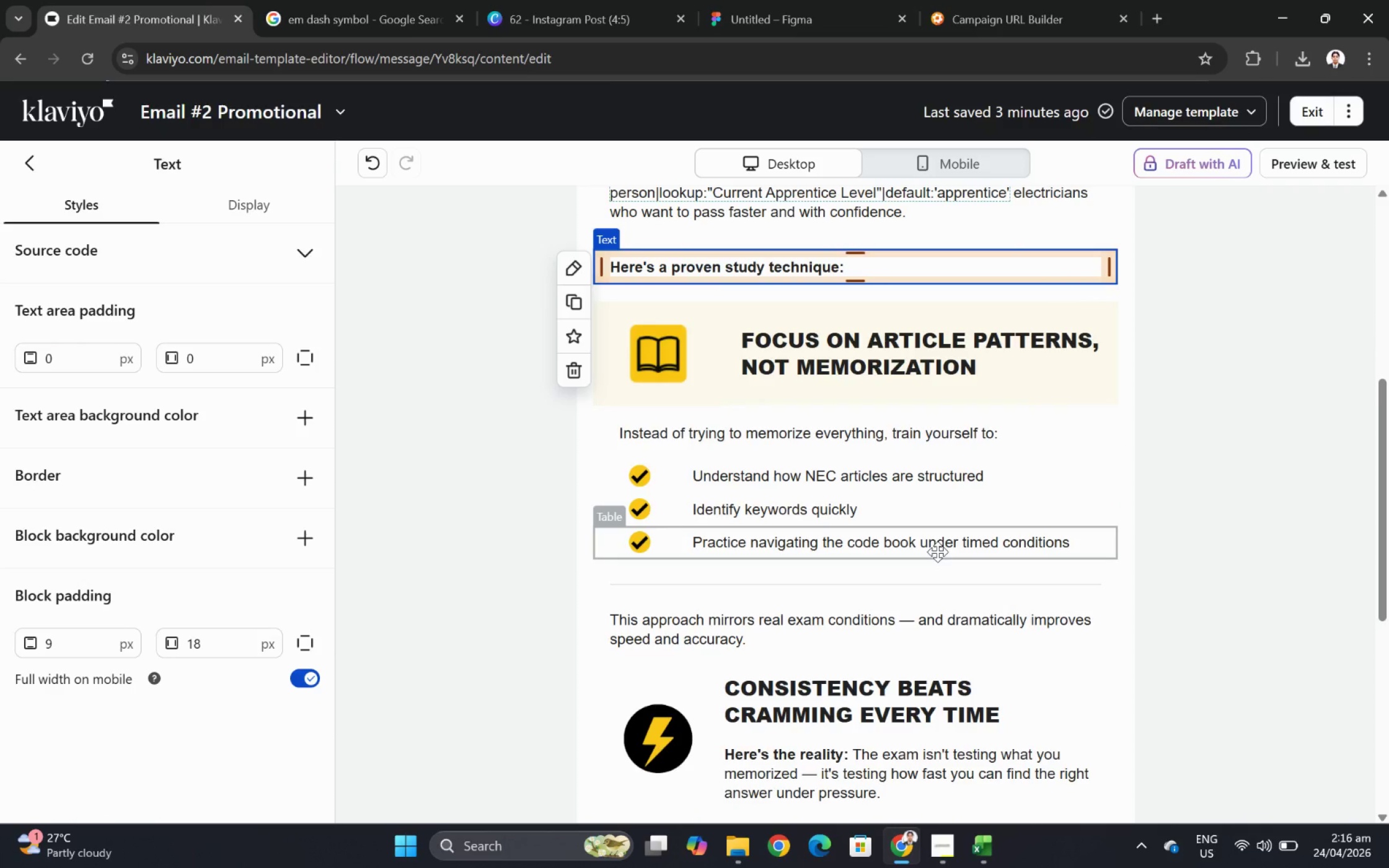 
scroll: coordinate [937, 551], scroll_direction: up, amount: 3.0
 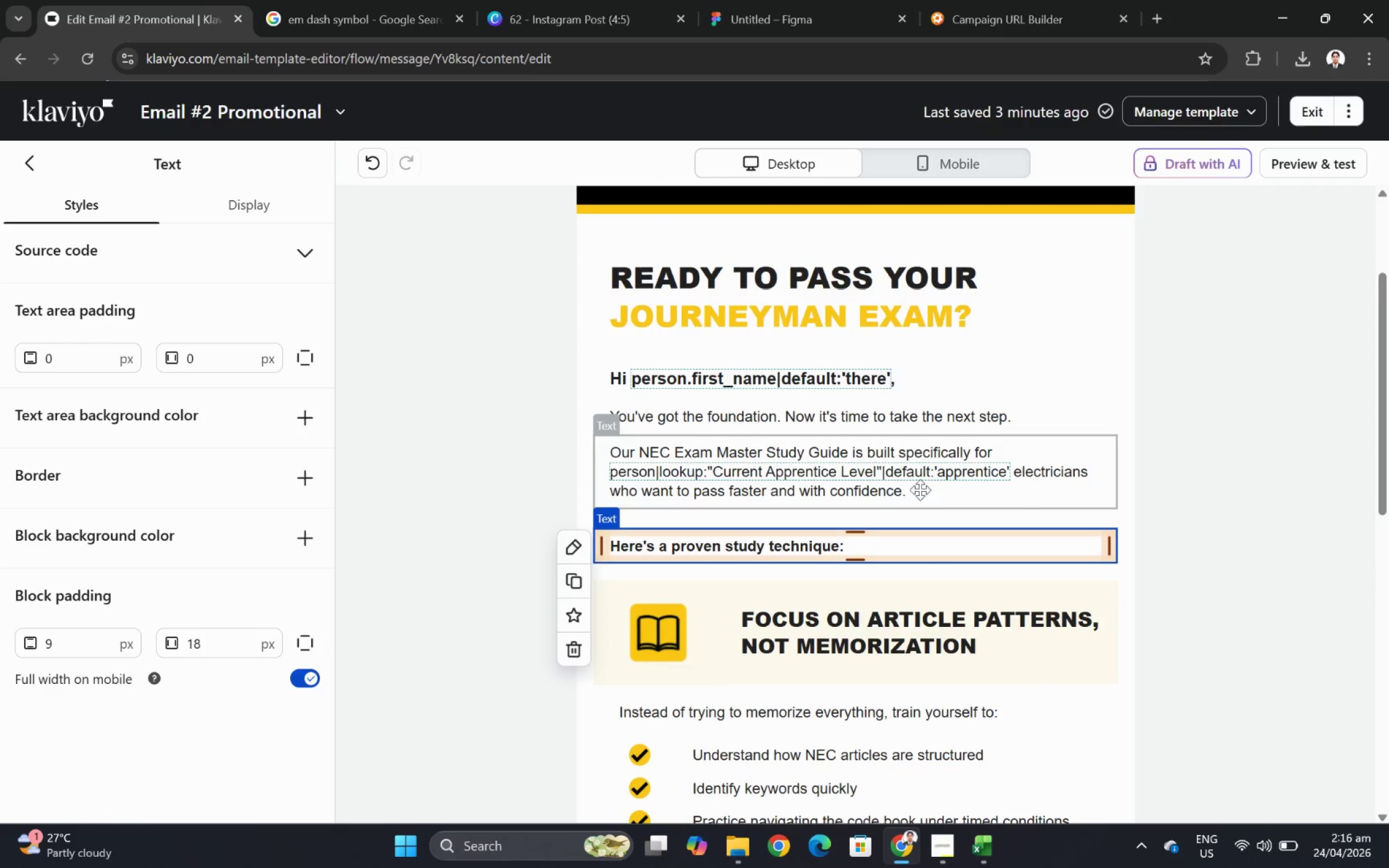 
left_click([920, 488])
 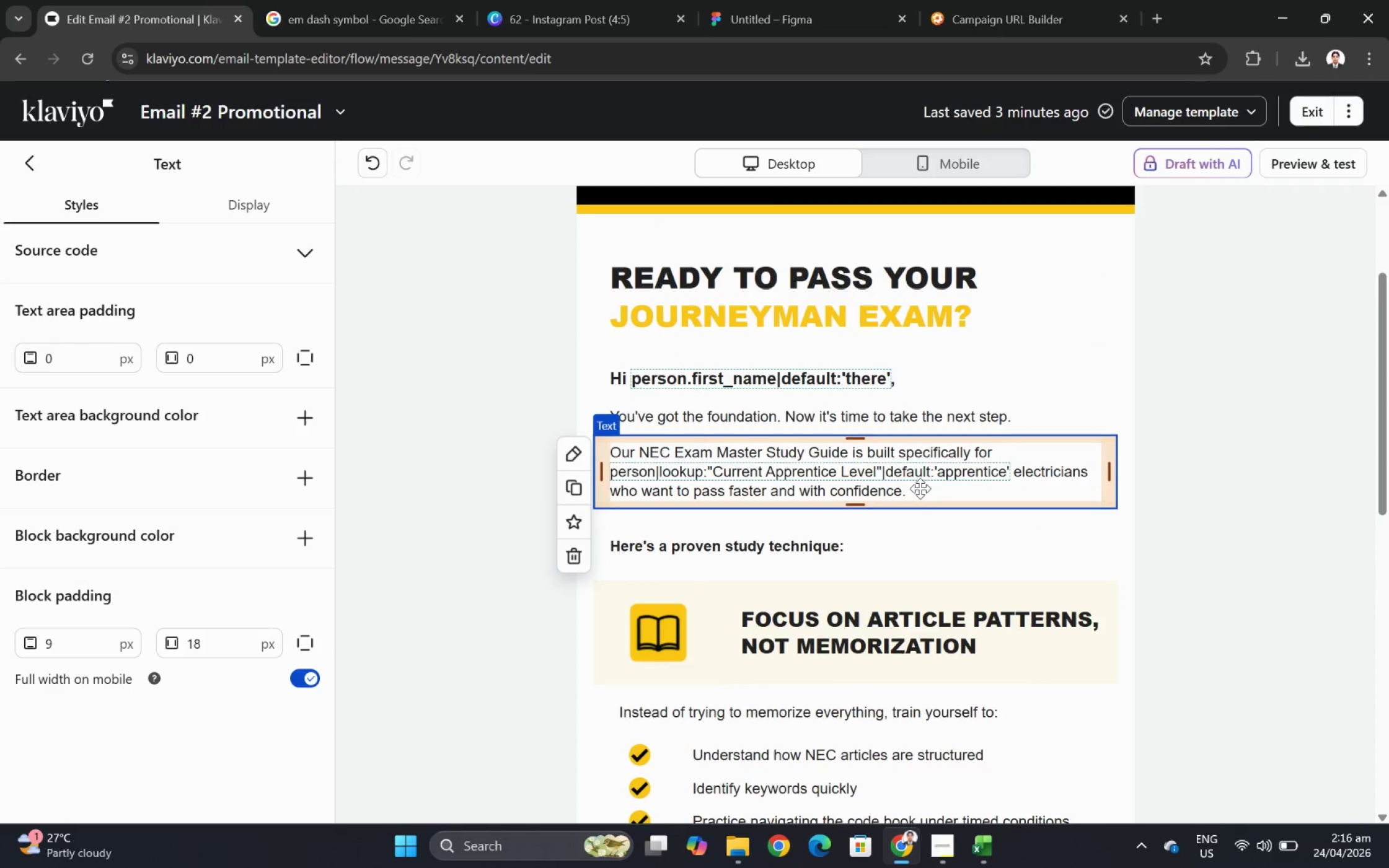 
scroll: coordinate [918, 538], scroll_direction: down, amount: 2.0
 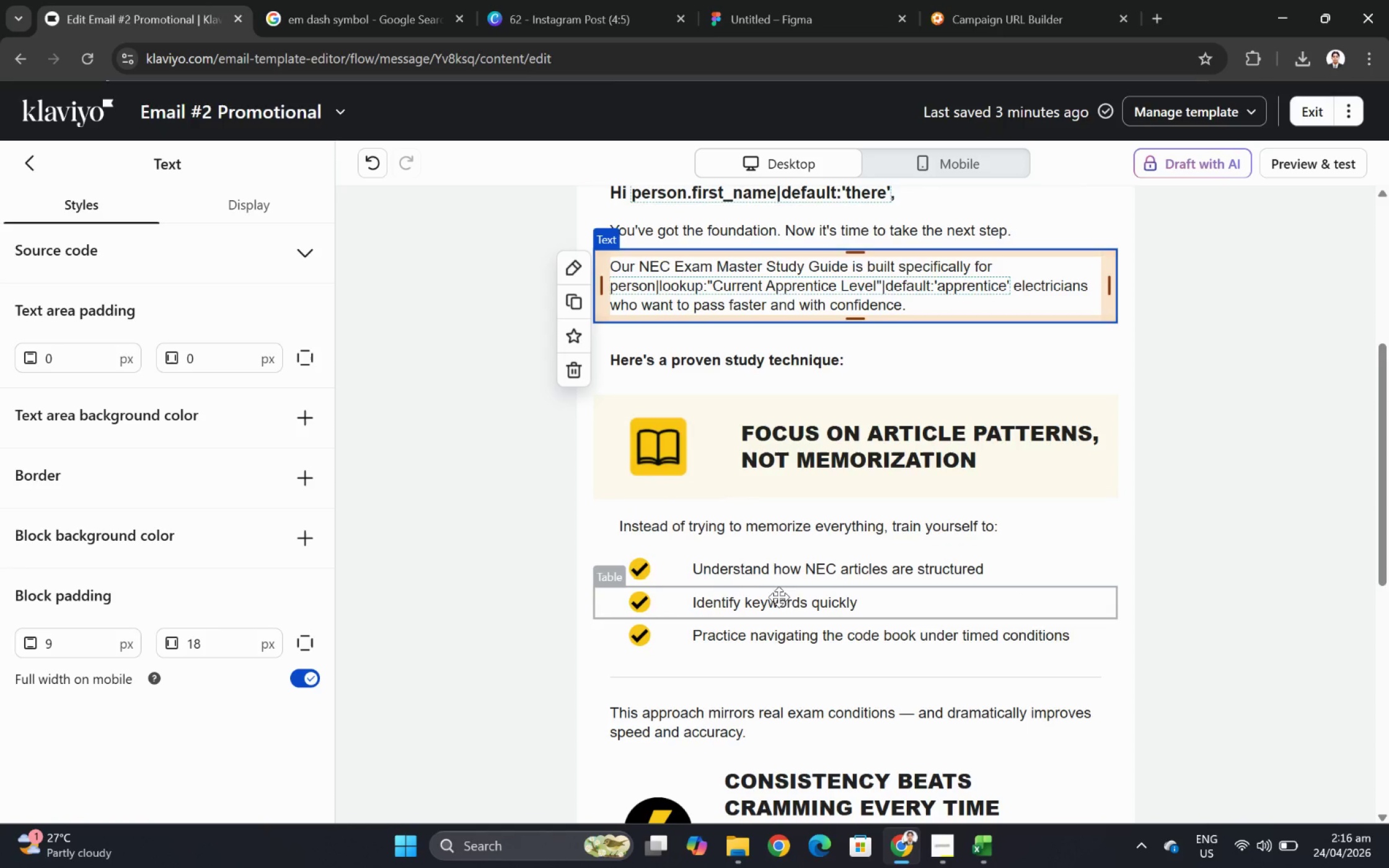 
left_click([1181, 595])
 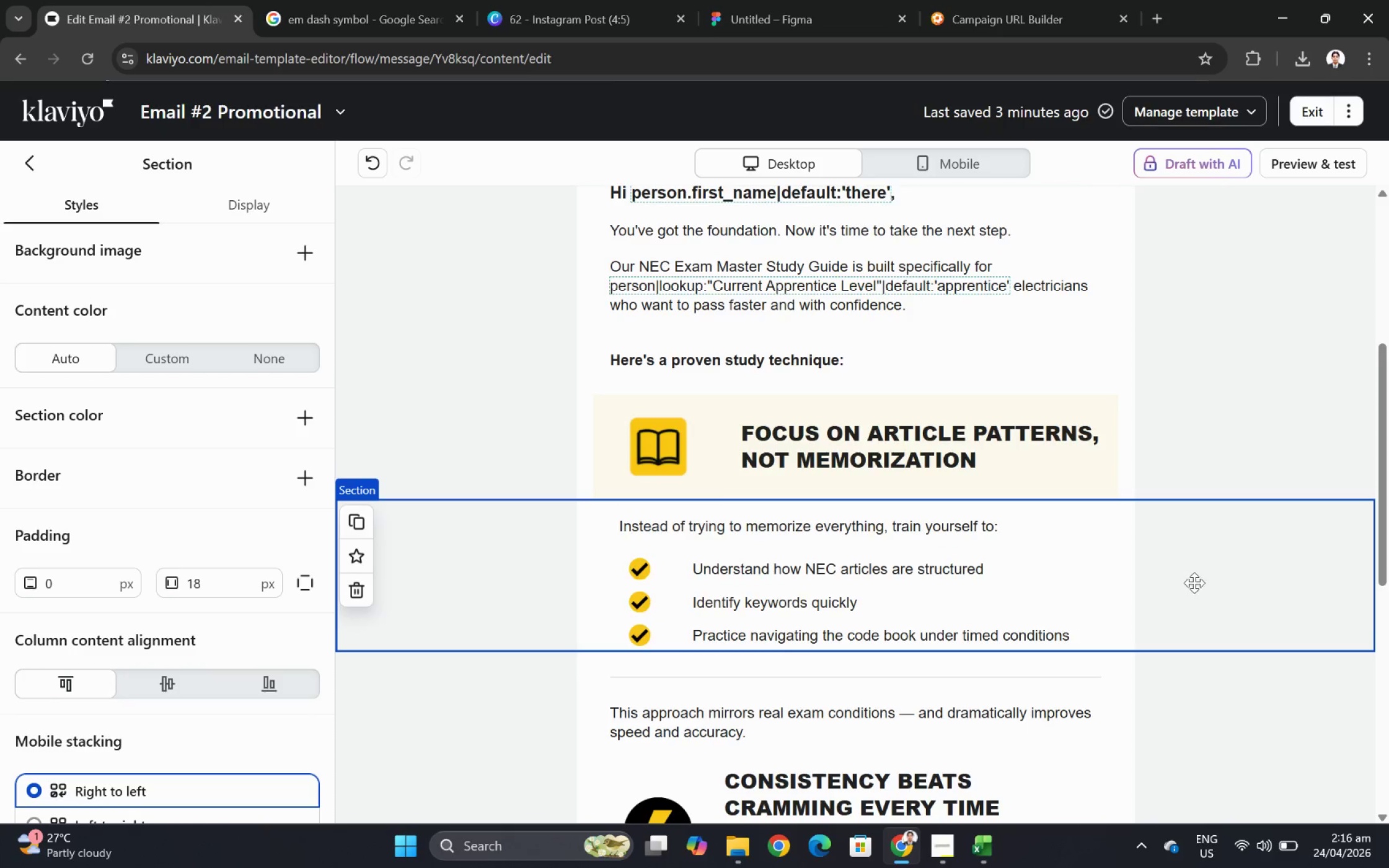 
scroll: coordinate [1194, 582], scroll_direction: up, amount: 1.0
 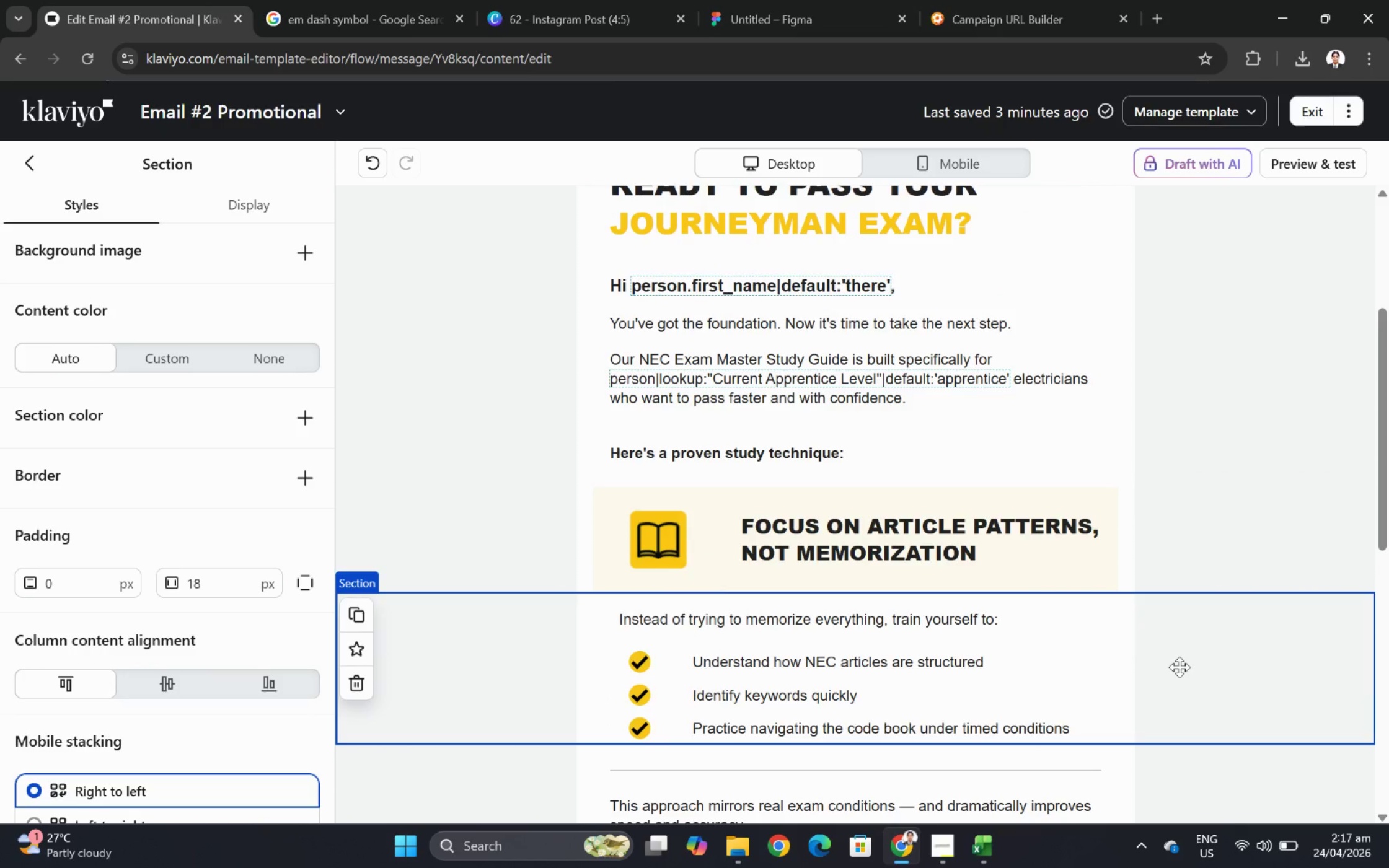 
wait(5.33)
 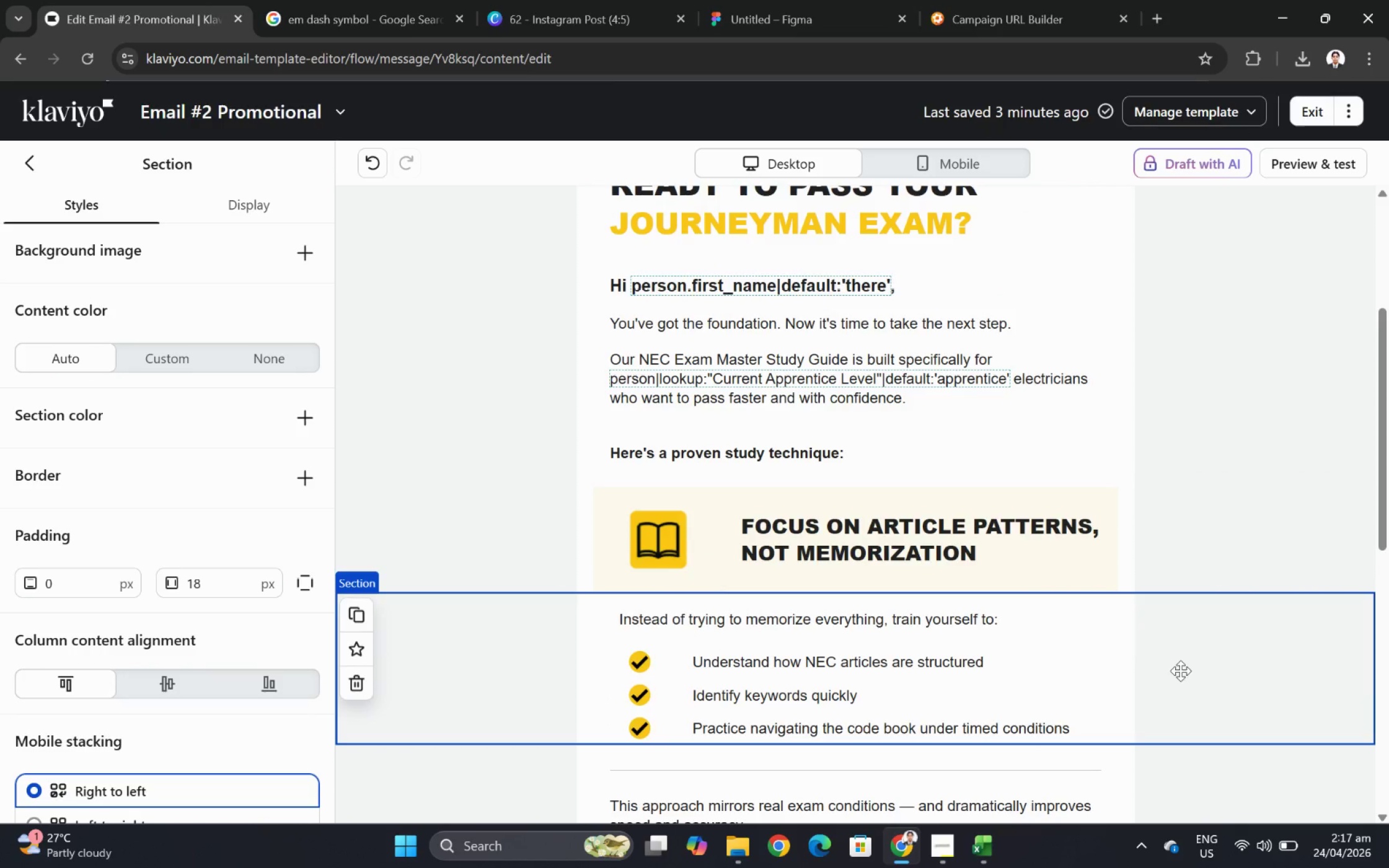 
left_click_drag(start_coordinate=[1175, 688], to_coordinate=[1173, 452])
 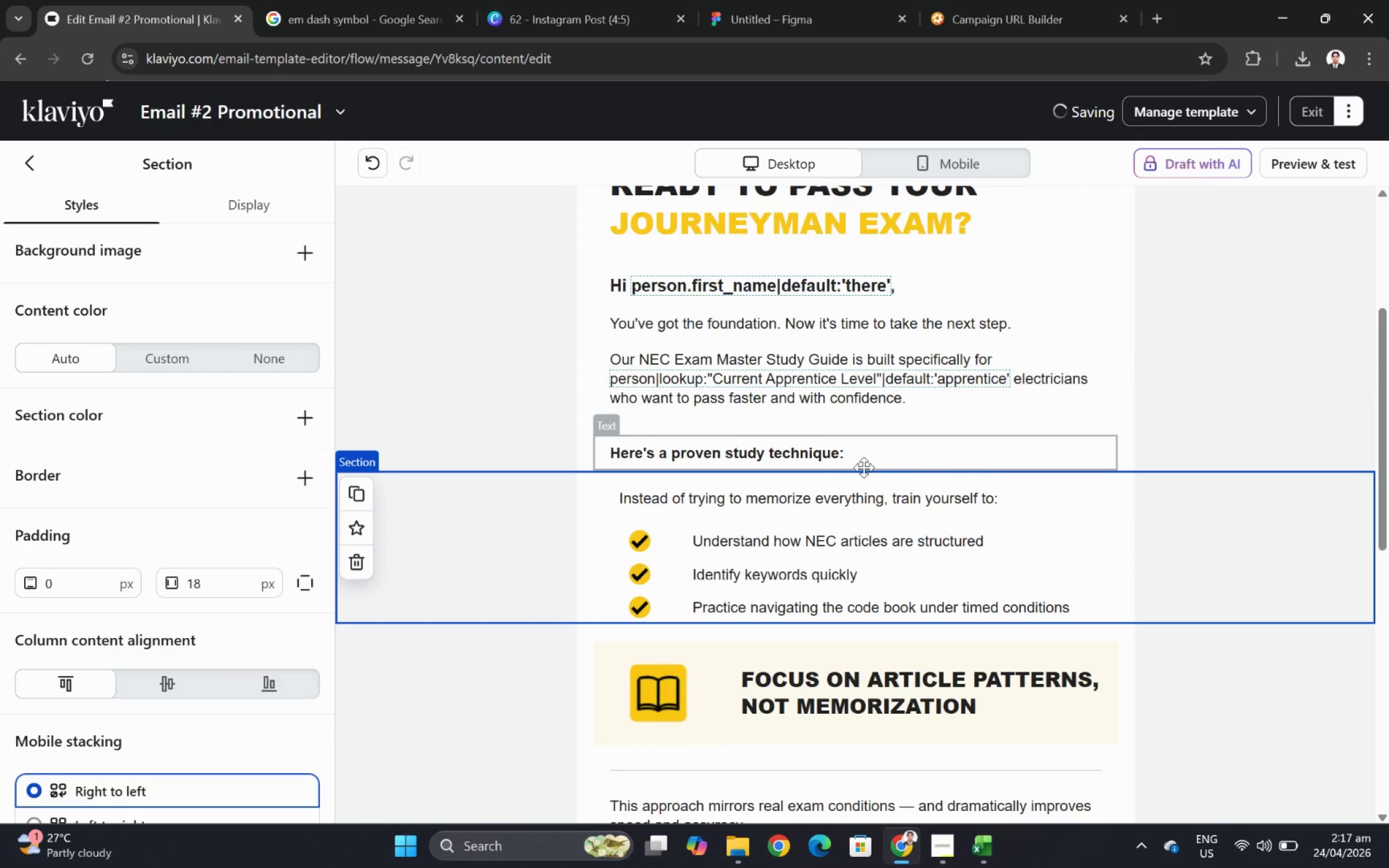 
left_click([832, 449])
 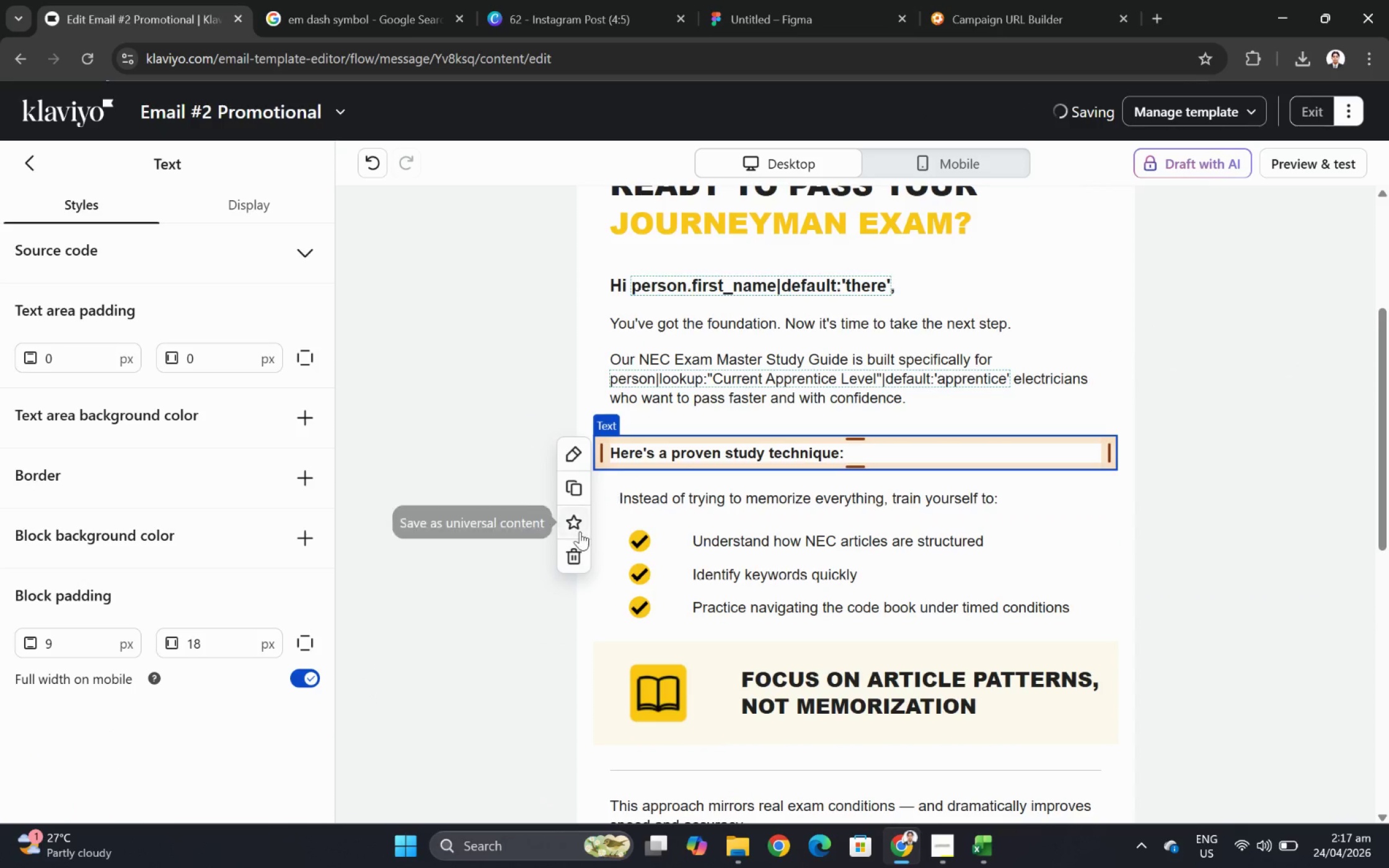 
left_click([577, 556])
 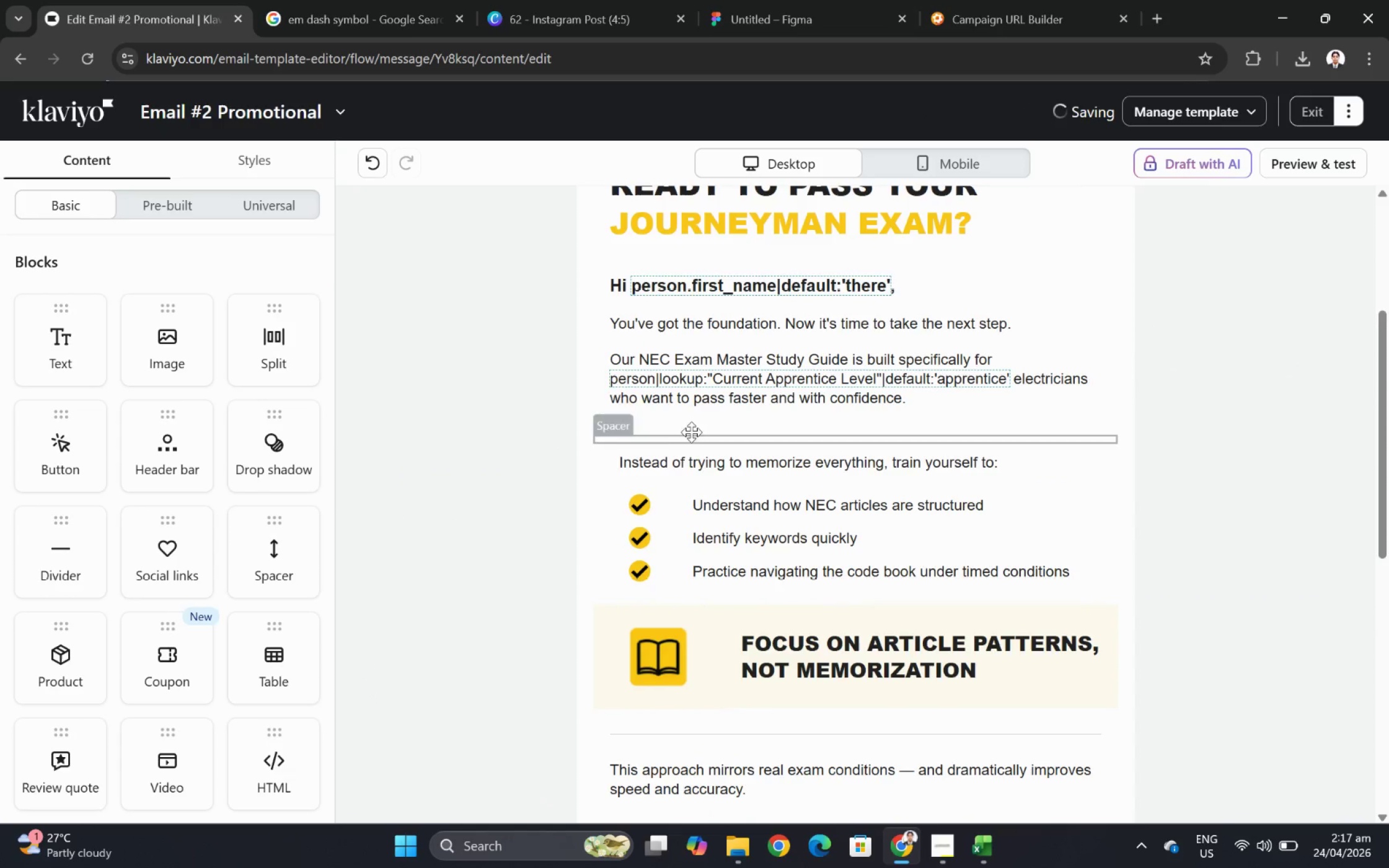 
left_click([692, 428])
 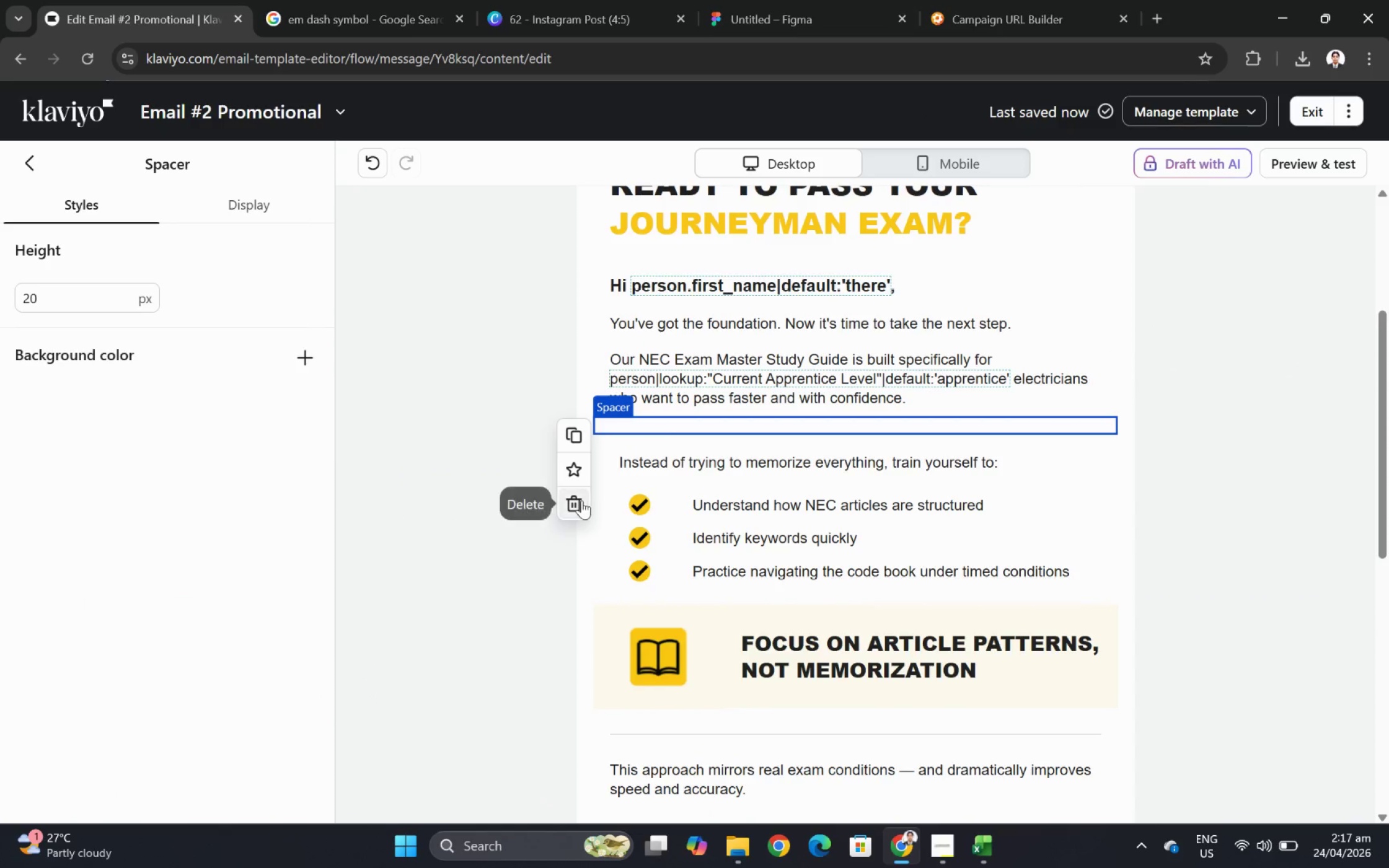 
left_click([578, 501])
 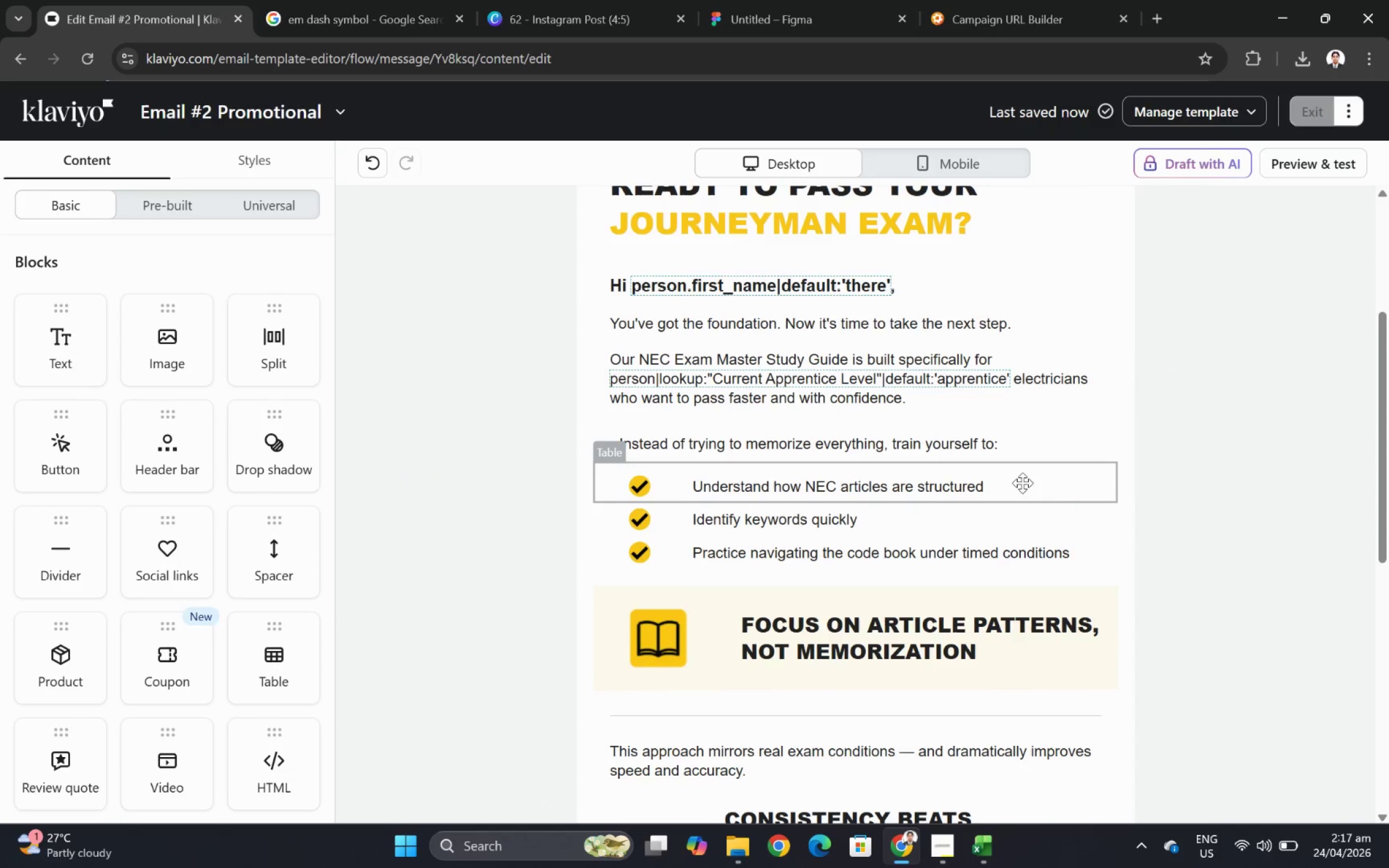 
scroll: coordinate [1200, 518], scroll_direction: up, amount: 2.0
 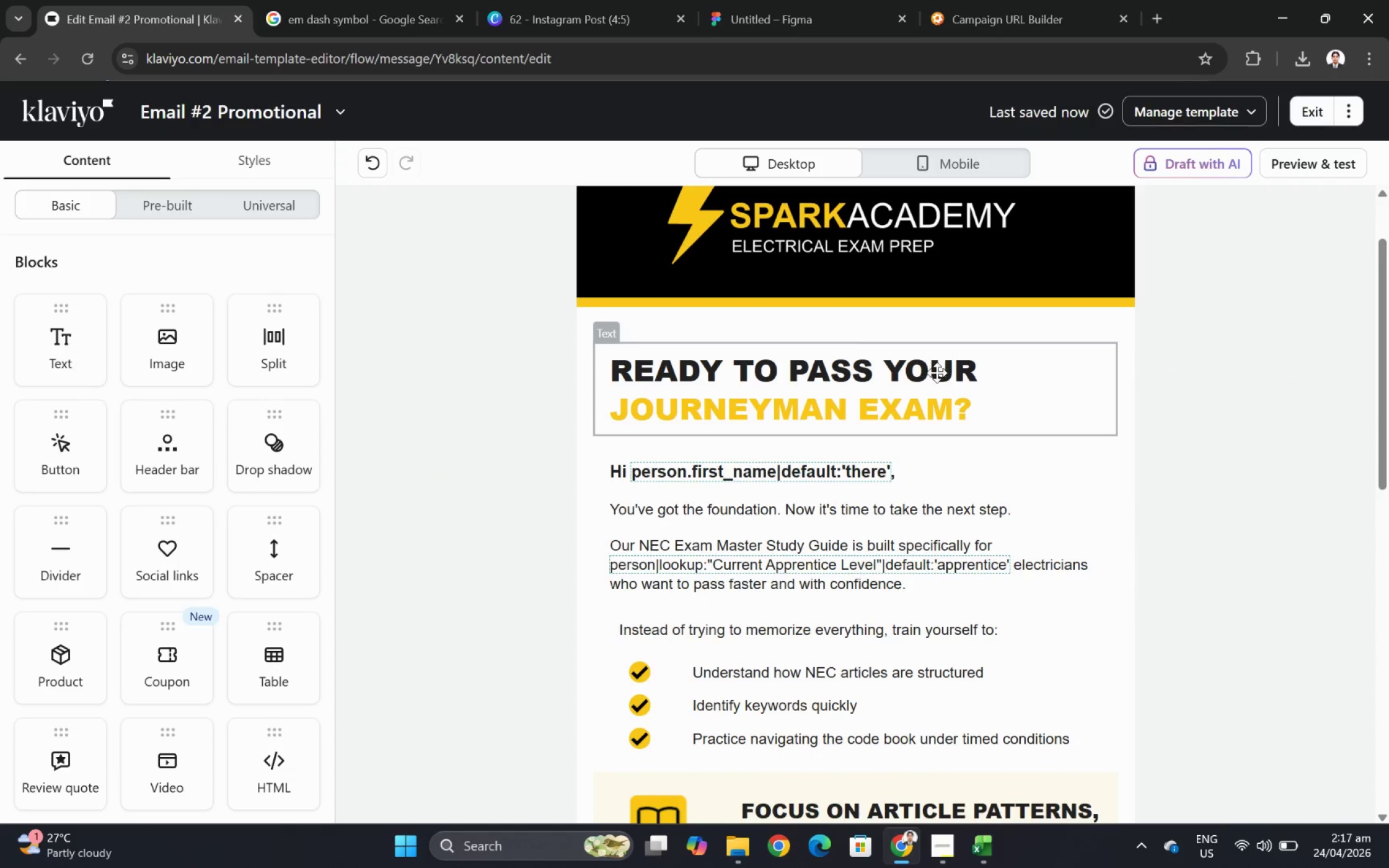 
scroll: coordinate [907, 388], scroll_direction: down, amount: 2.0
 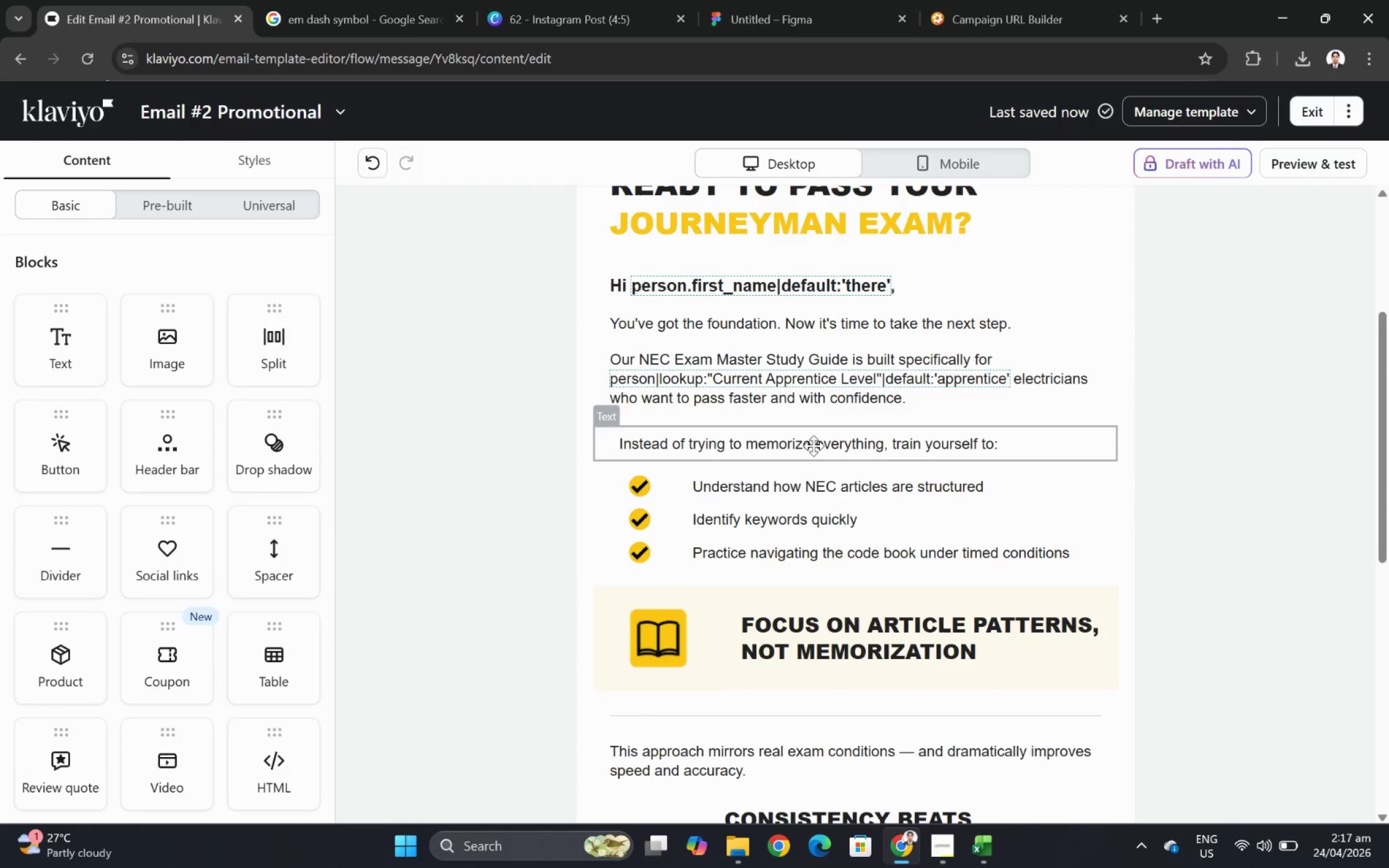 
double_click([813, 445])
 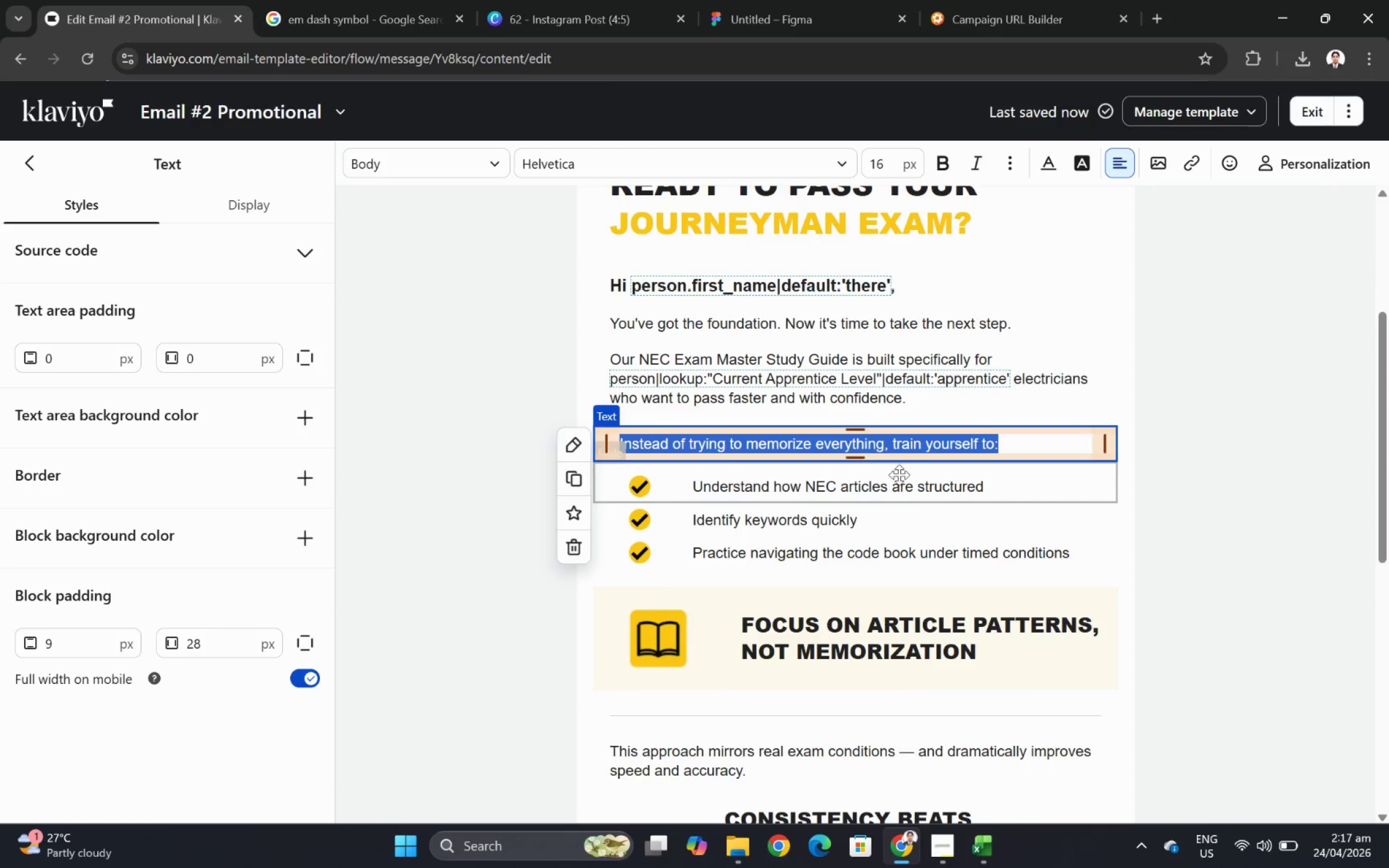 
left_click([1171, 436])
 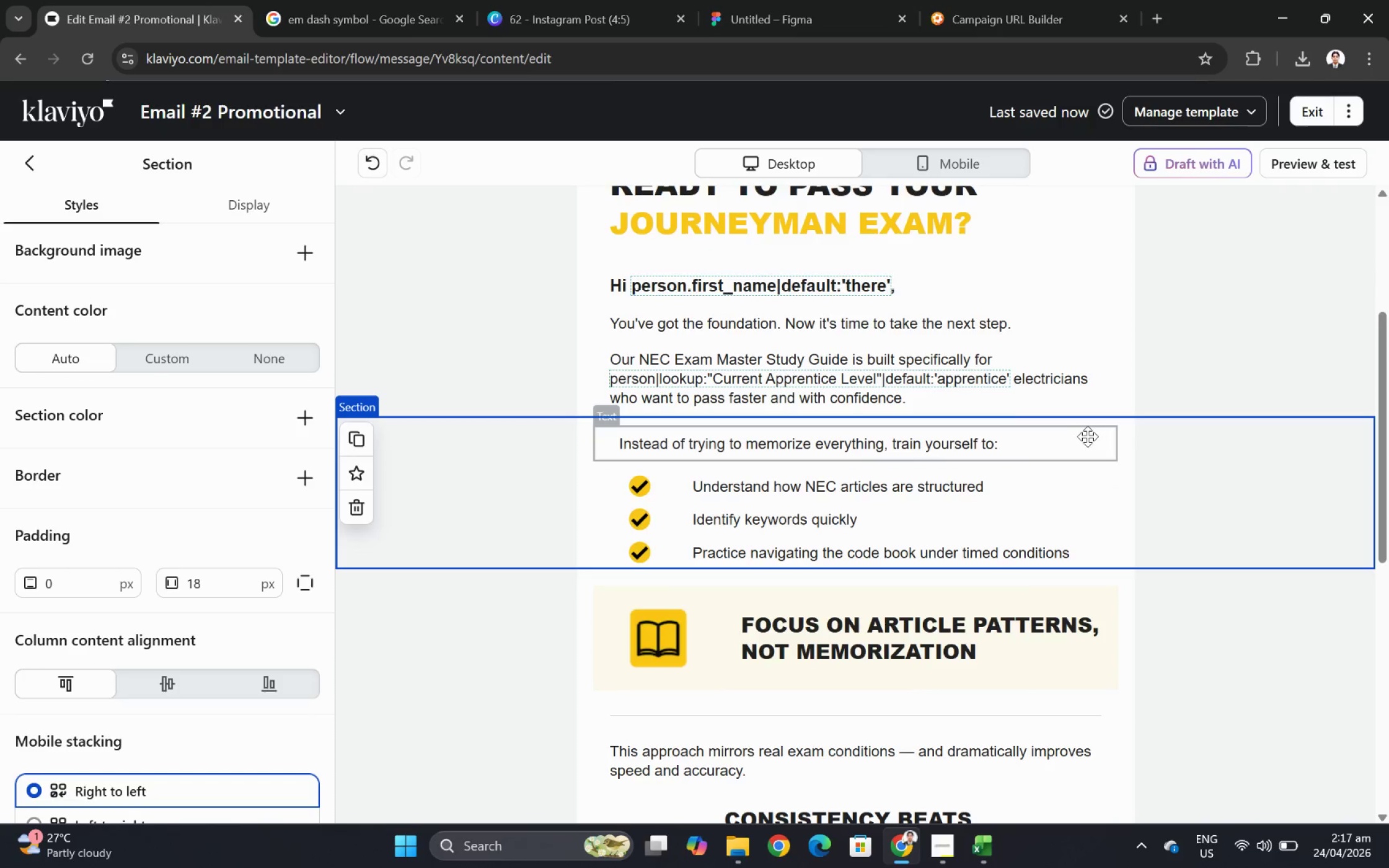 
left_click([1087, 436])
 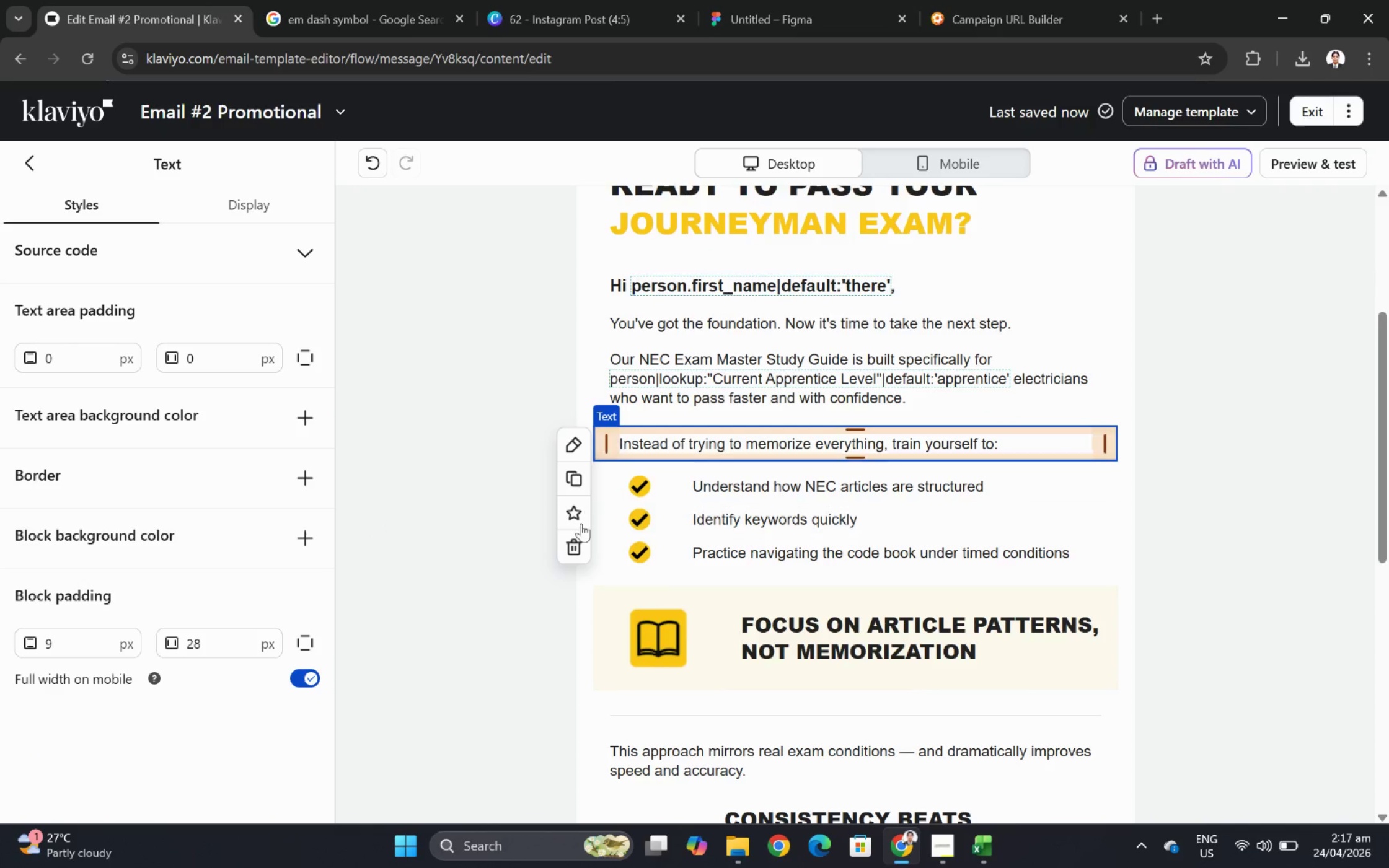 
left_click([576, 541])
 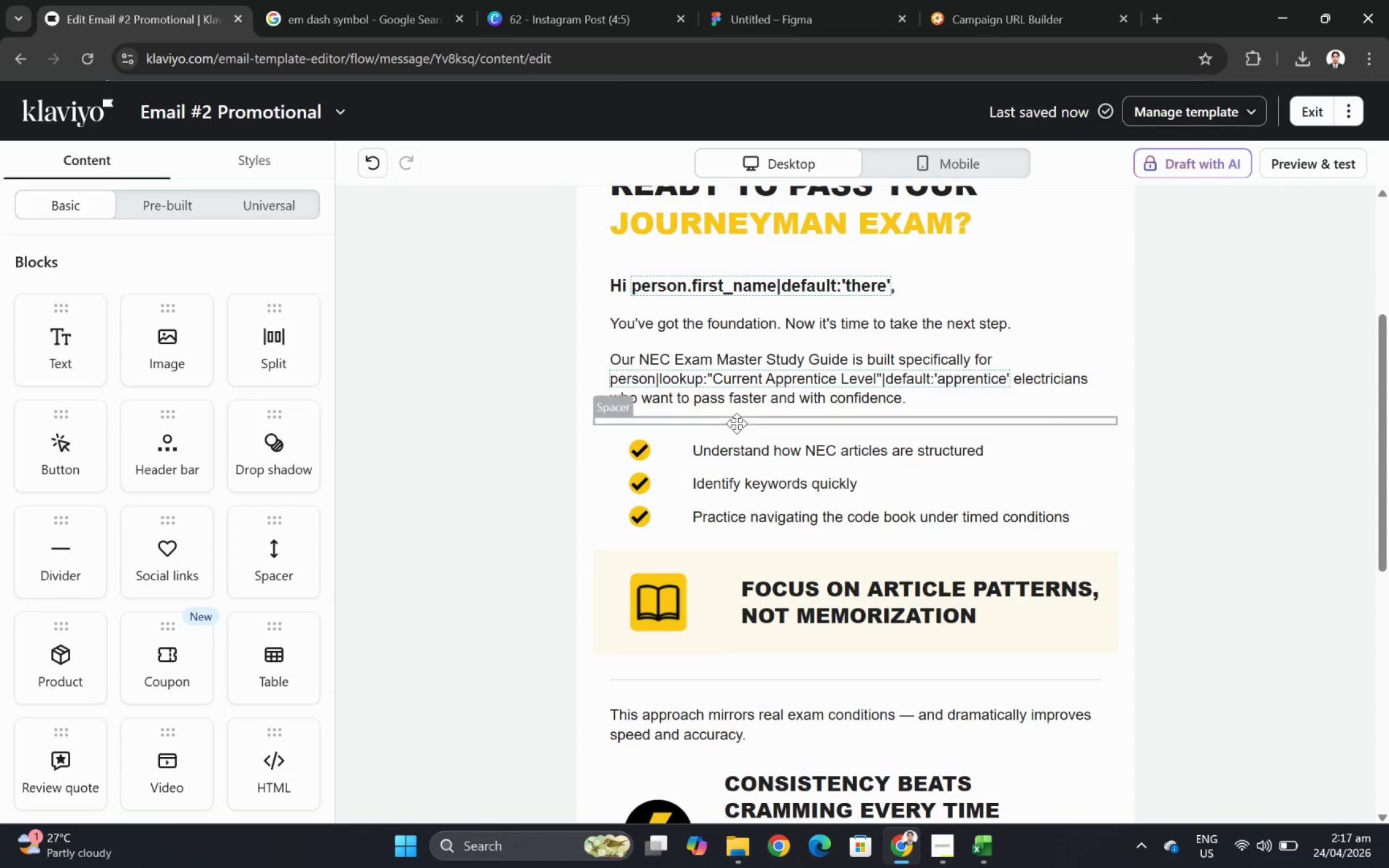 
left_click([735, 421])
 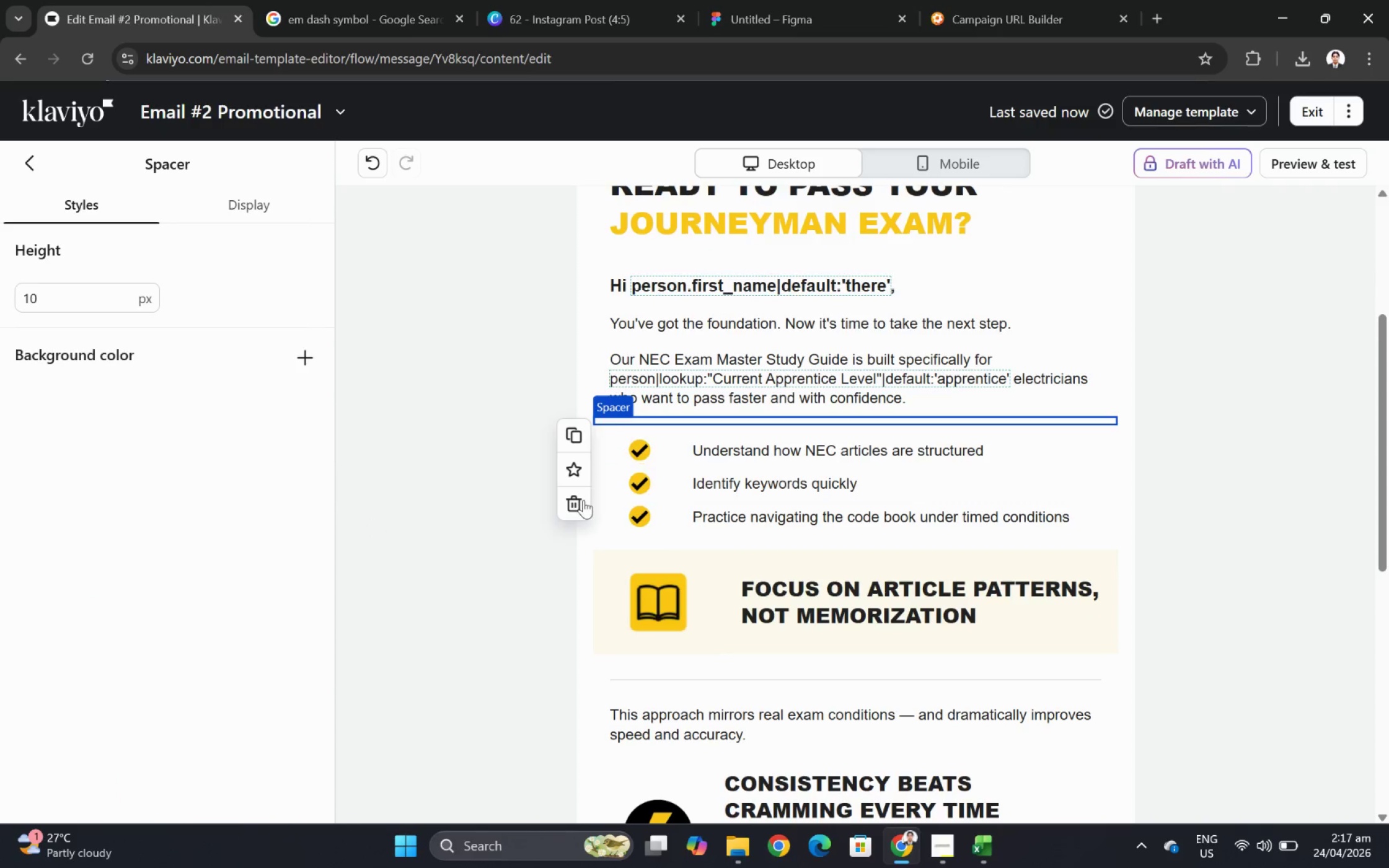 
left_click([576, 504])
 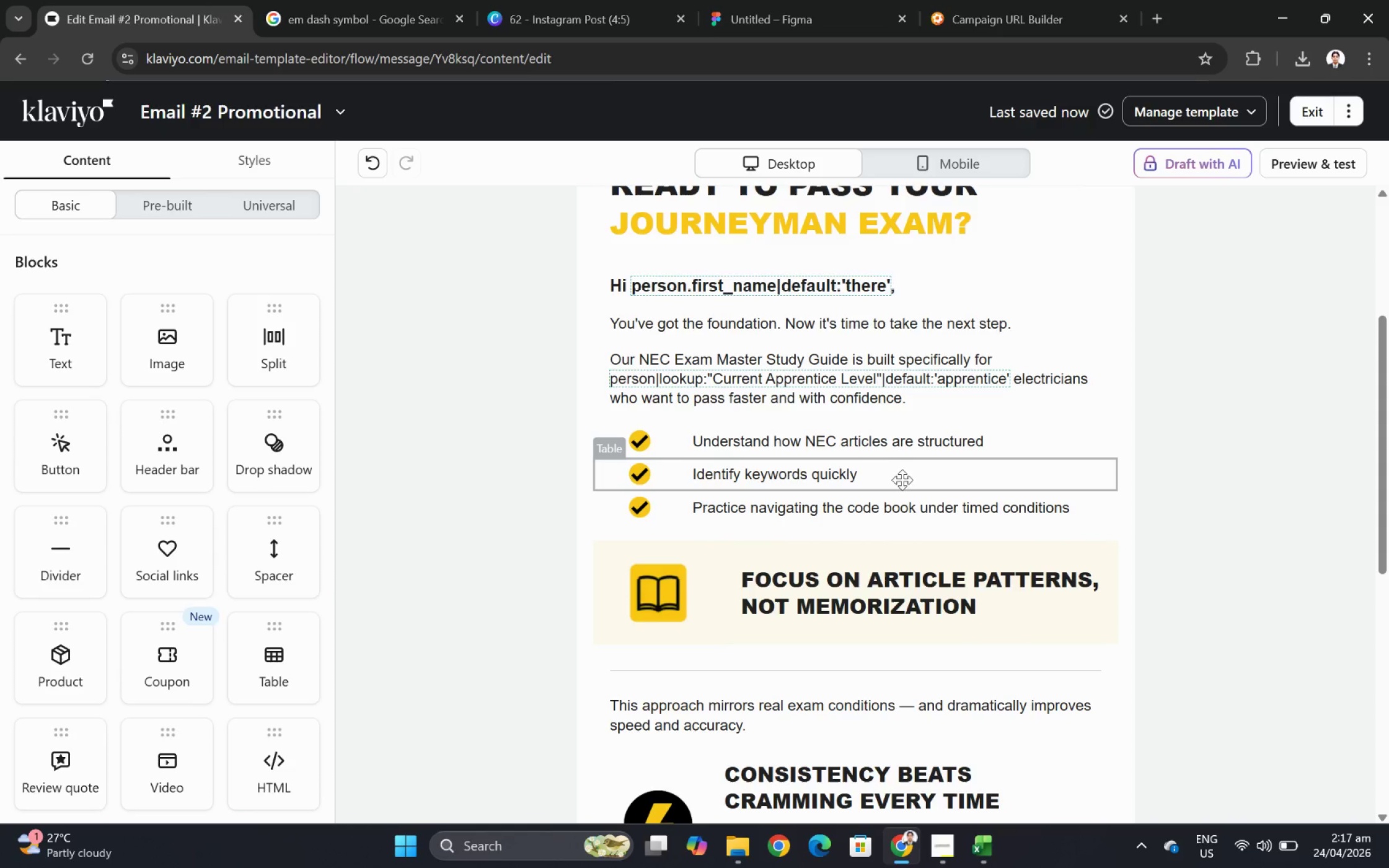 
double_click([879, 441])
 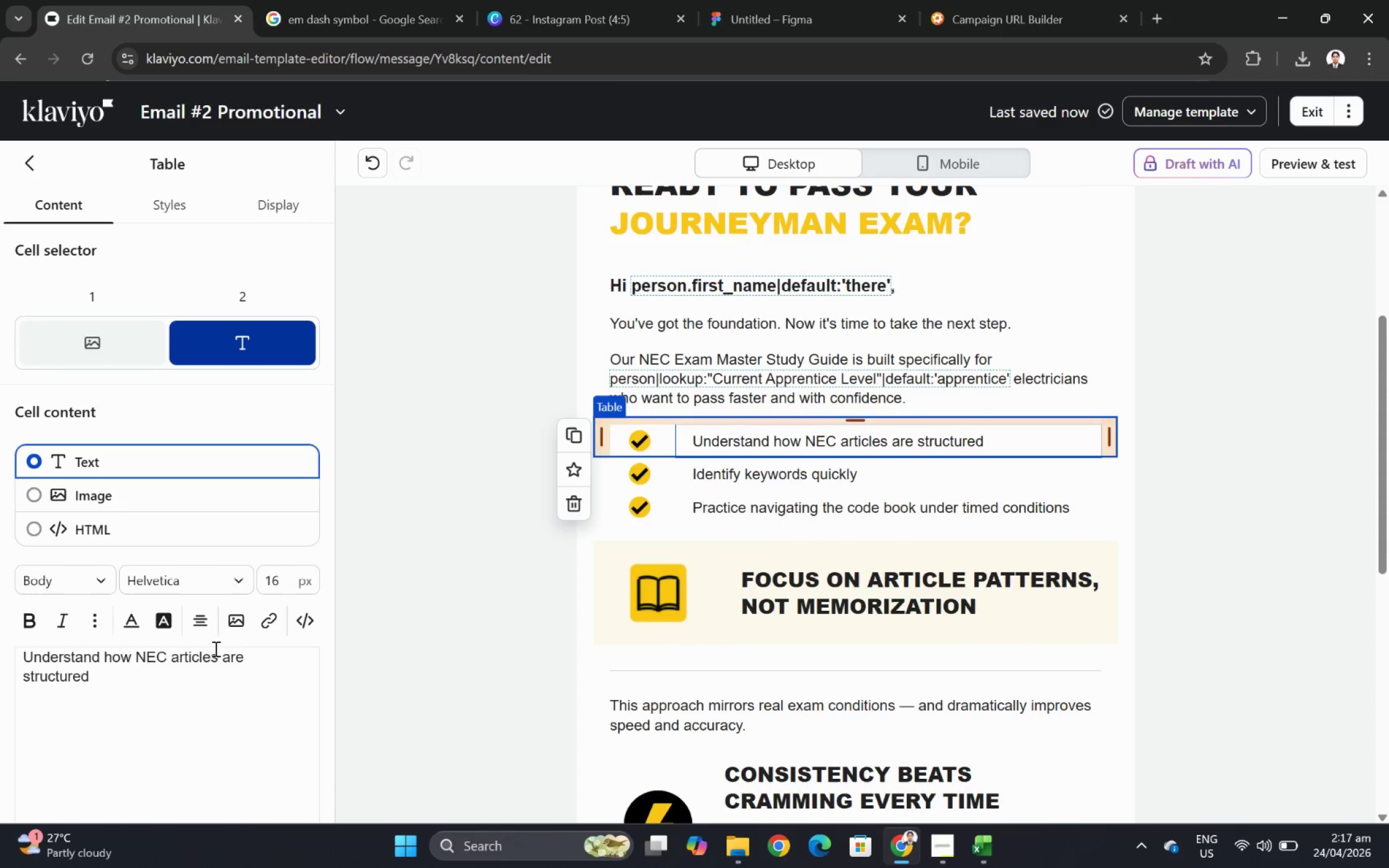 
double_click([214, 662])
 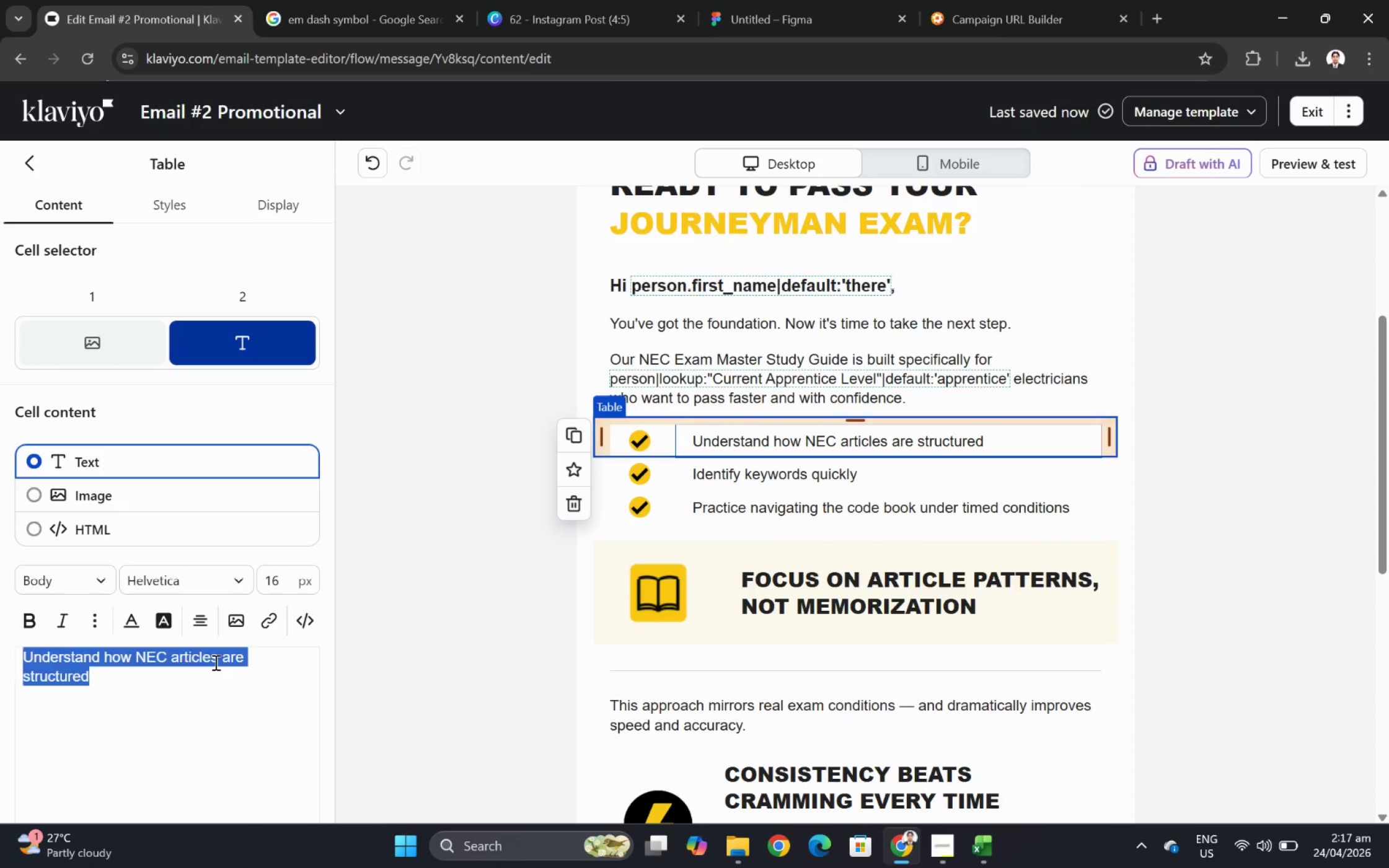 
triple_click([214, 662])
 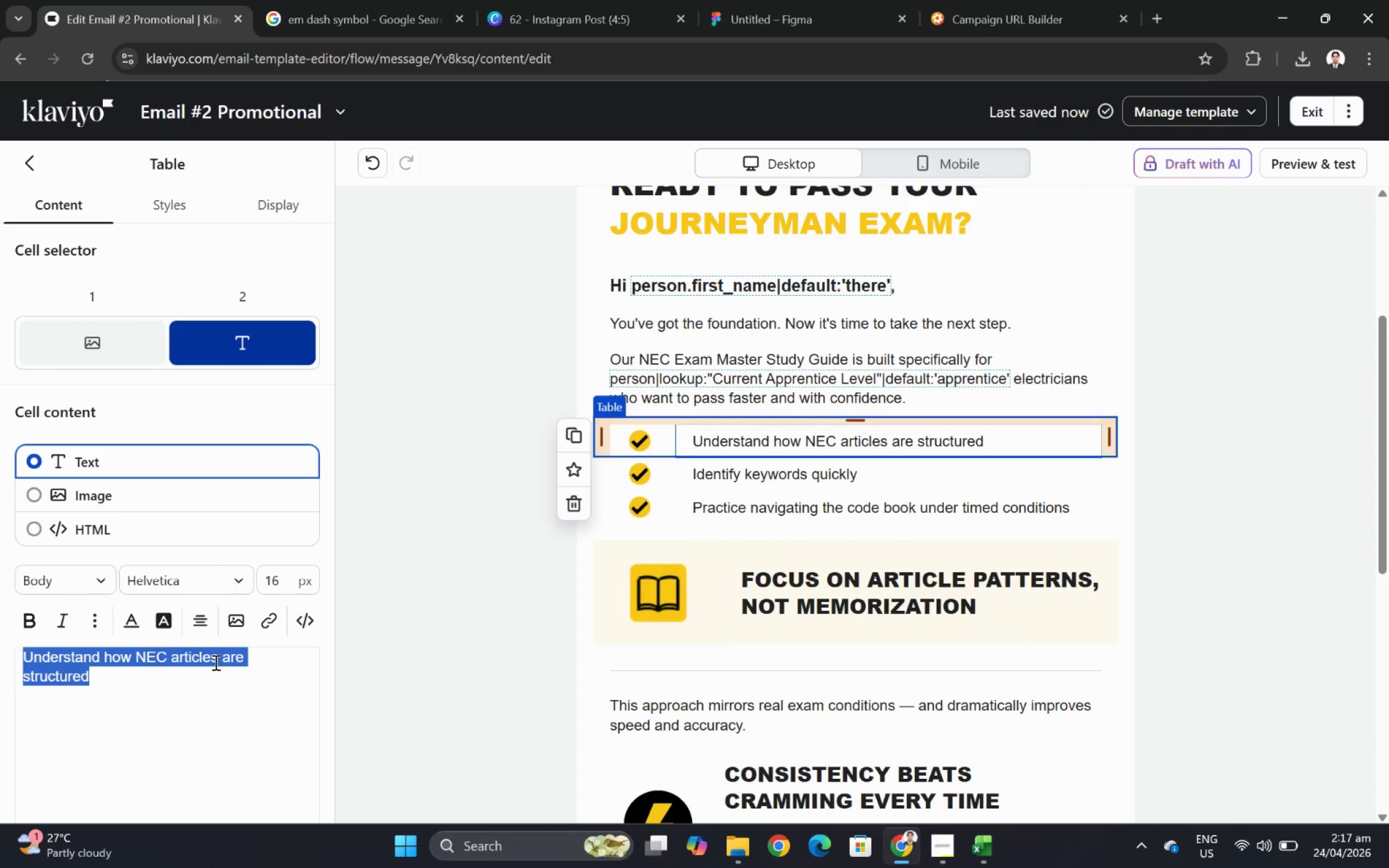 
type(Simplified NEC breakdowns)
 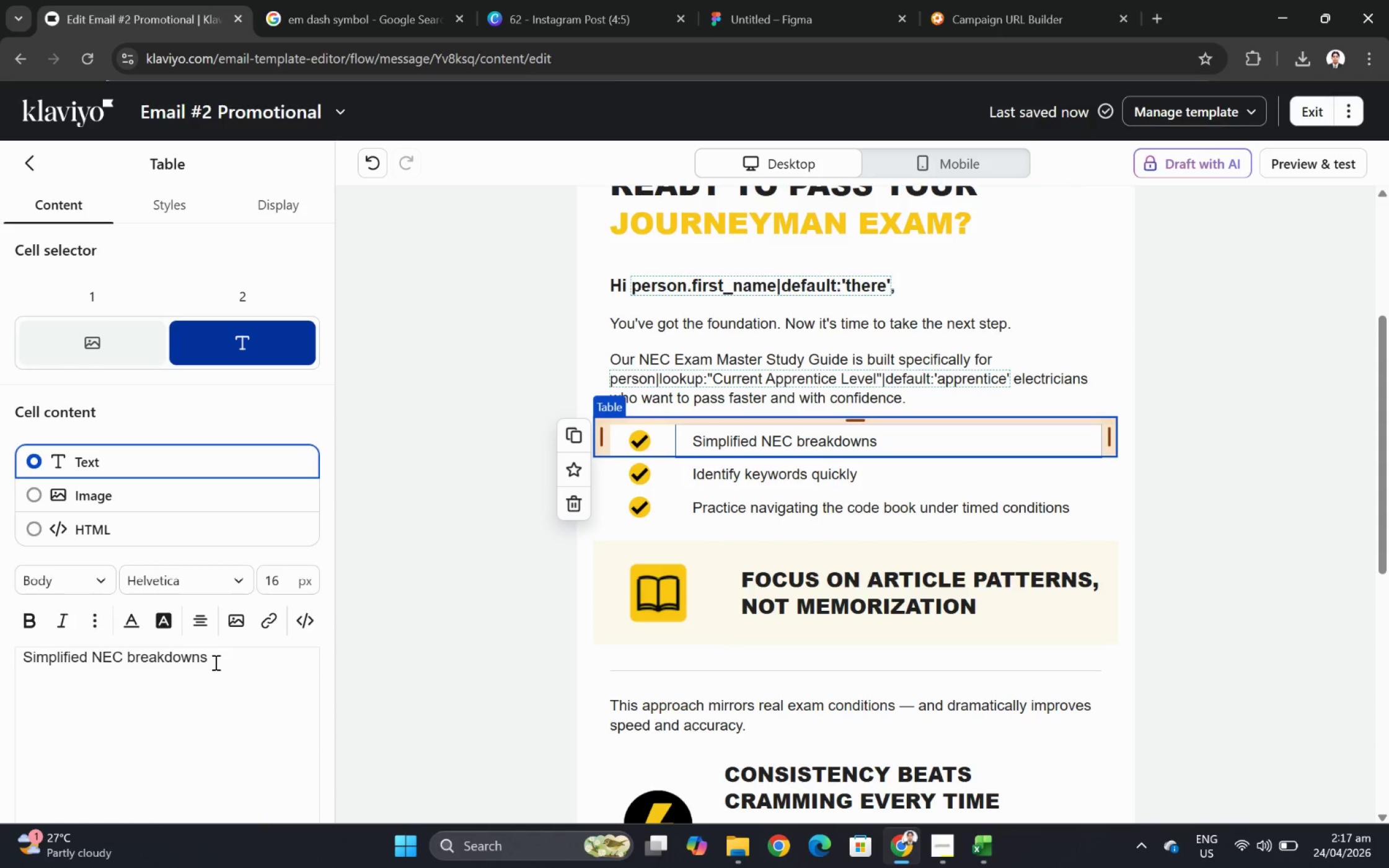 
left_click([720, 479])
 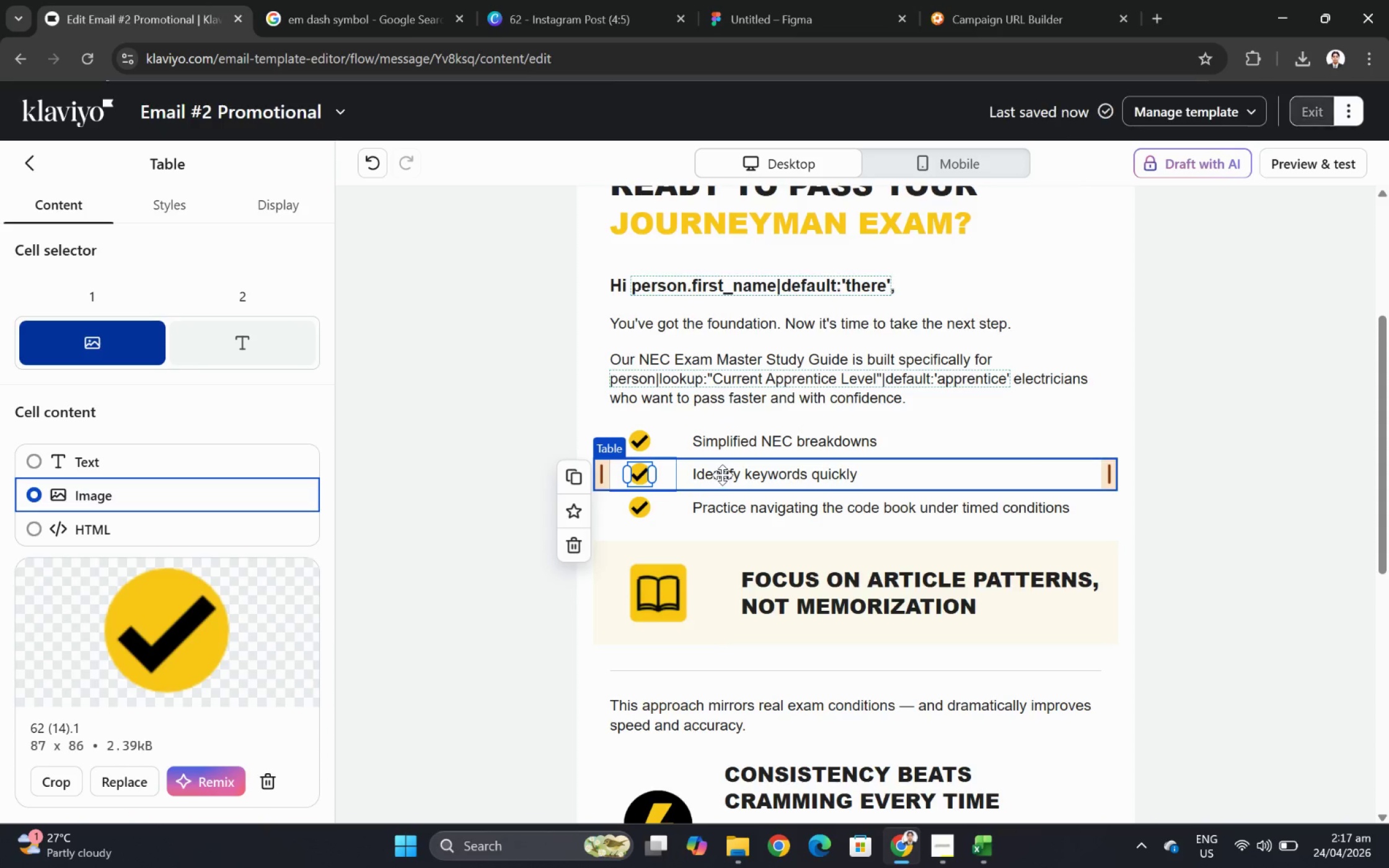 
double_click([722, 475])
 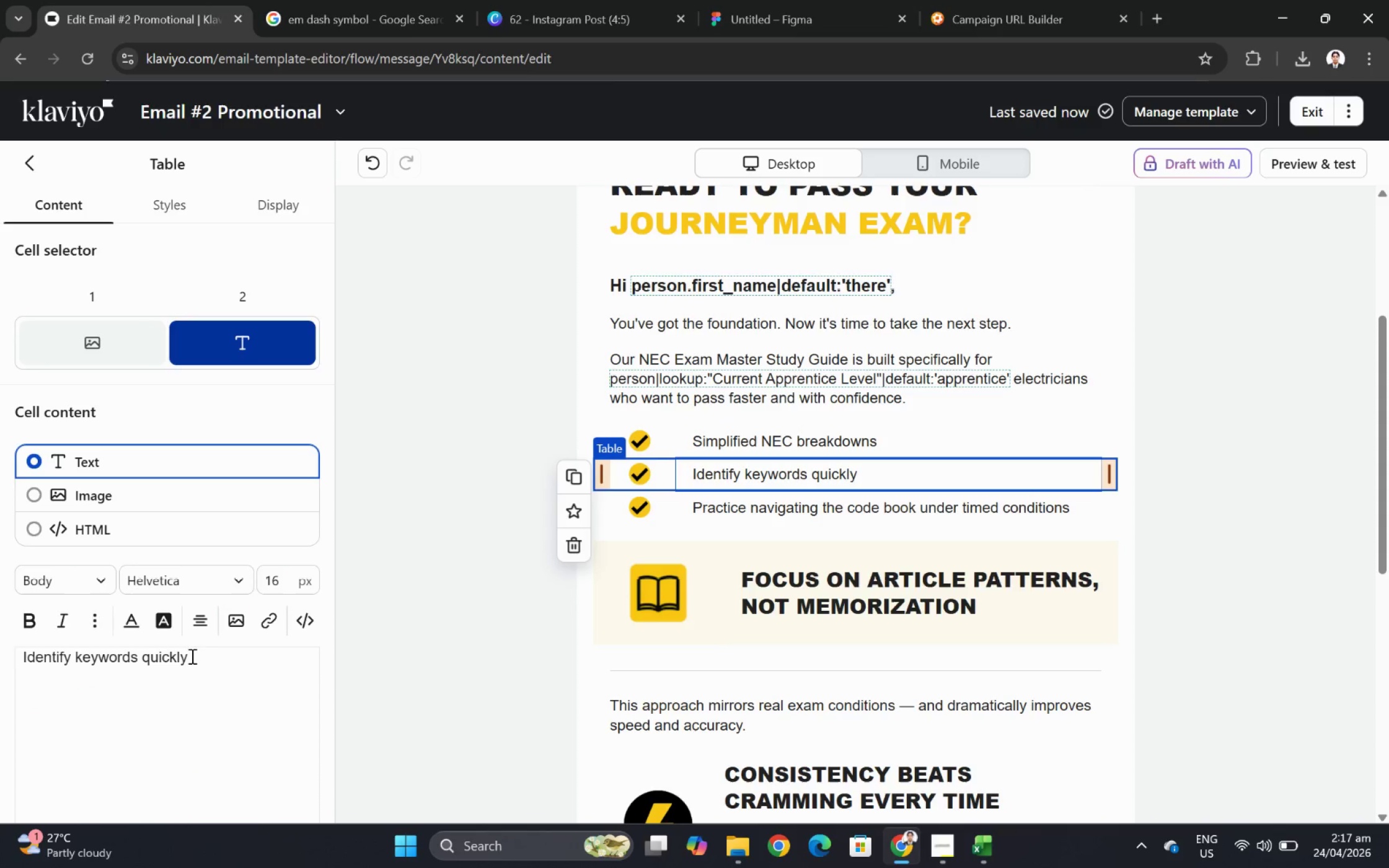 
double_click([191, 654])
 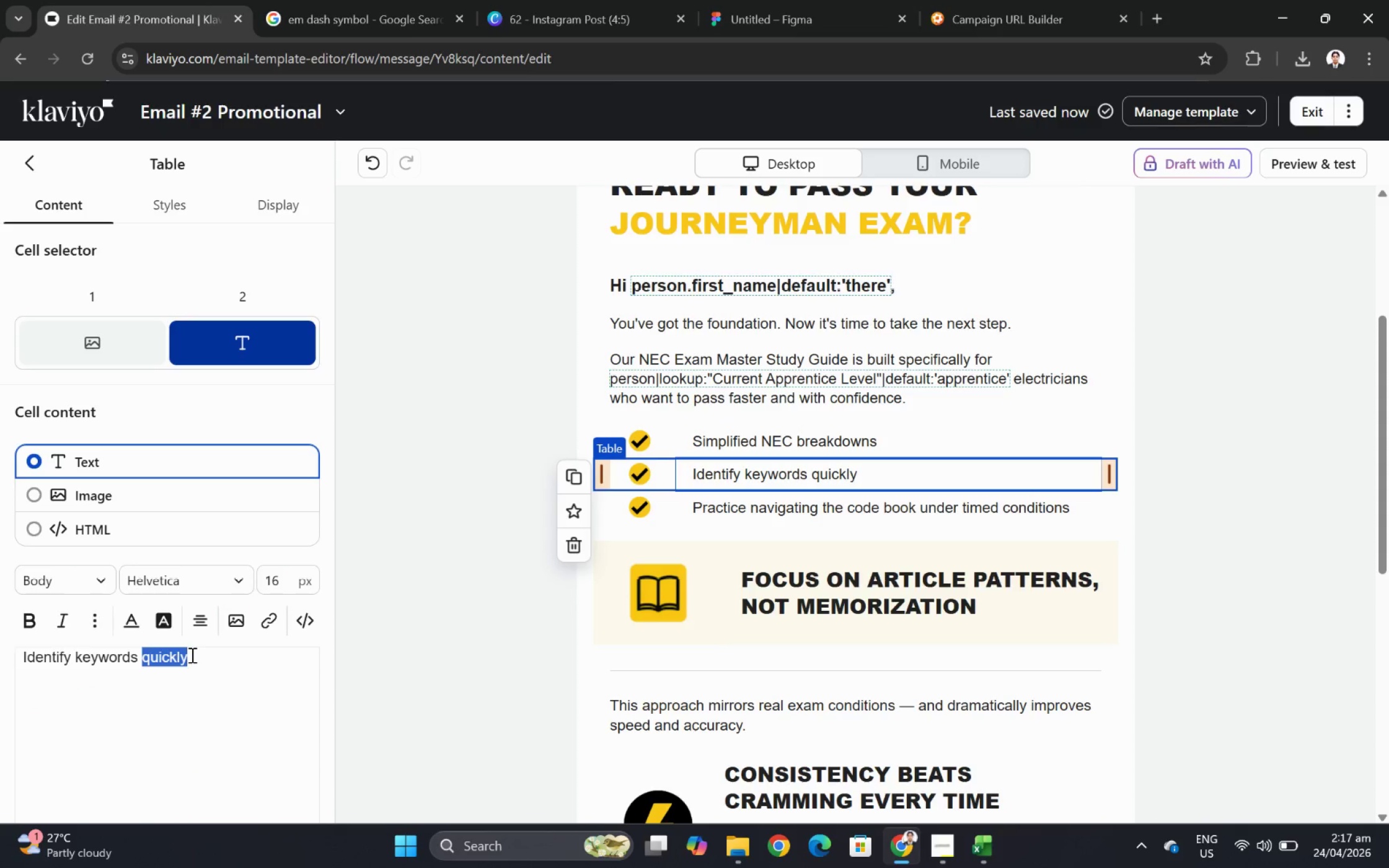 
triple_click([191, 654])
 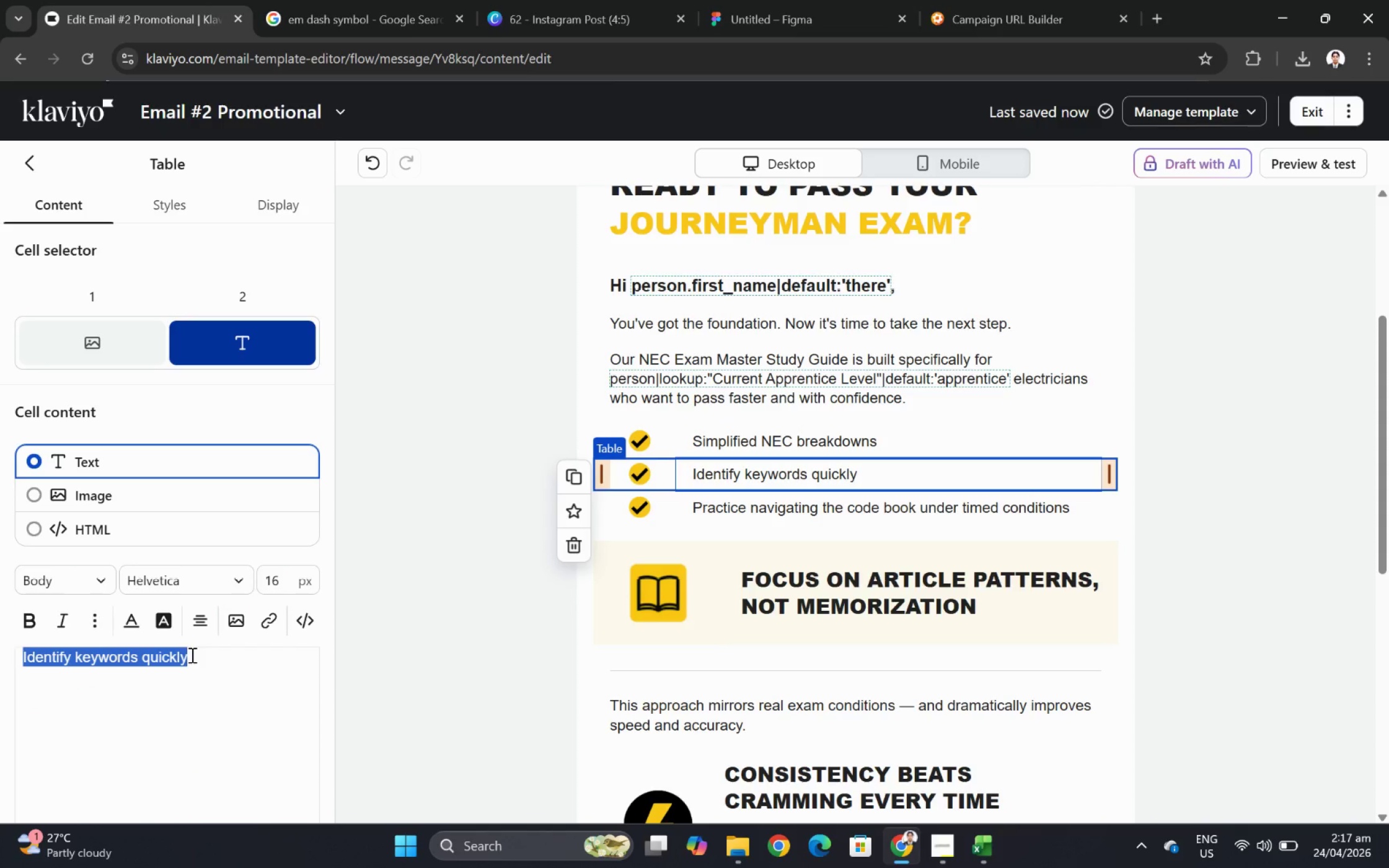 
type(Practice questions that match real exams)
 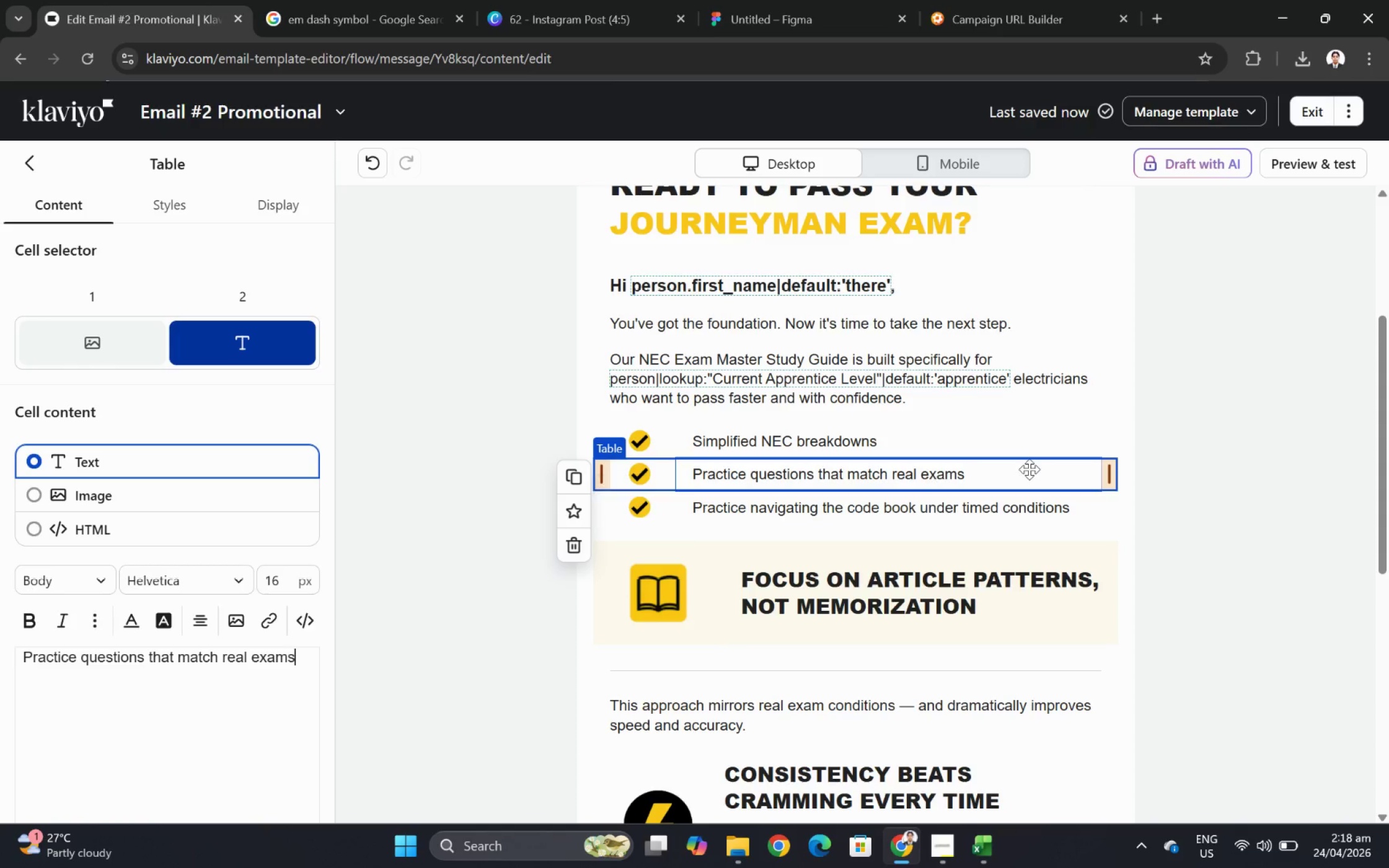 
left_click([1015, 512])
 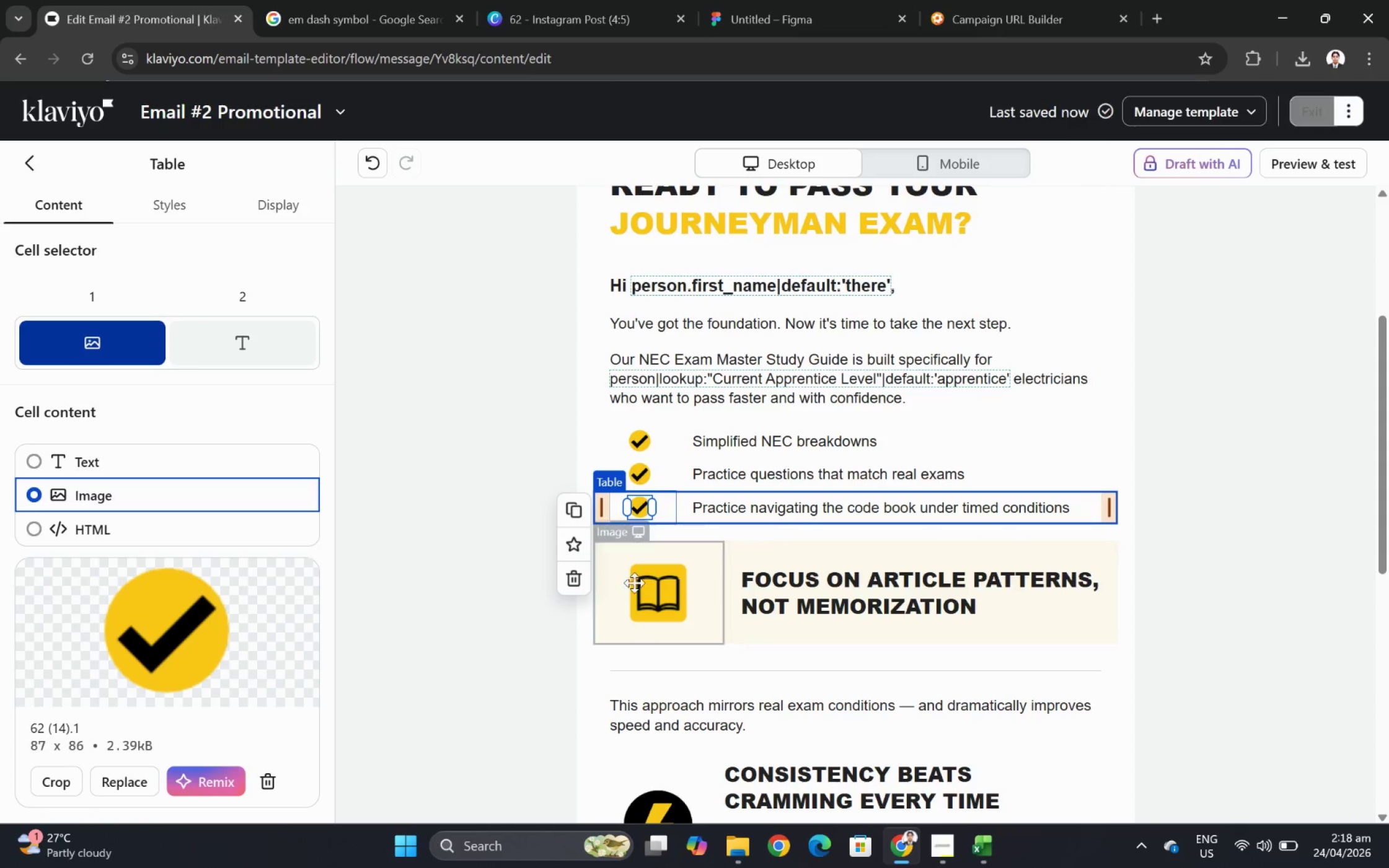 
scroll: coordinate [332, 563], scroll_direction: down, amount: 2.0
 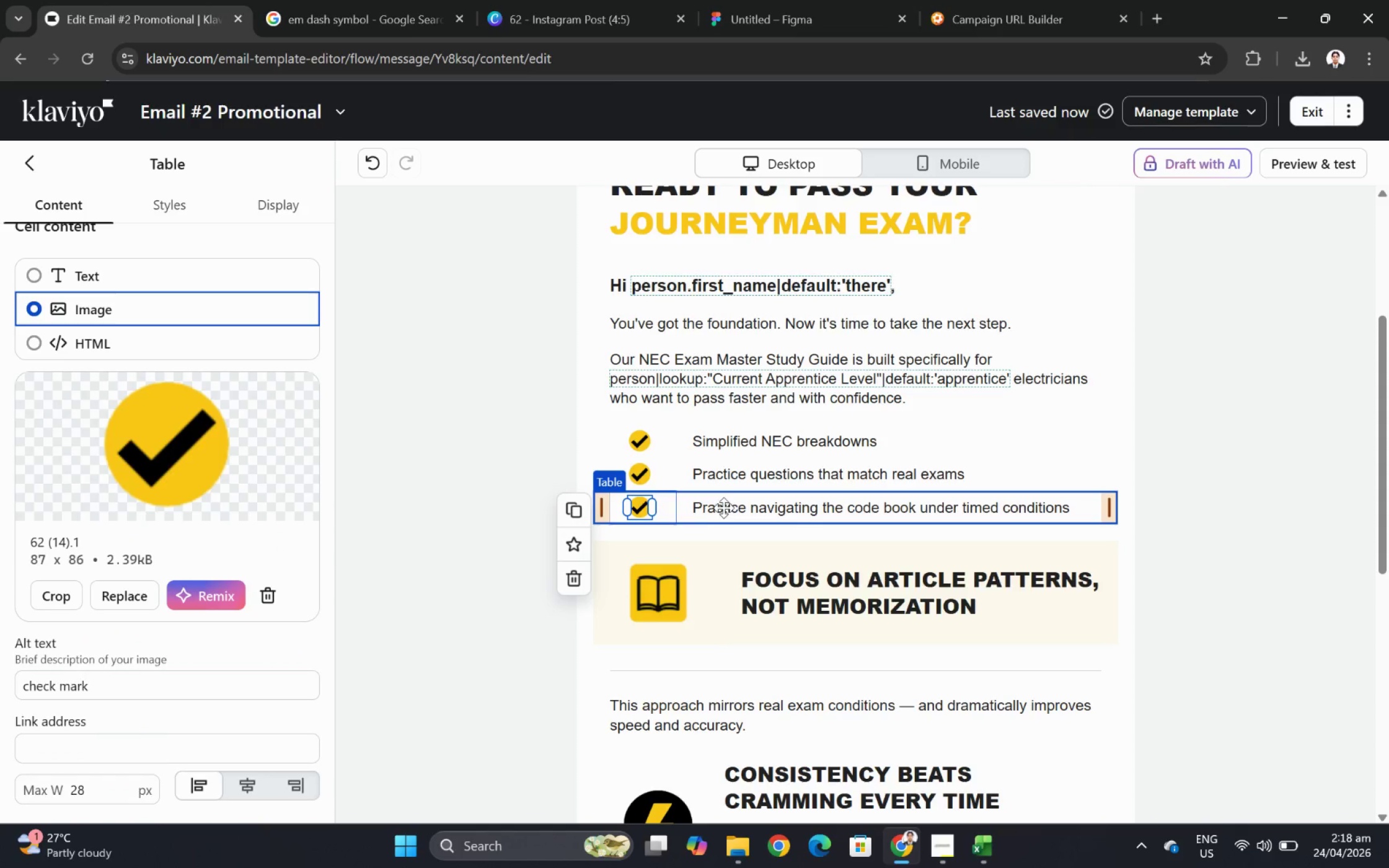 
left_click([744, 504])
 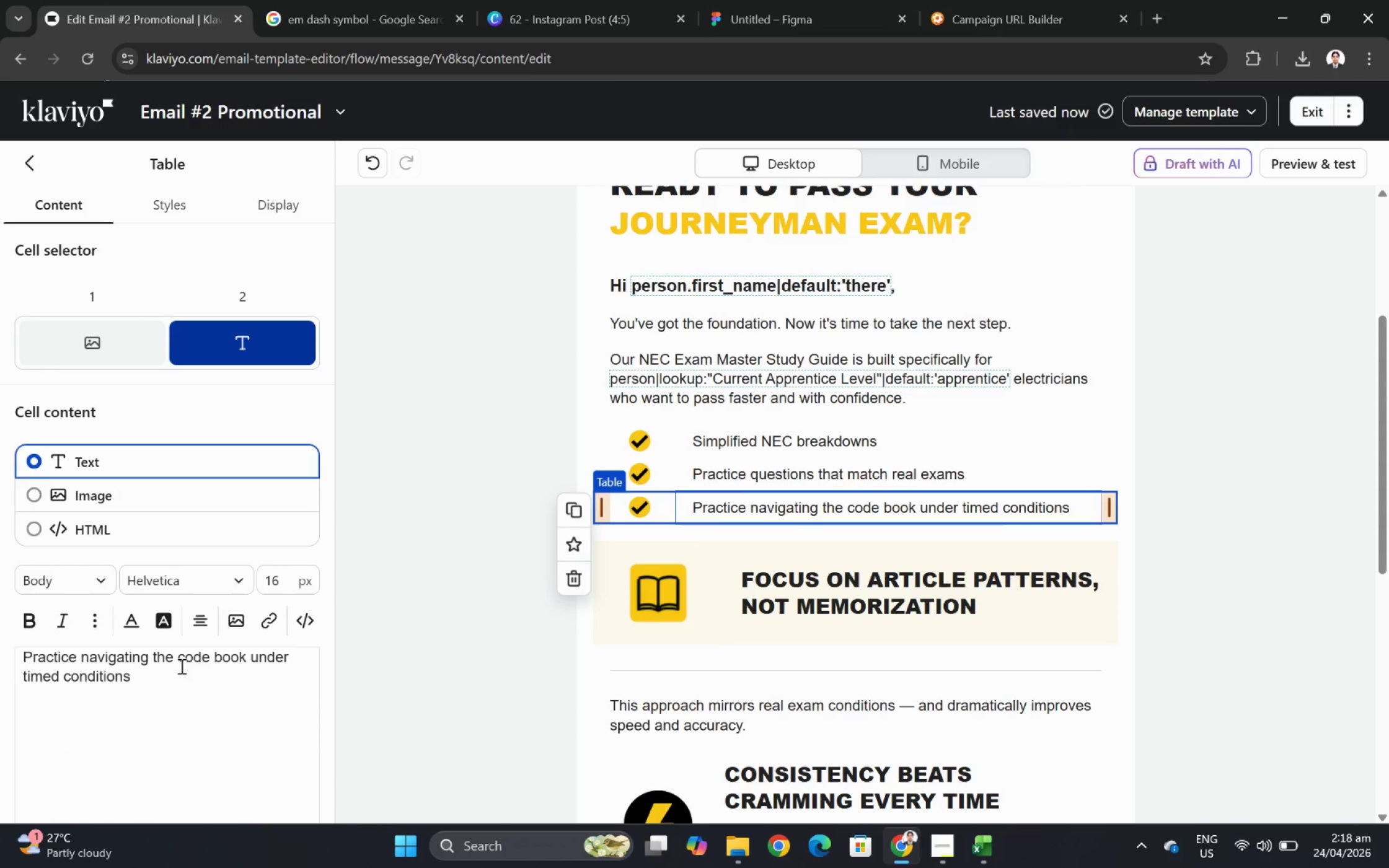 
double_click([183, 670])
 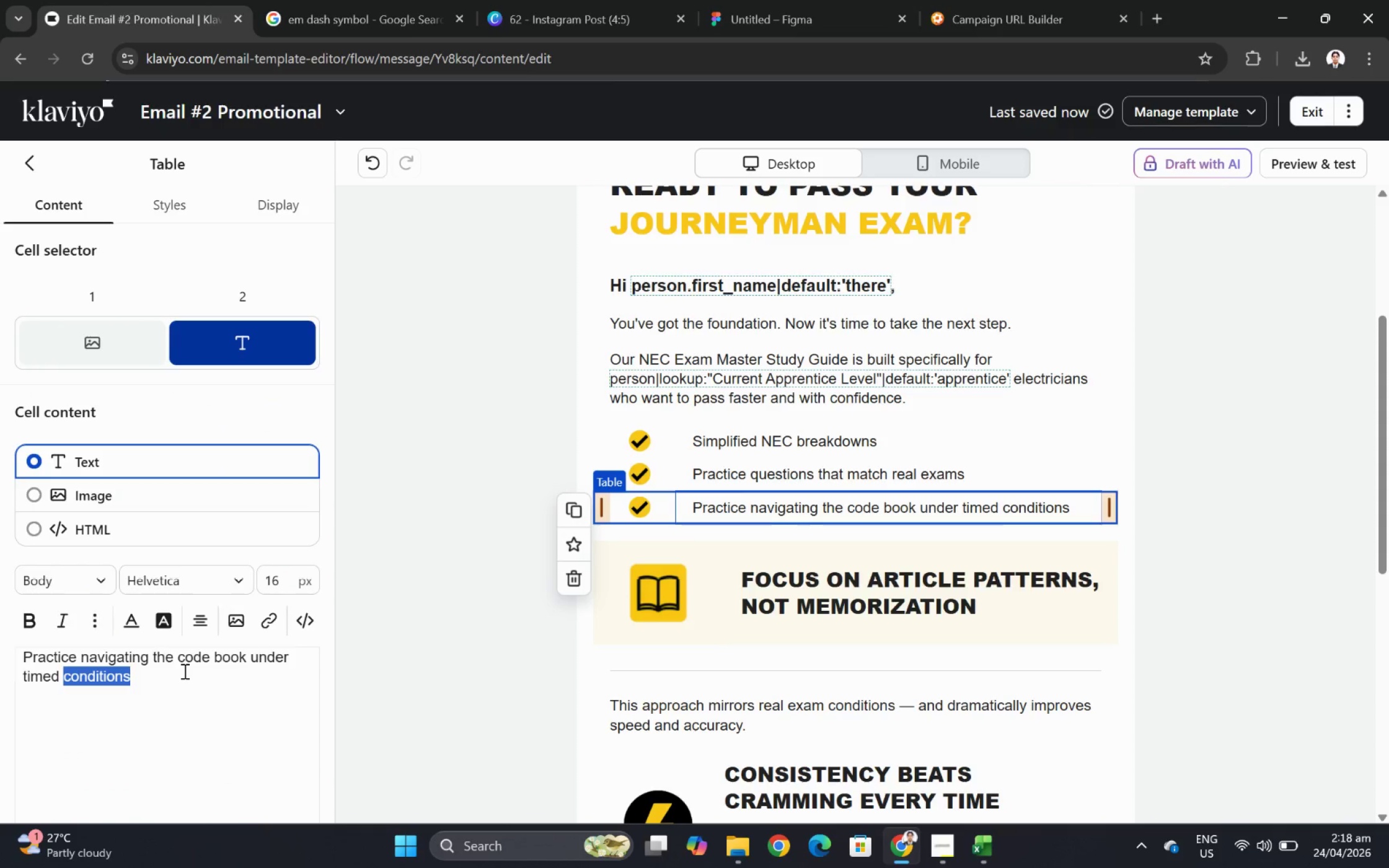 
triple_click([183, 670])
 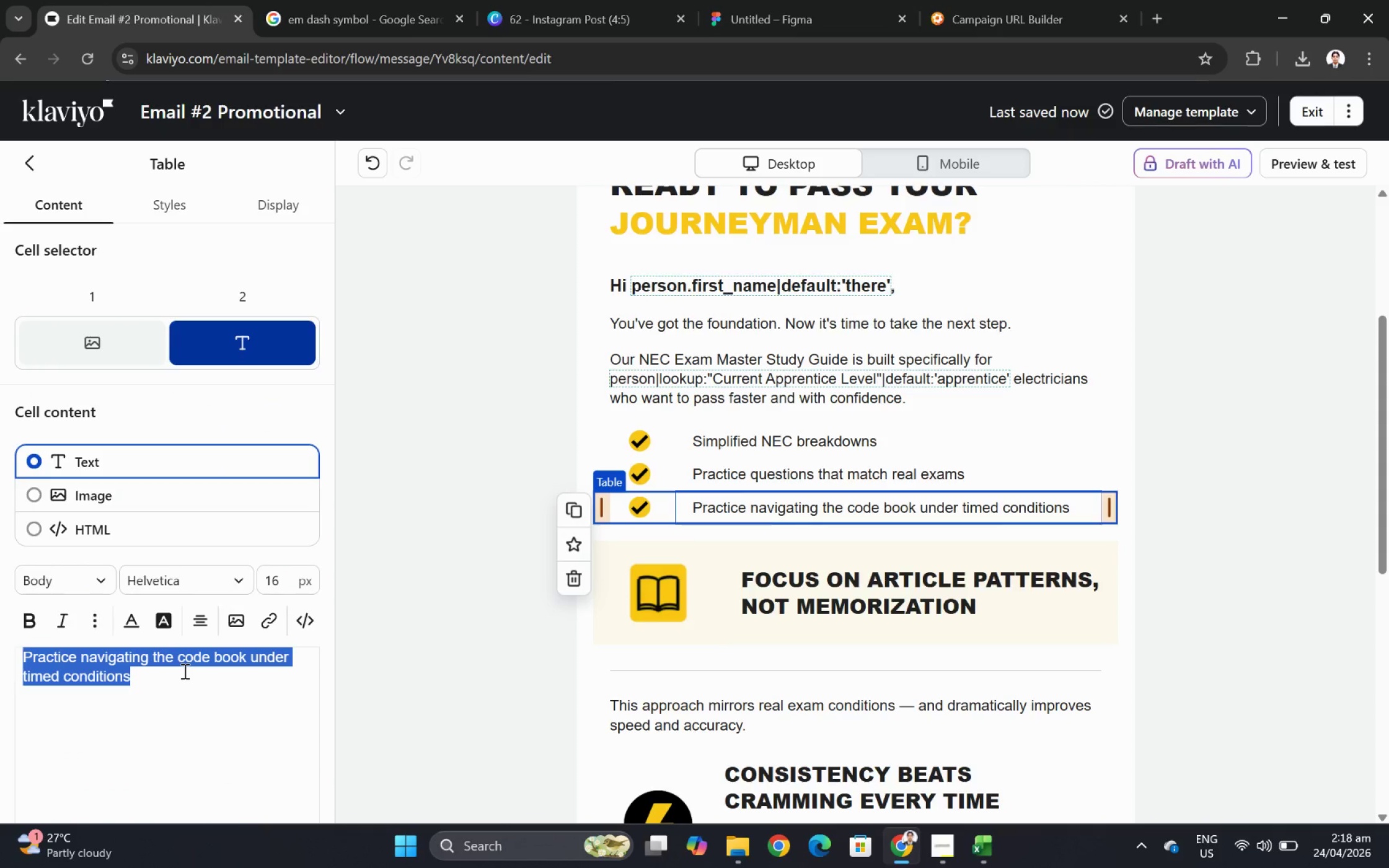 
wait(28.91)
 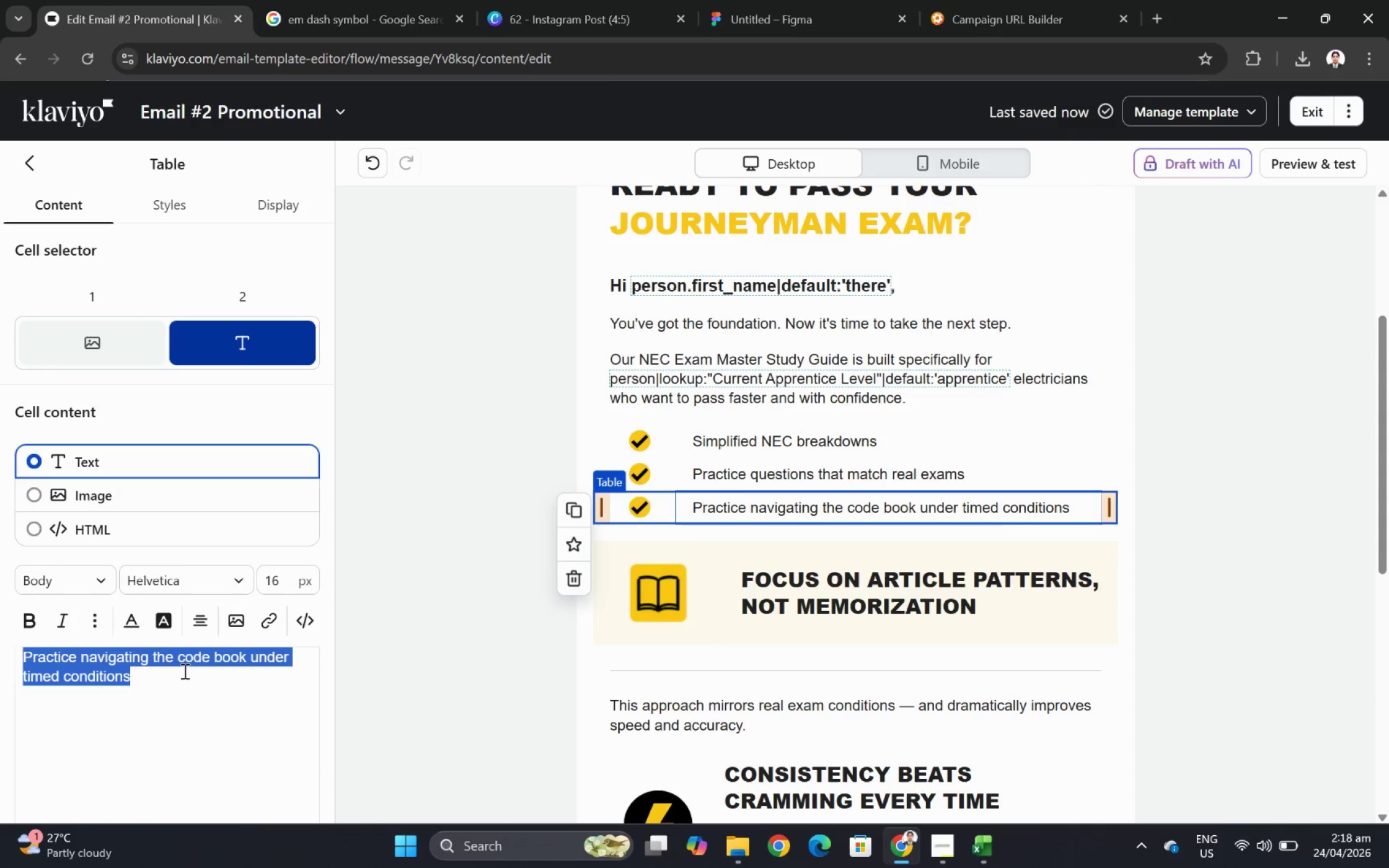 
type(Proven strategies from working electricians)
 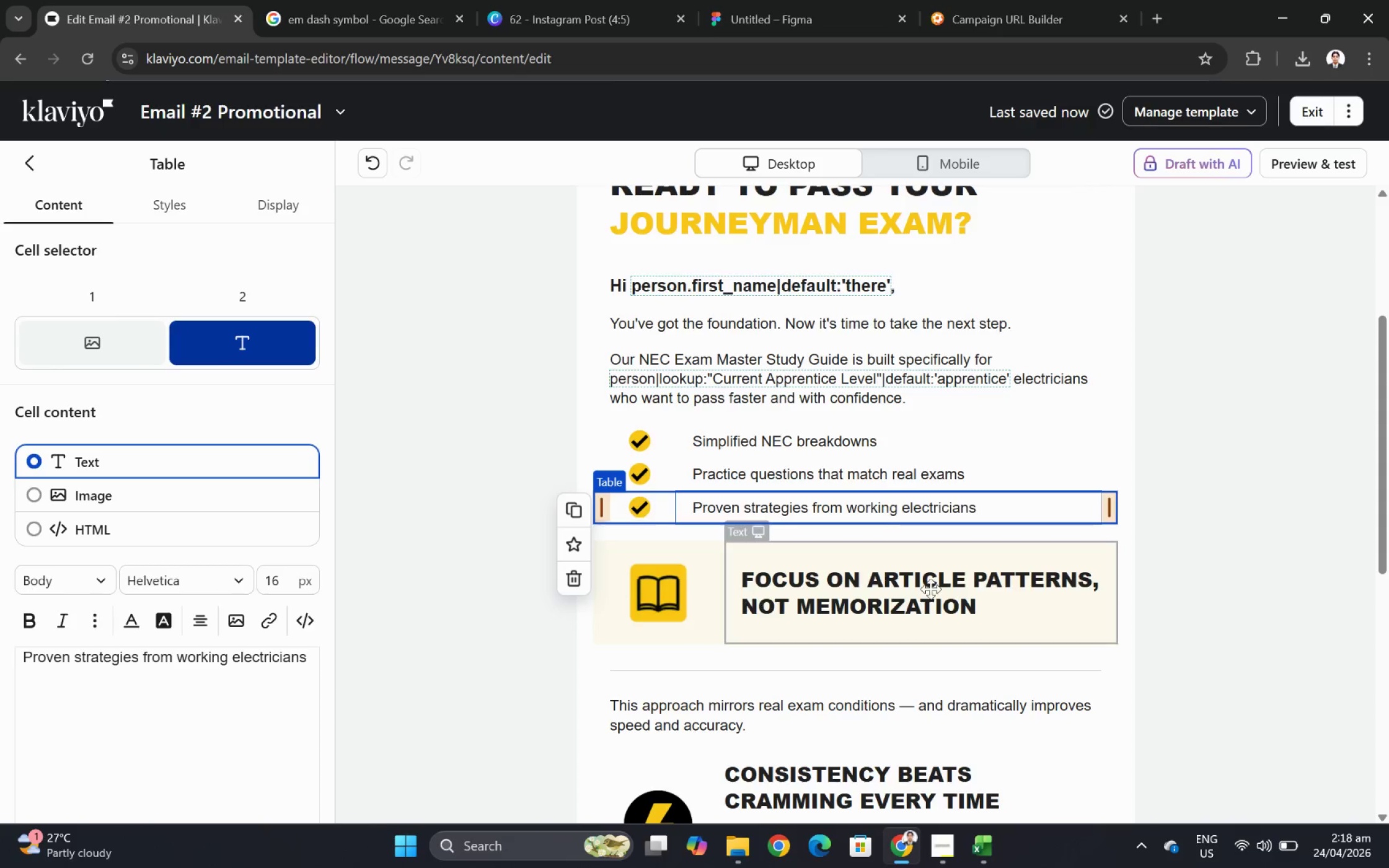 
left_click([1217, 622])
 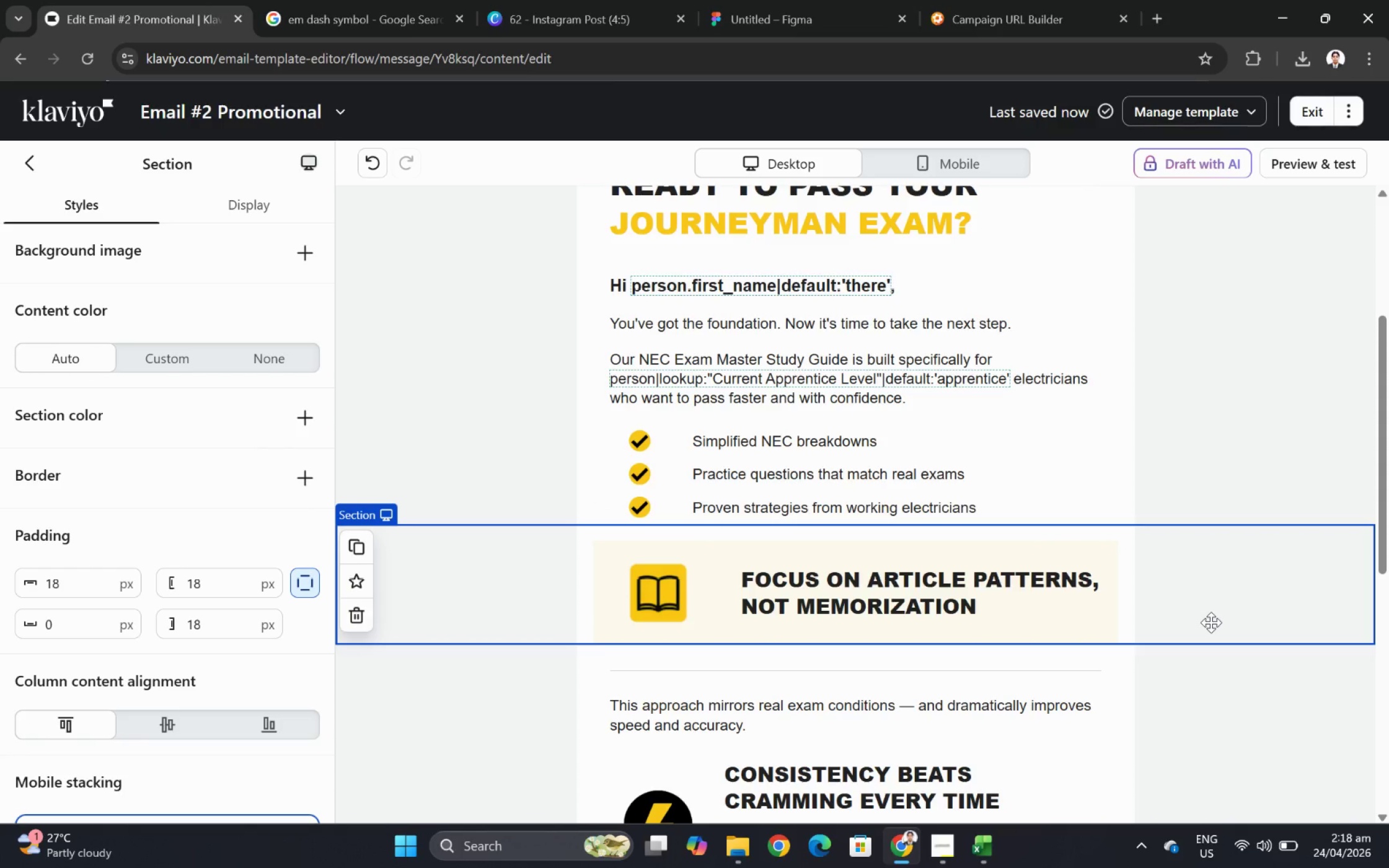 
wait(7.18)
 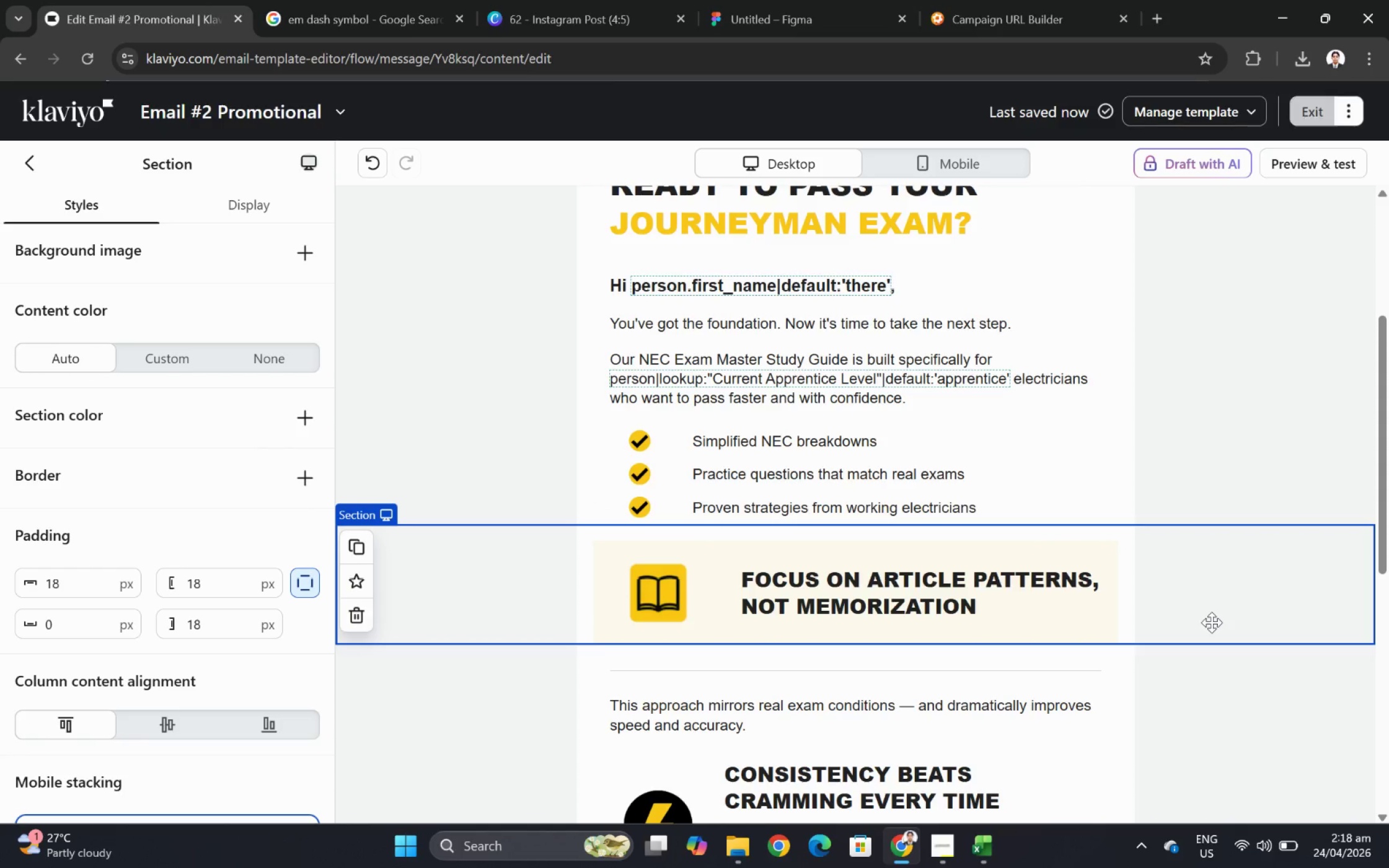 
scroll: coordinate [1235, 527], scroll_direction: down, amount: 3.0
 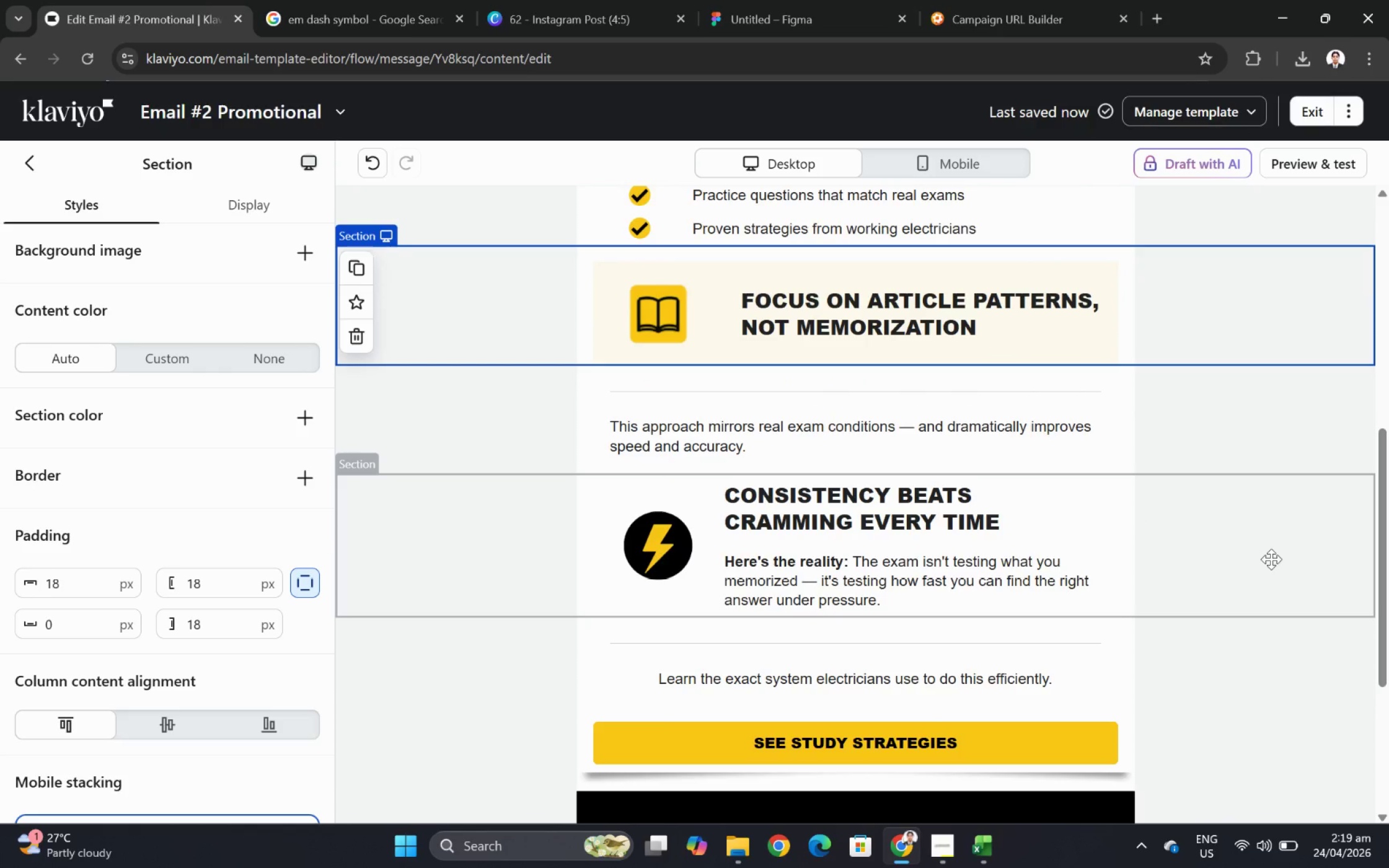 
wait(9.04)
 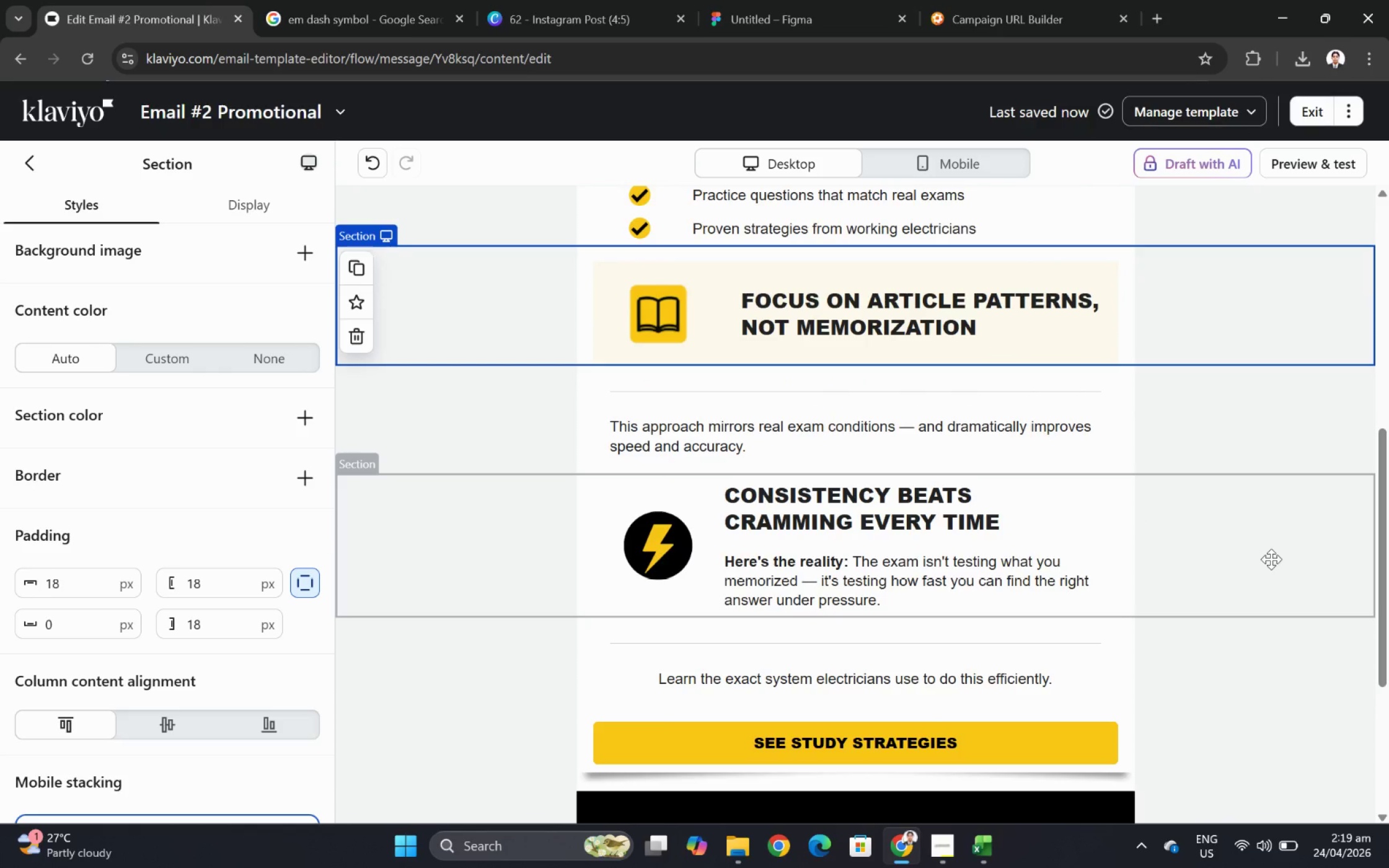 
scroll: coordinate [1253, 559], scroll_direction: up, amount: 4.0
 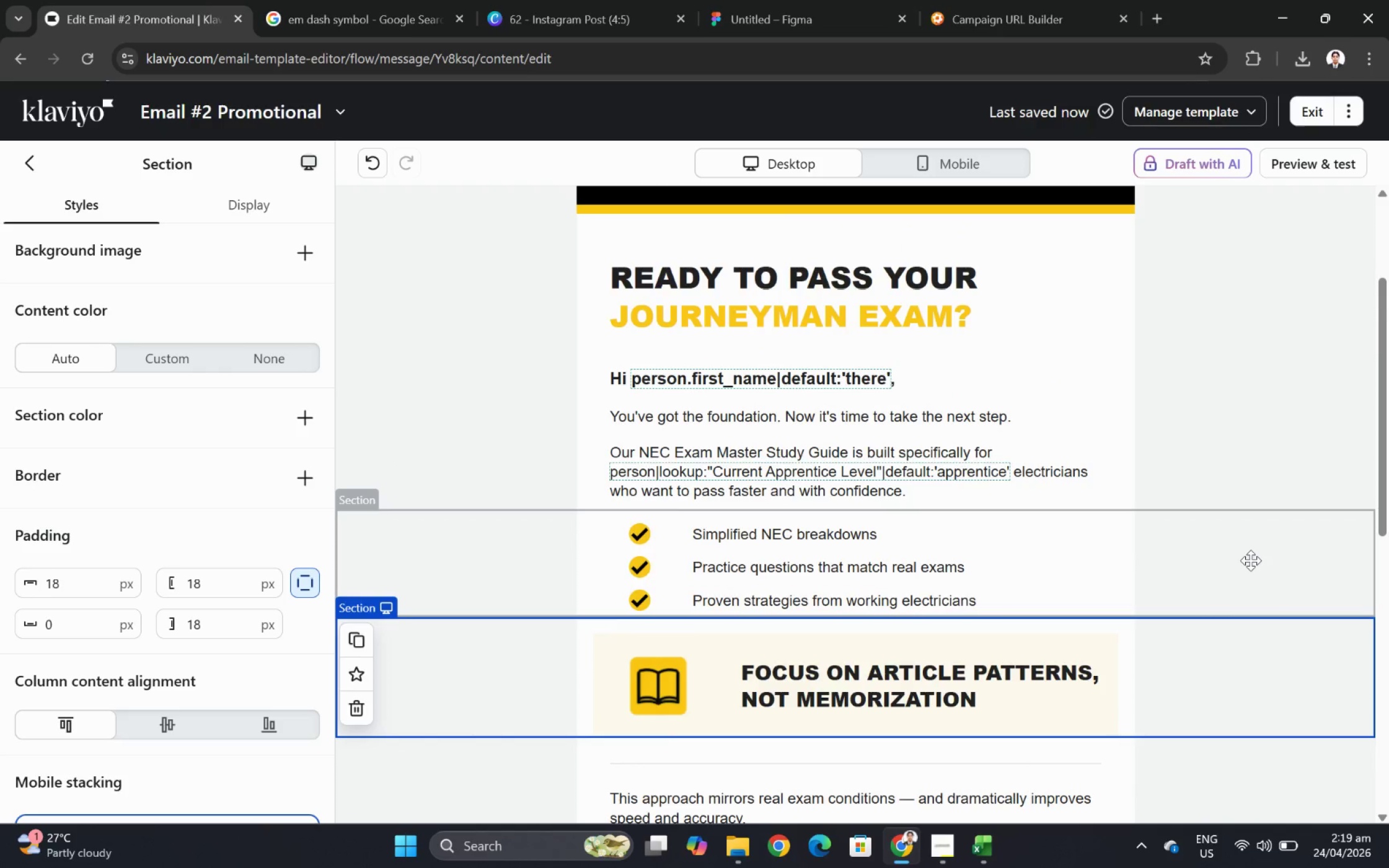 
scroll: coordinate [1248, 561], scroll_direction: down, amount: 2.0
 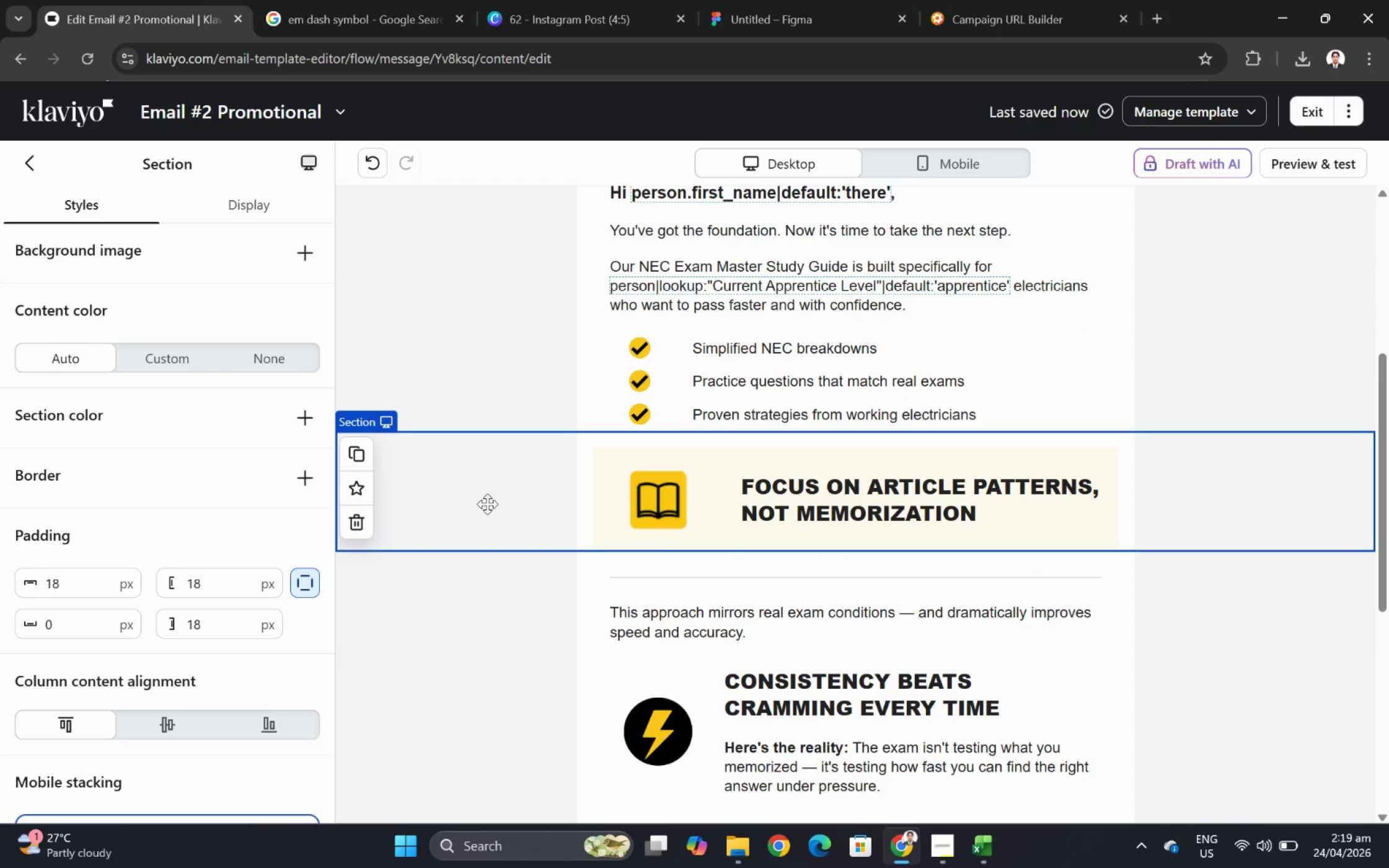 
mouse_move([366, 514])
 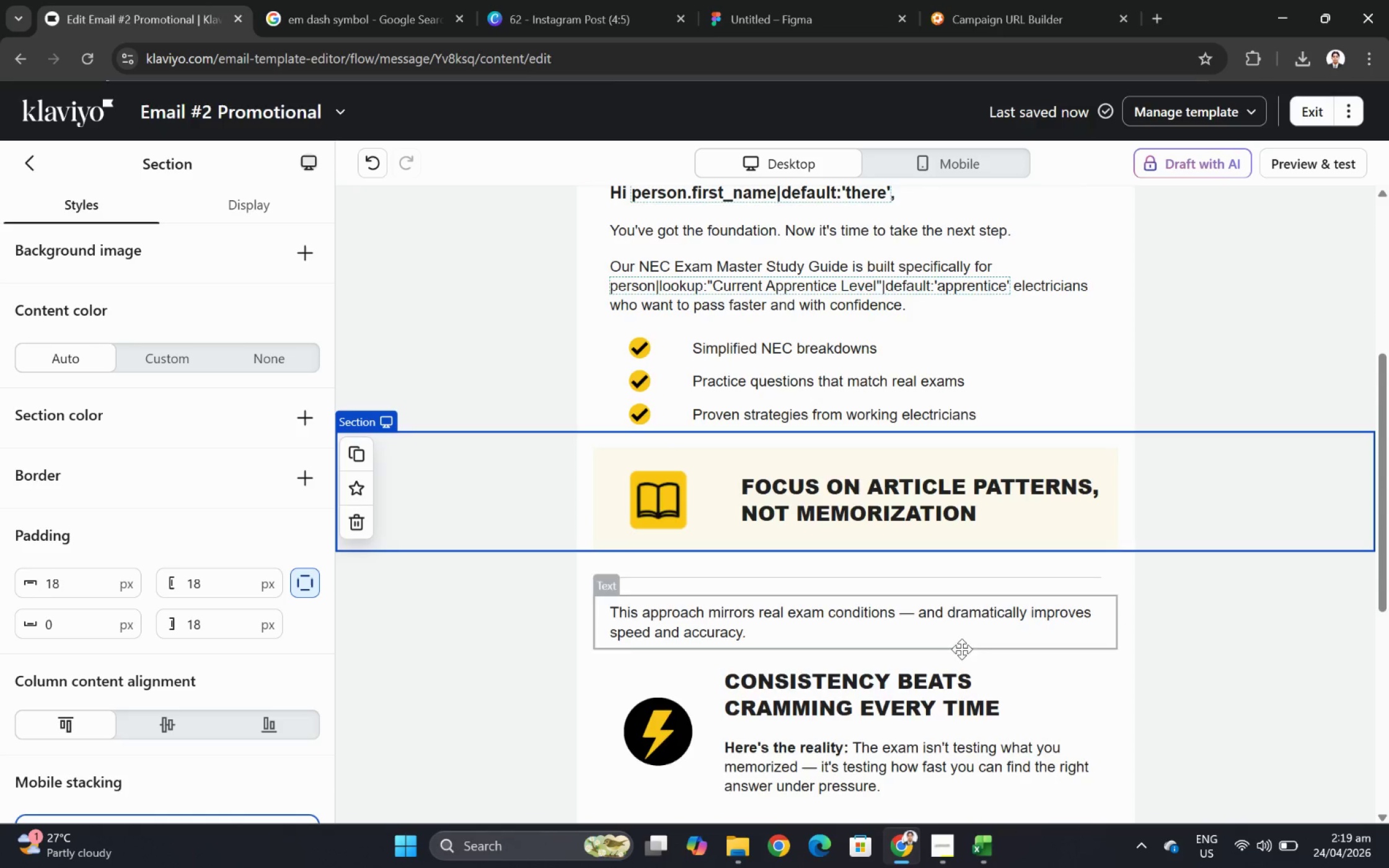 
scroll: coordinate [1126, 561], scroll_direction: down, amount: 3.0
 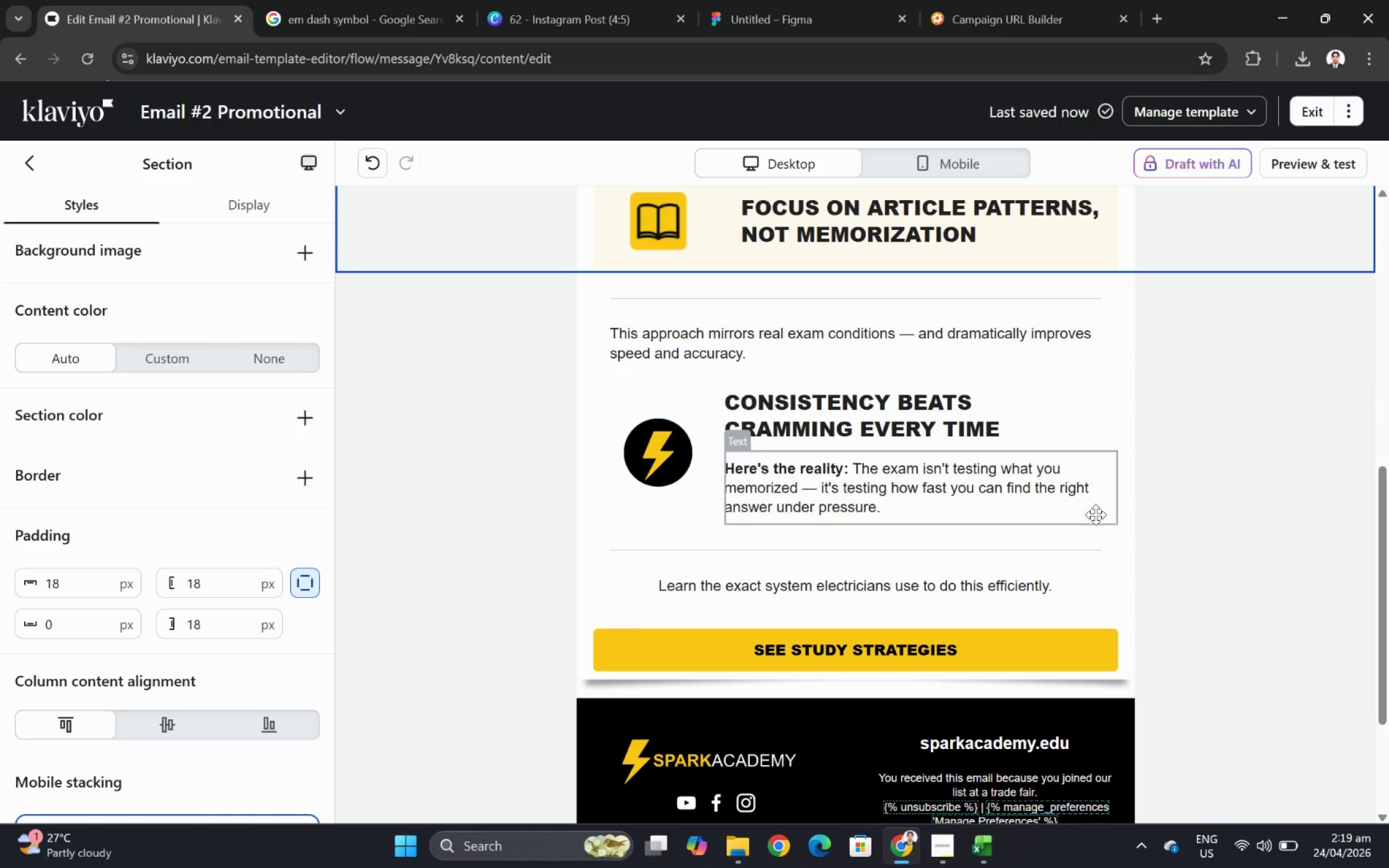 
scroll: coordinate [1076, 511], scroll_direction: up, amount: 1.0
 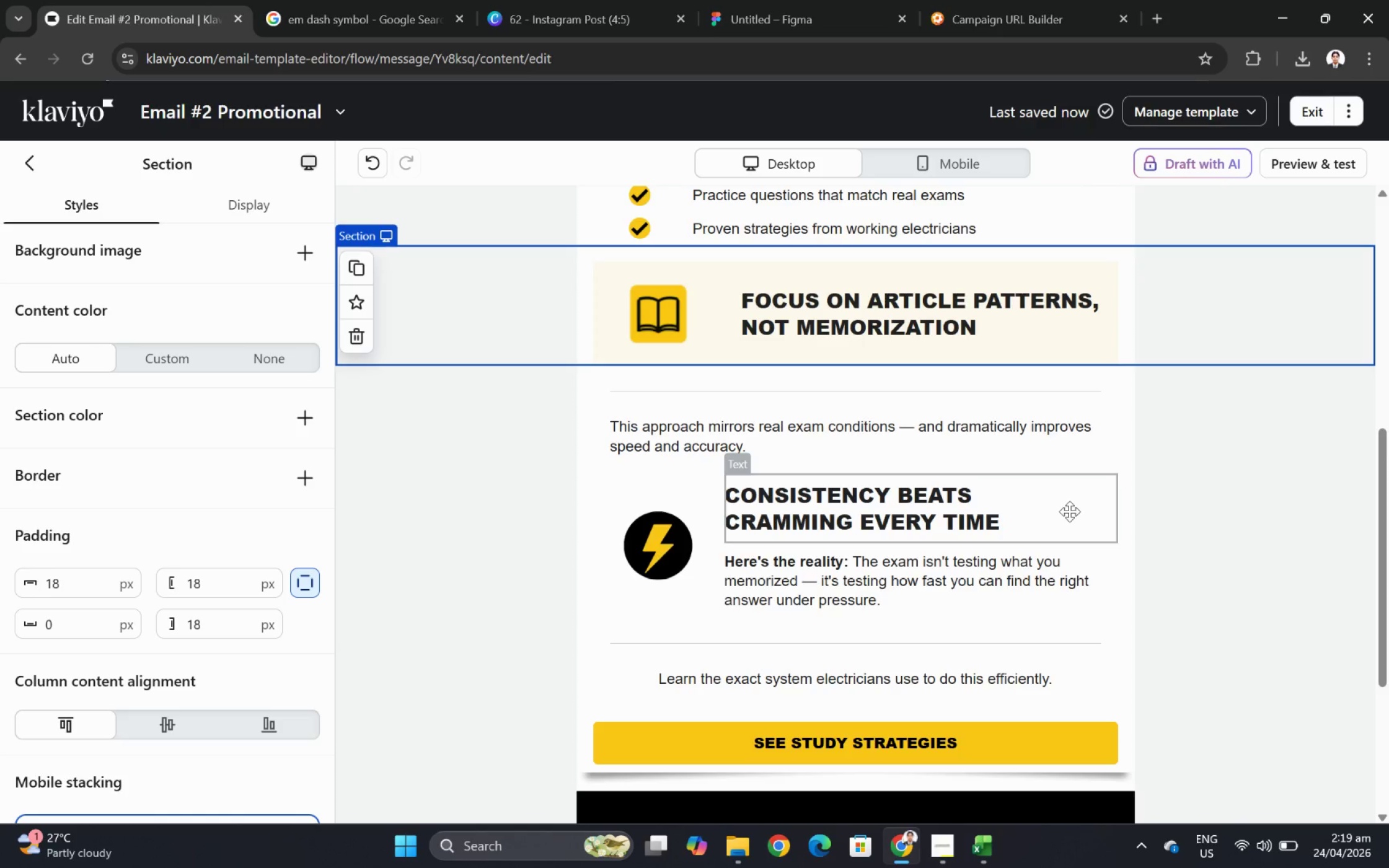 
wait(9.13)
 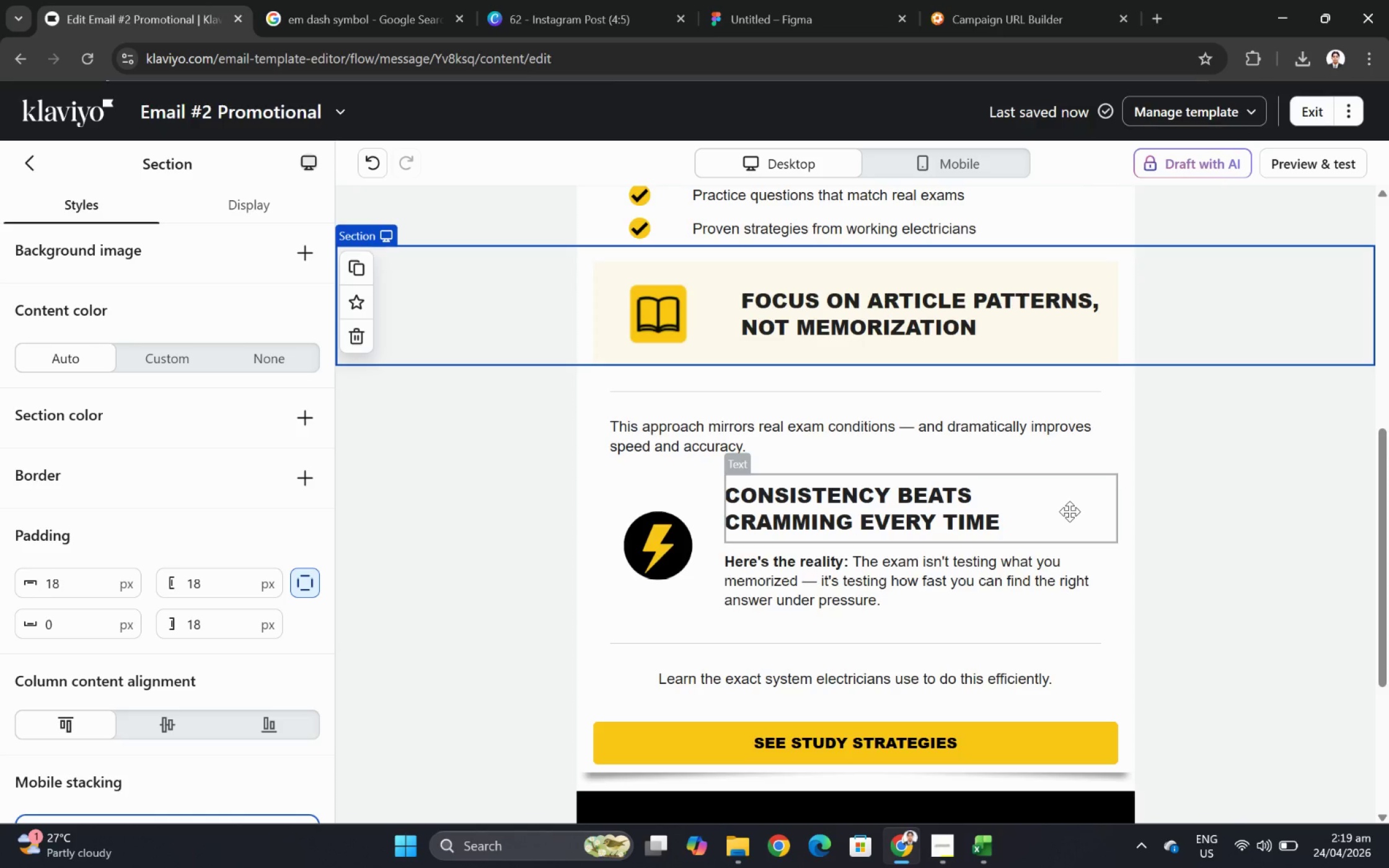 
left_click([895, 432])
 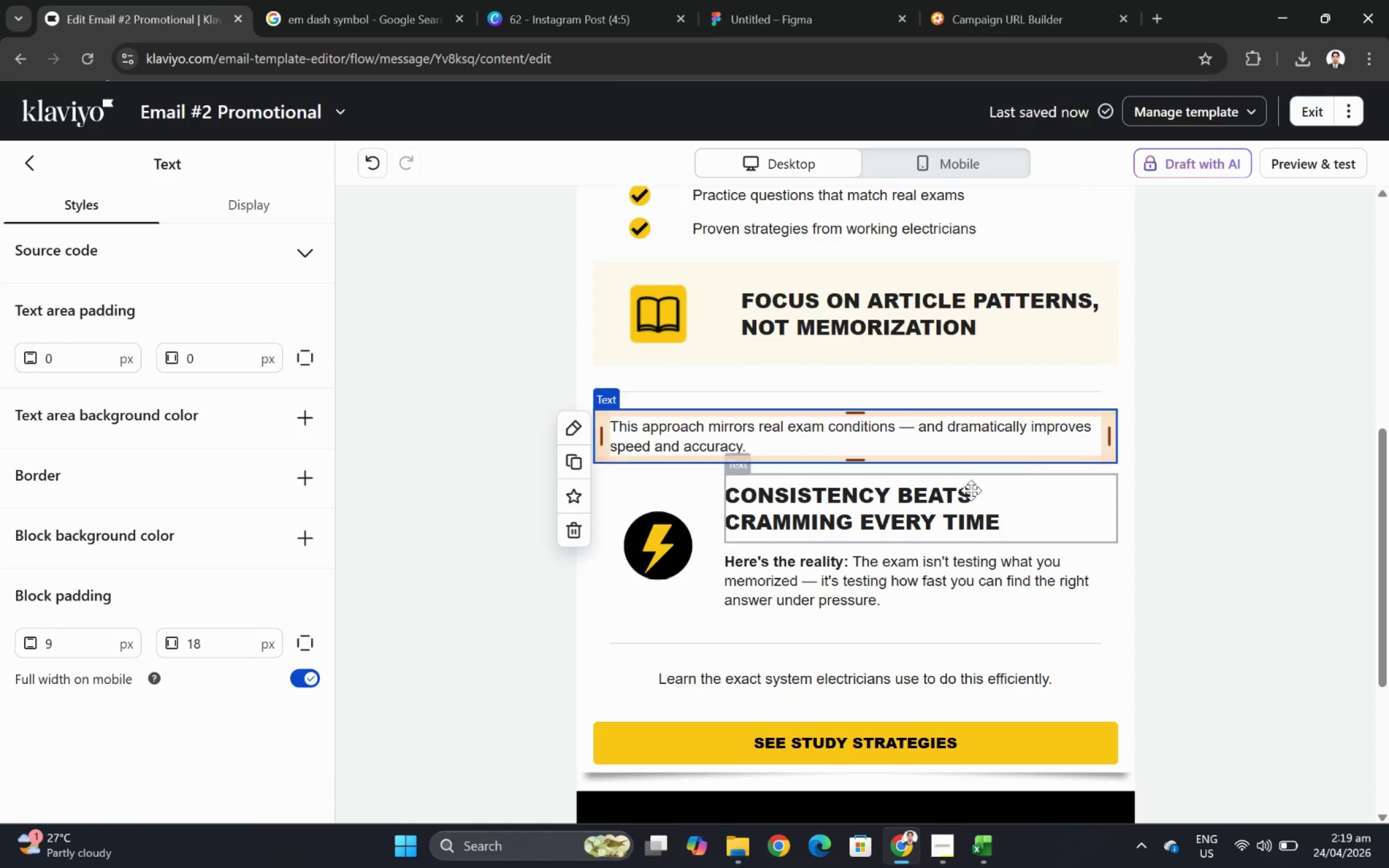 
scroll: coordinate [976, 495], scroll_direction: up, amount: 1.0
 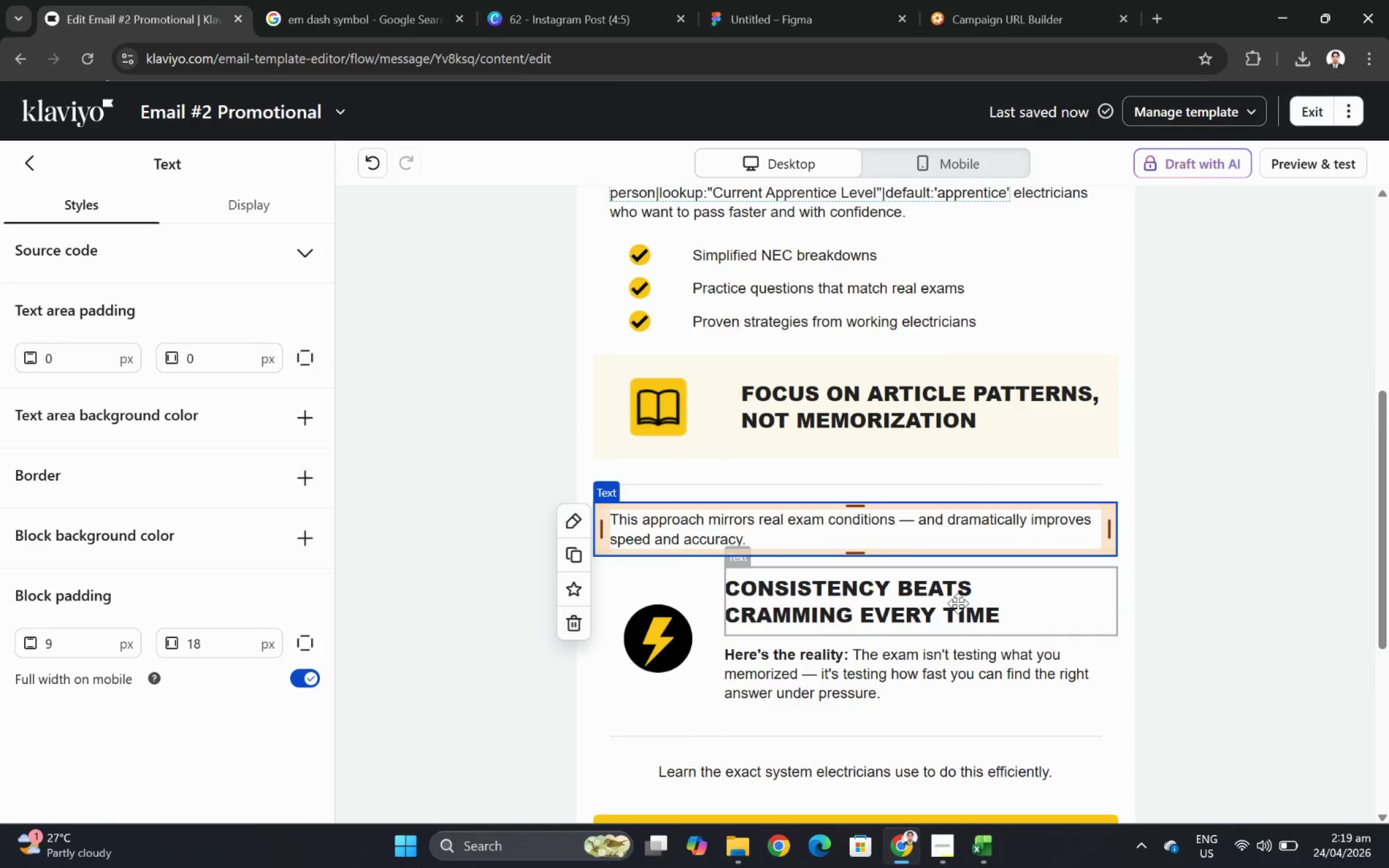 
left_click([958, 600])
 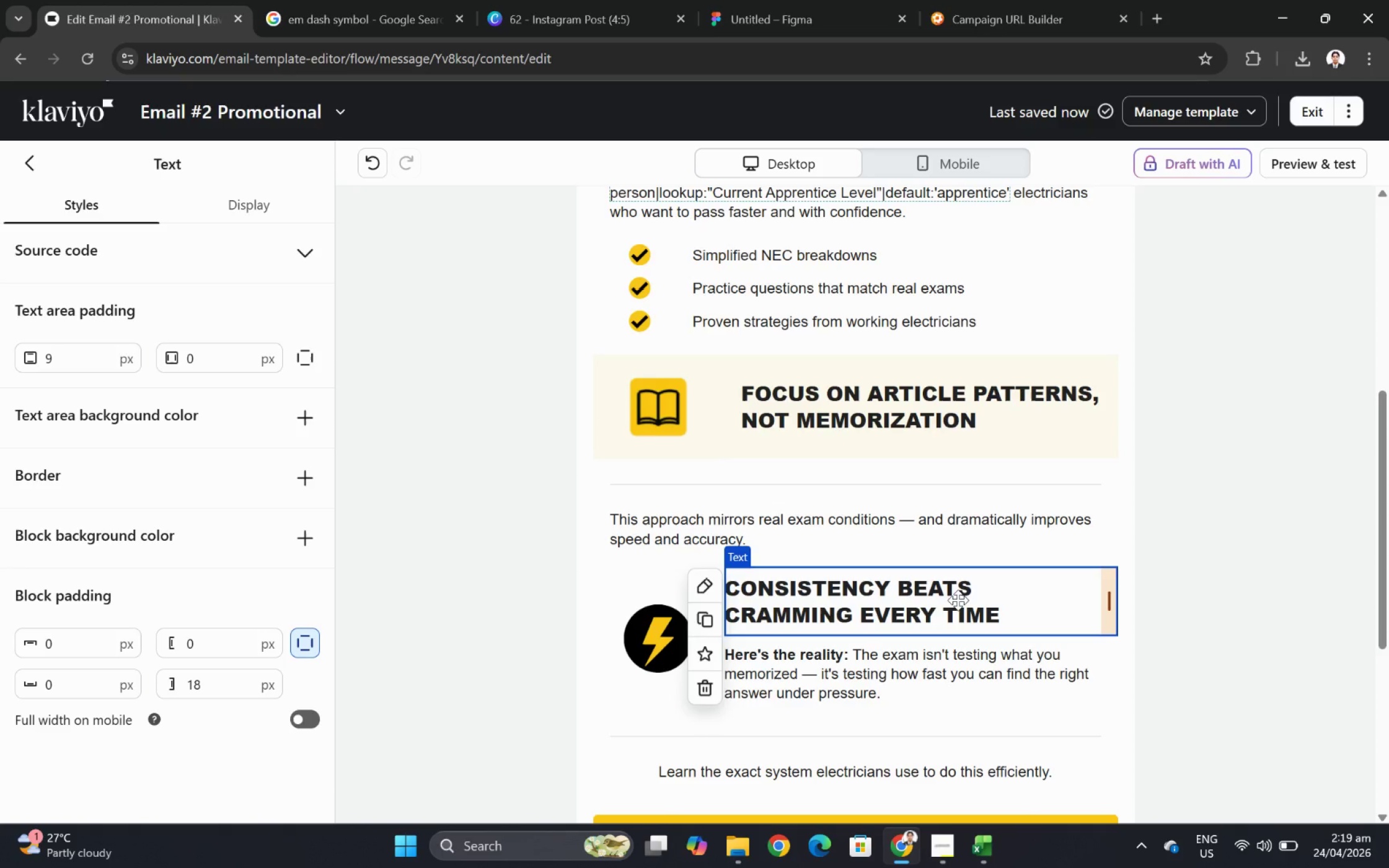 
double_click([958, 600])
 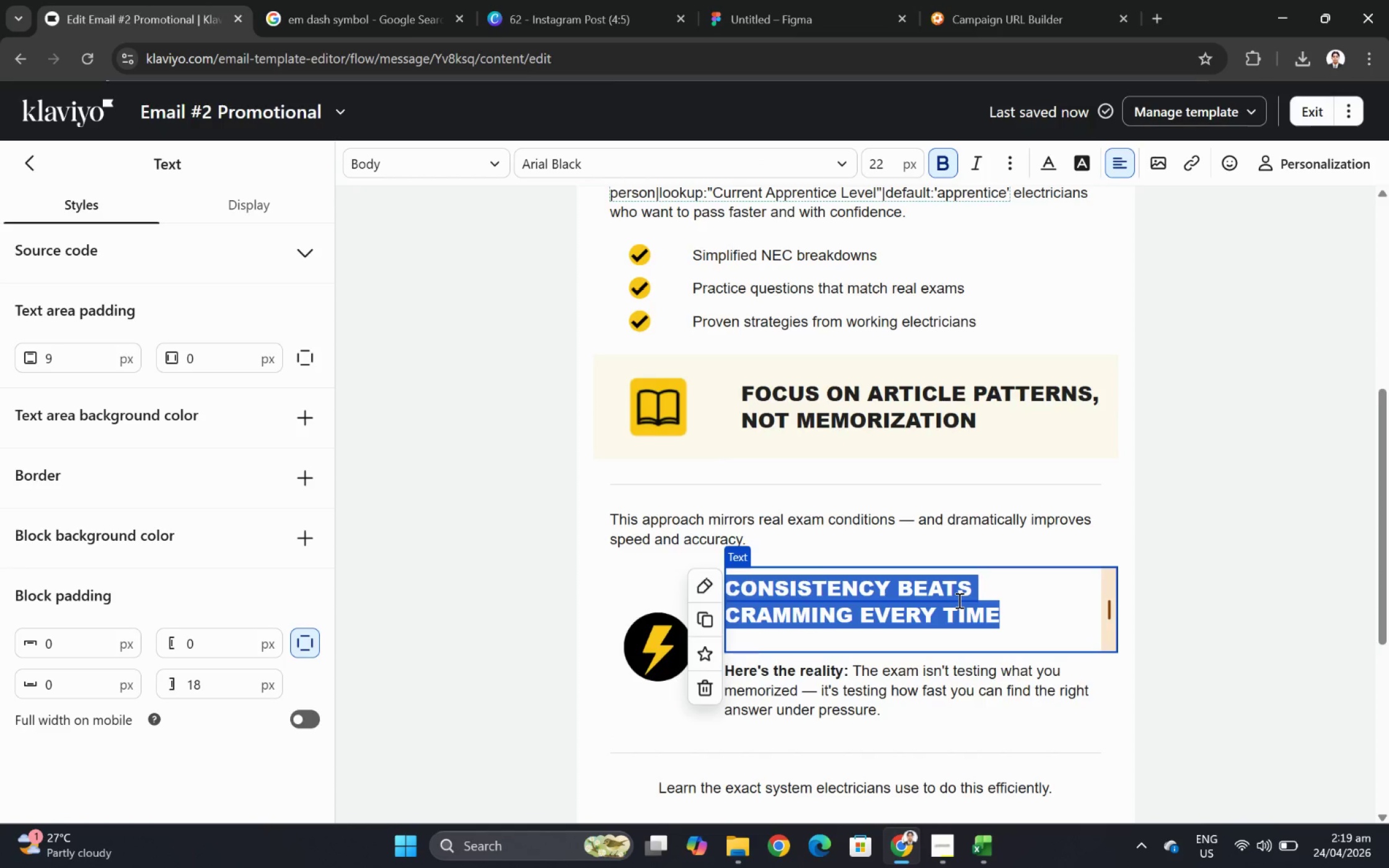 
wait(7.85)
 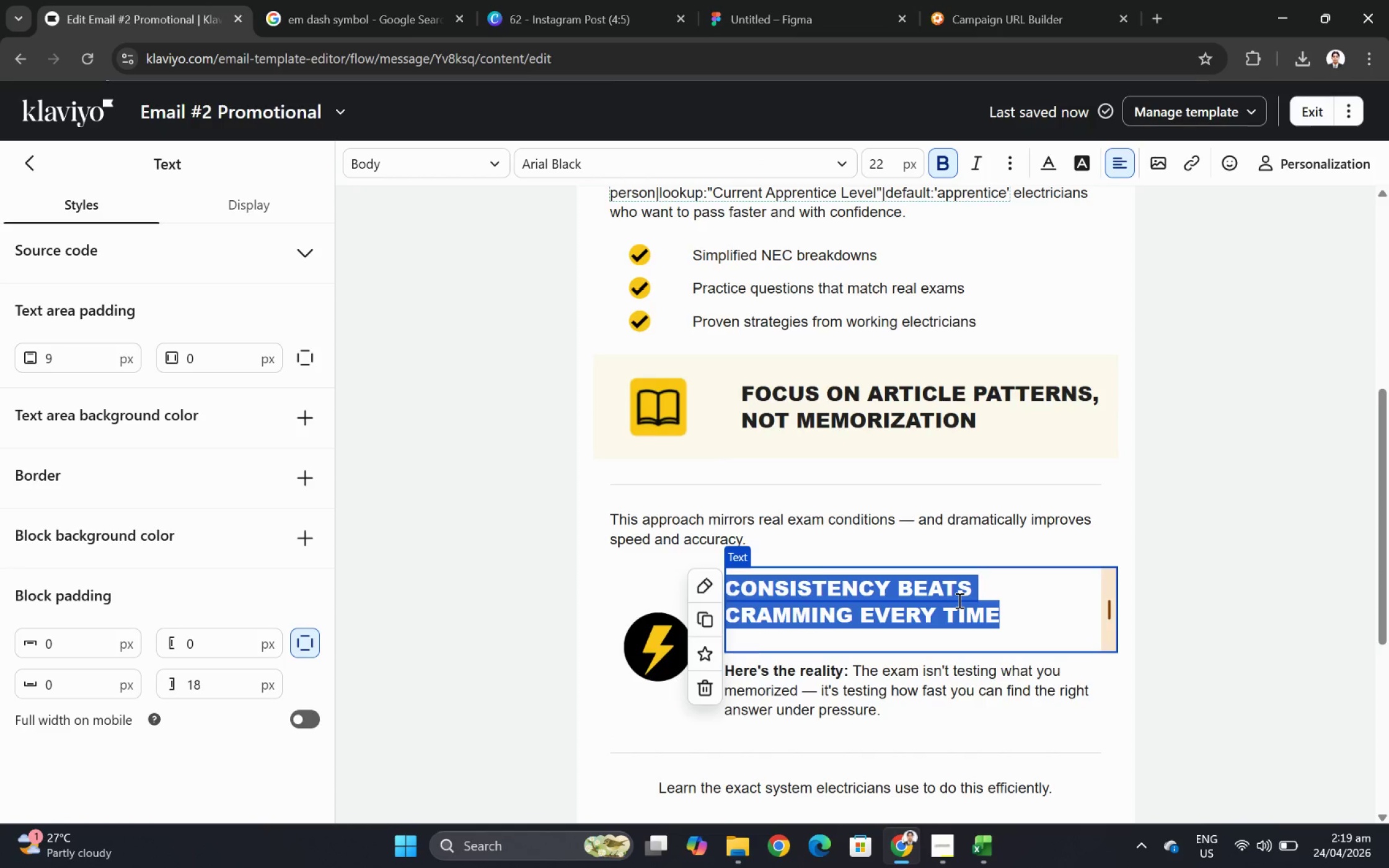 
hold_key(key=ShiftLeft, duration=2.36)
 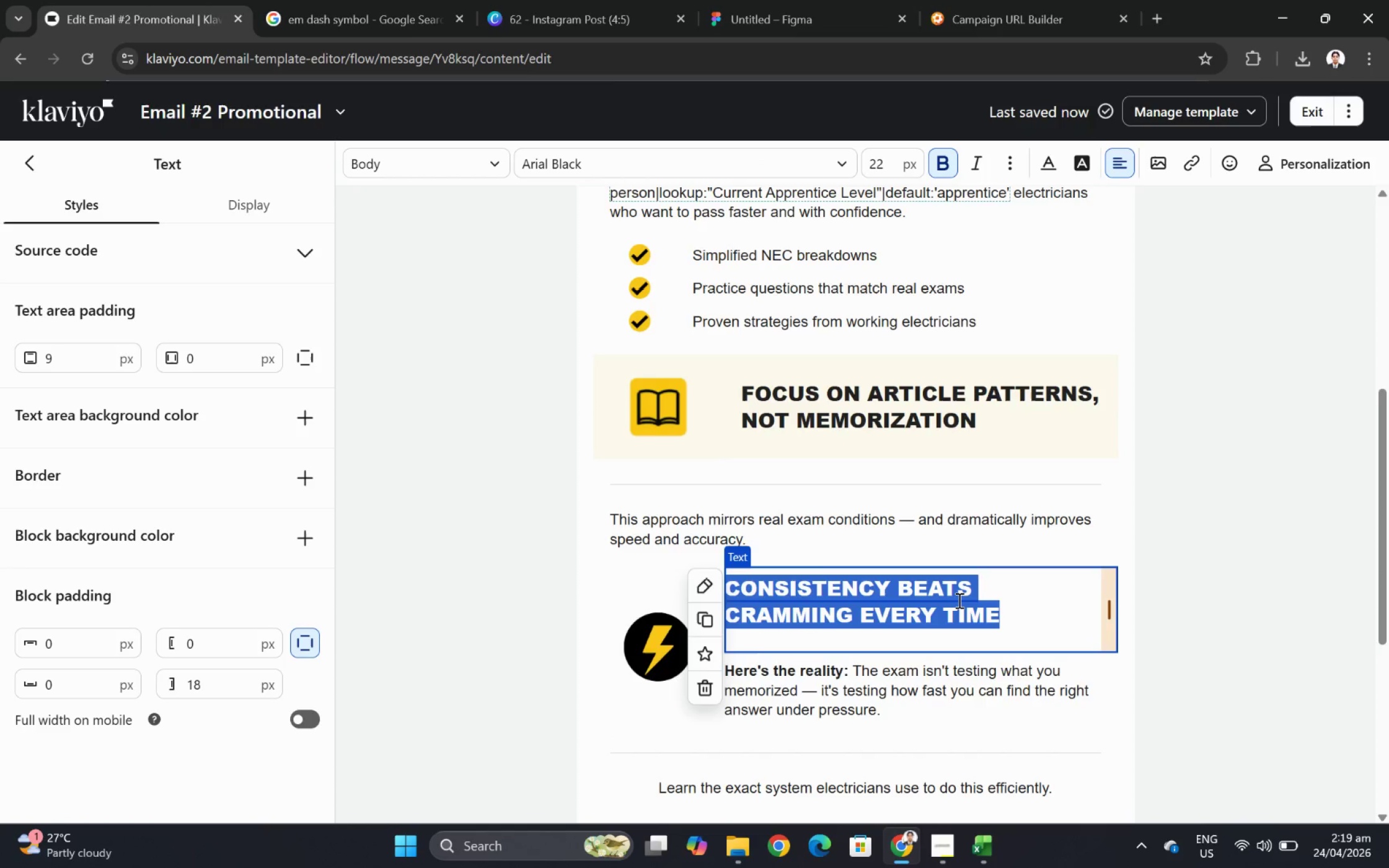 
left_click([1268, 605])
 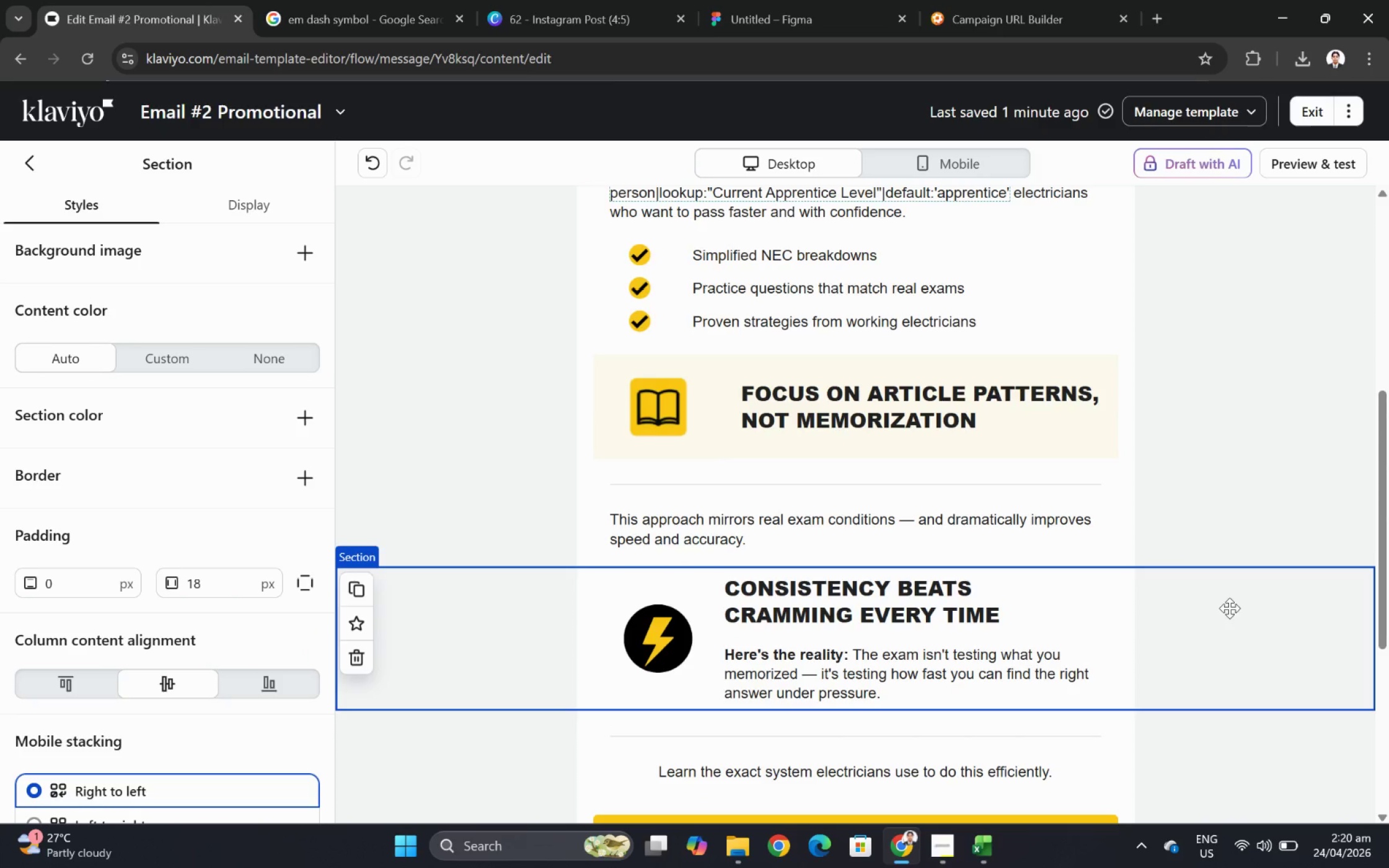 
scroll: coordinate [1208, 612], scroll_direction: down, amount: 1.0
 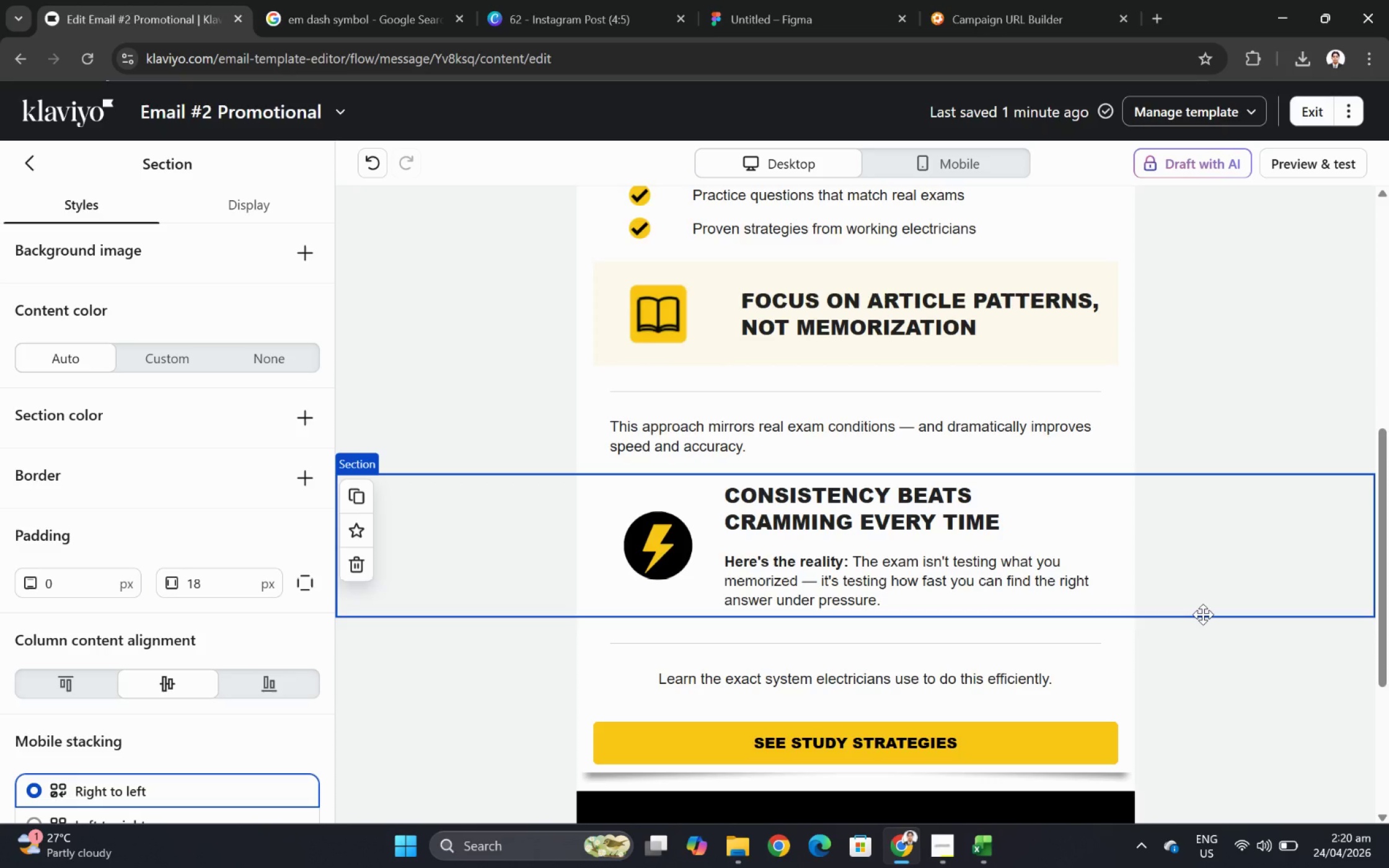 
wait(10.82)
 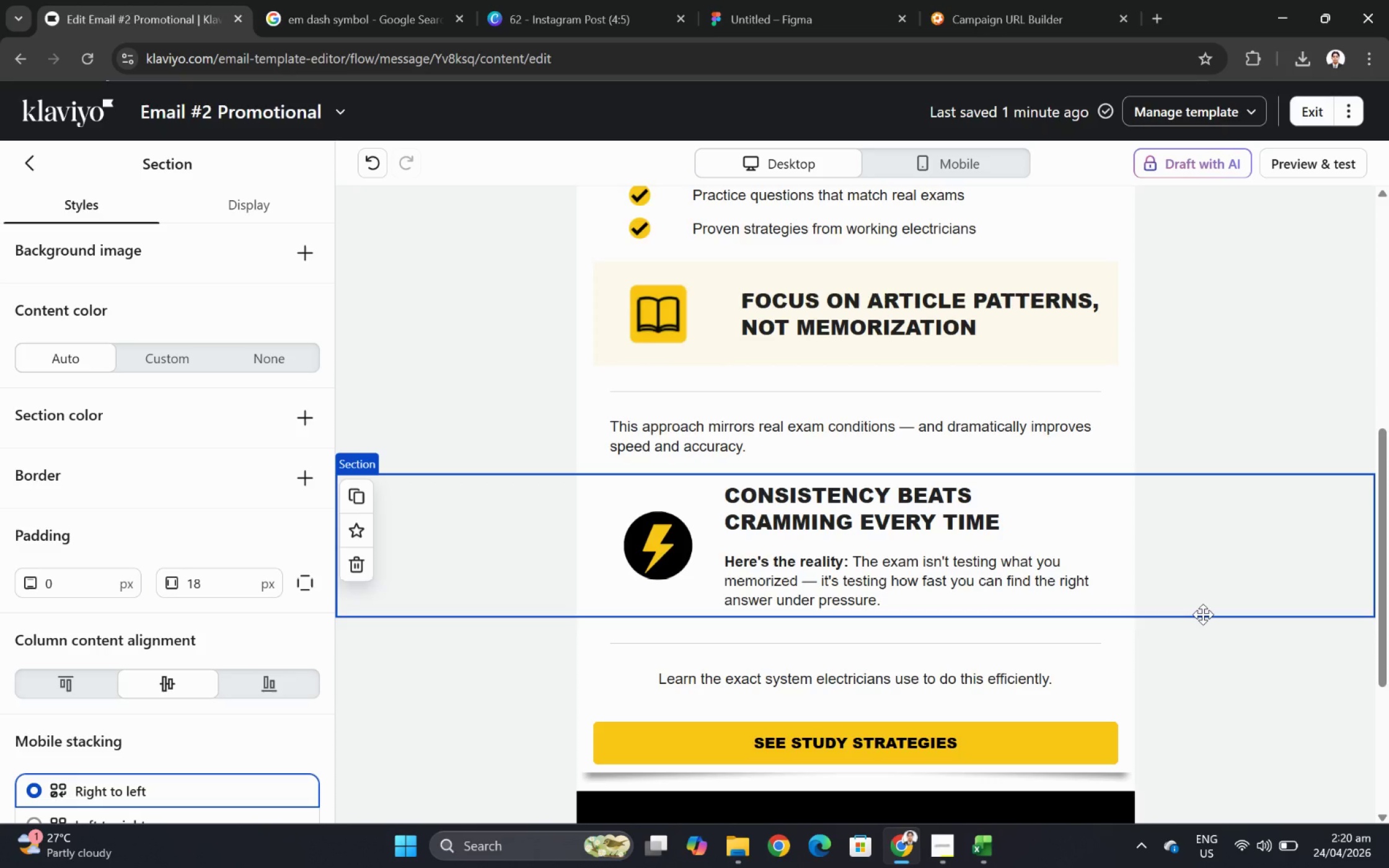 
scroll: coordinate [1164, 652], scroll_direction: down, amount: 4.0
 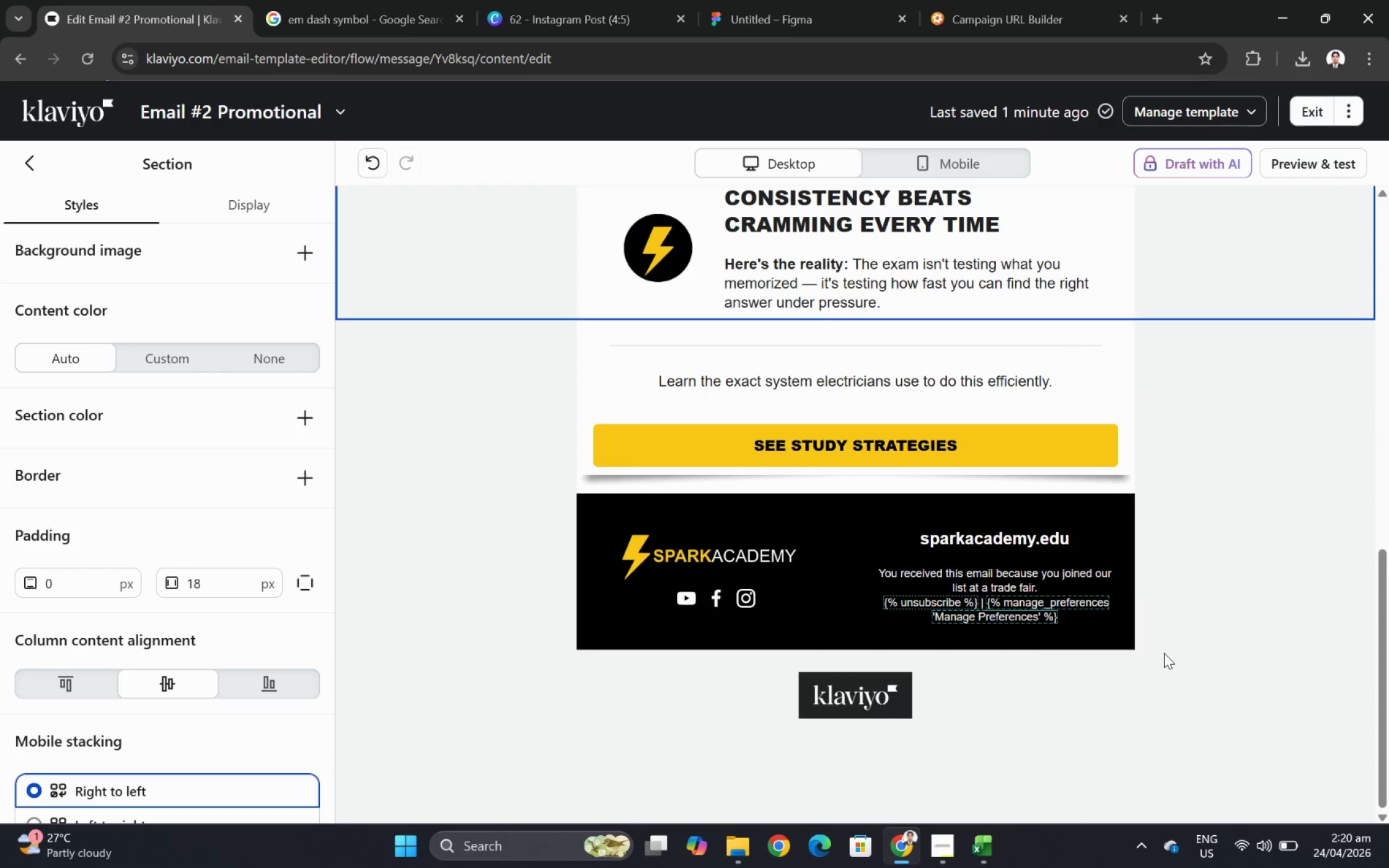 
scroll: coordinate [1163, 652], scroll_direction: up, amount: 4.0
 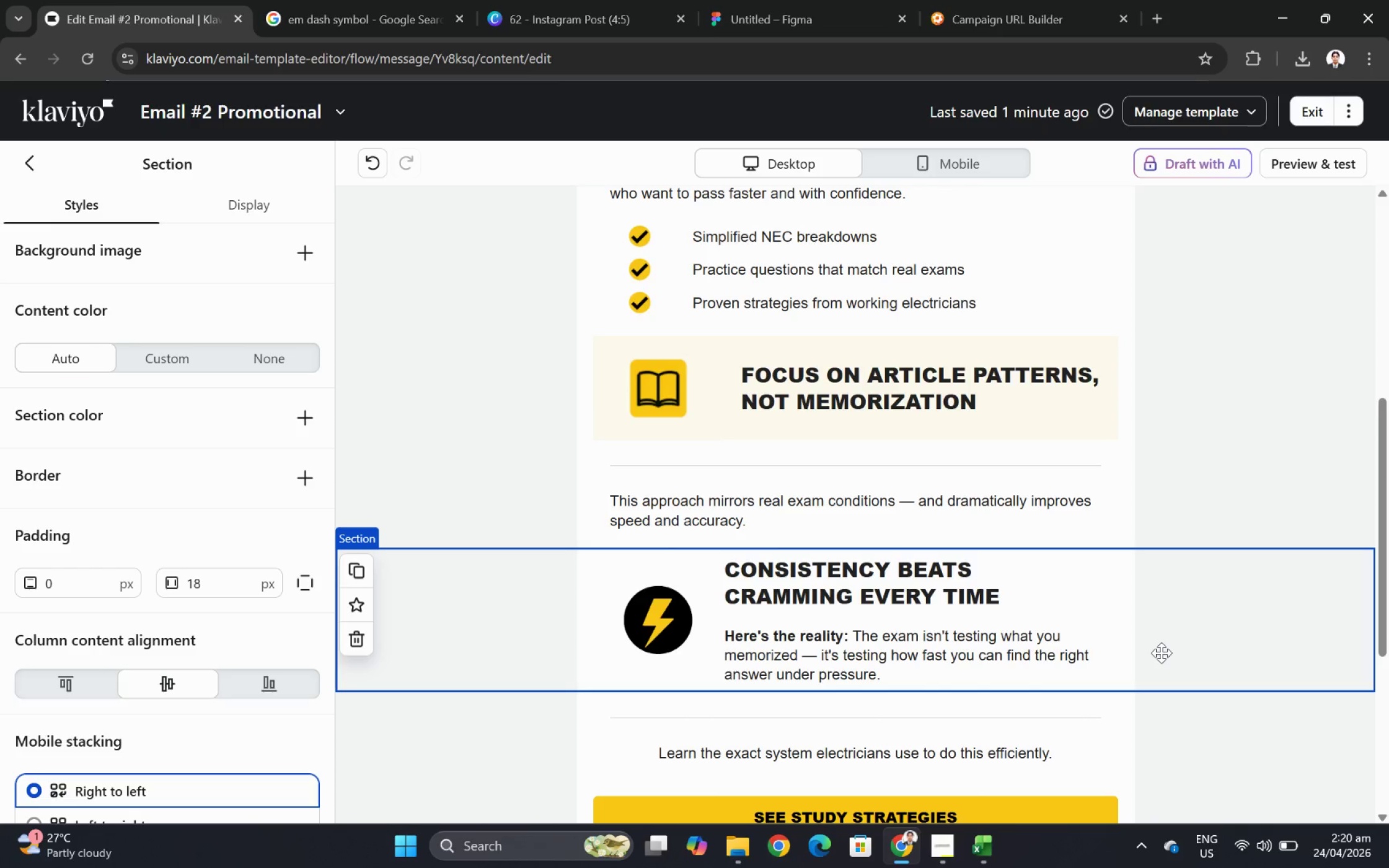 
scroll: coordinate [1158, 653], scroll_direction: none, amount: 0.0
 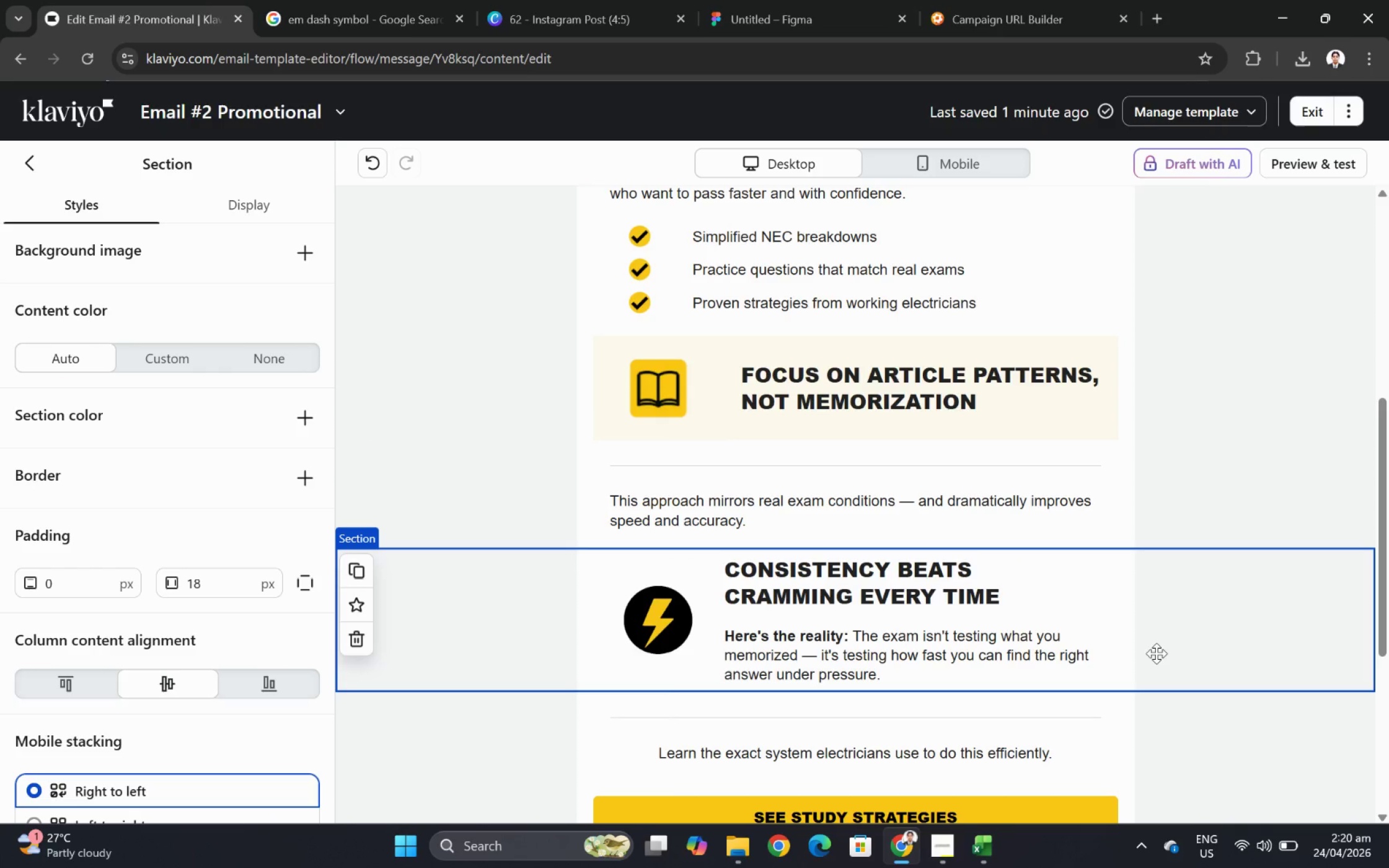 
wait(10.88)
 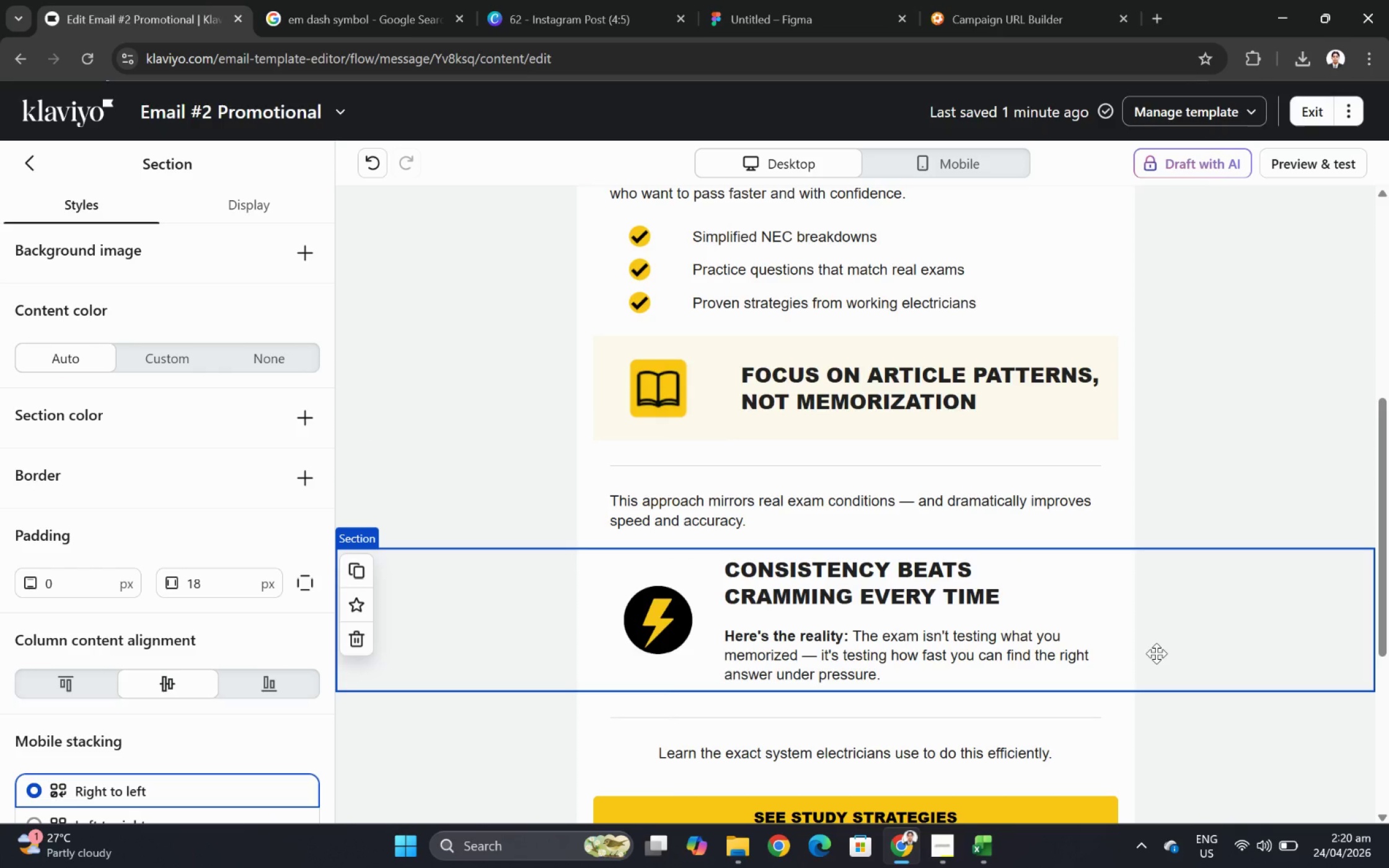 
scroll: coordinate [1002, 631], scroll_direction: up, amount: 3.0
 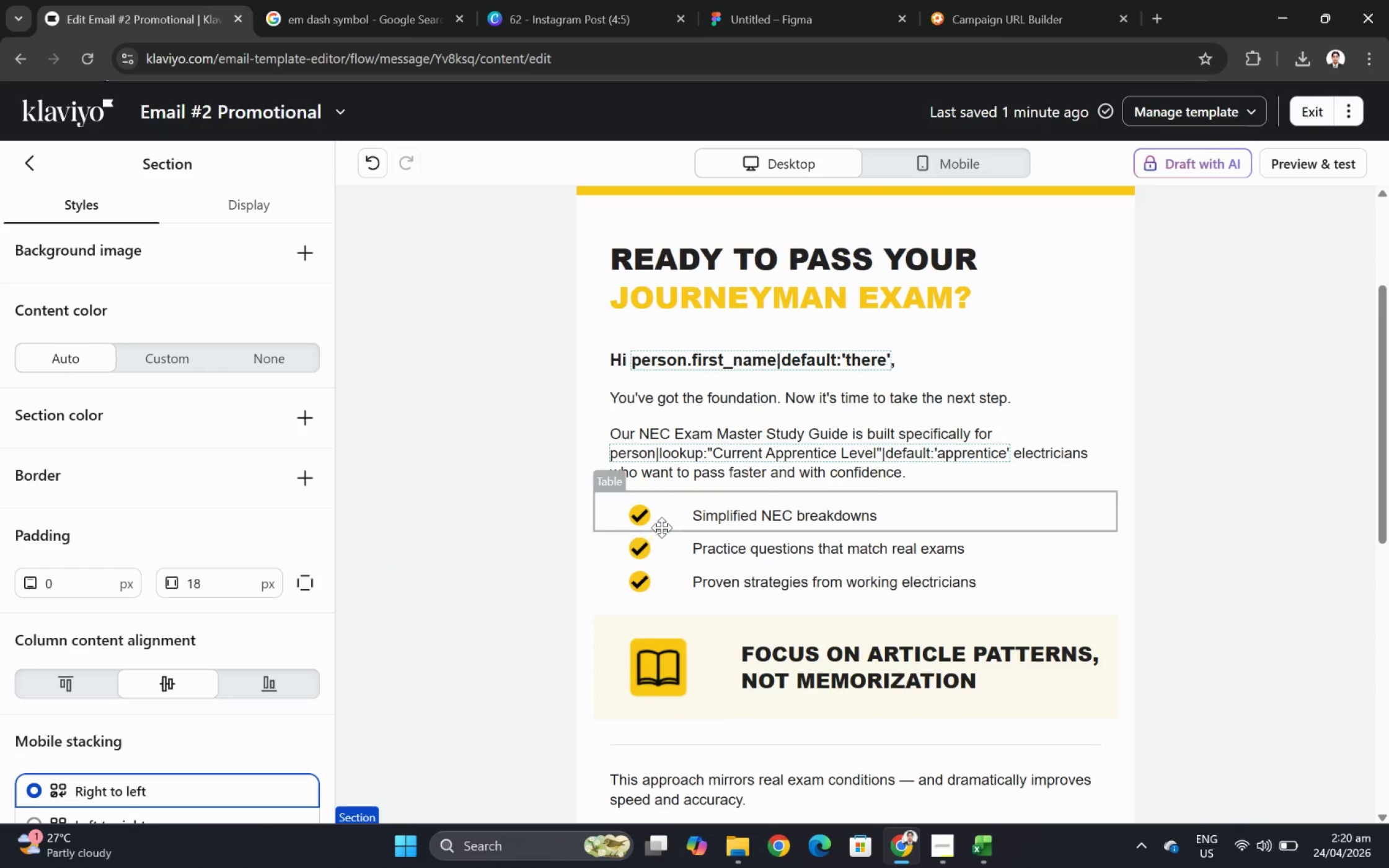 
left_click([627, 514])
 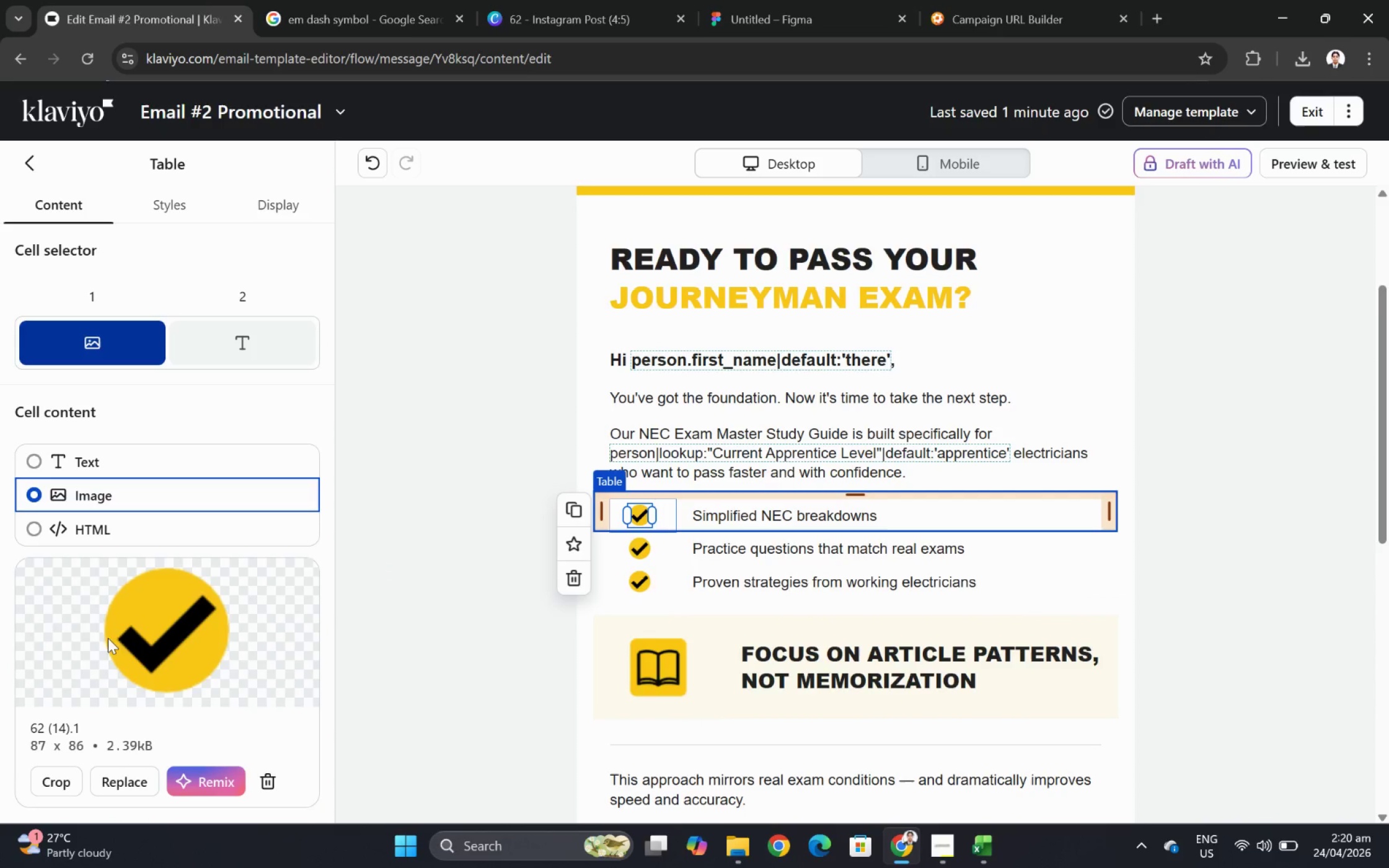 
scroll: coordinate [113, 638], scroll_direction: down, amount: 1.0
 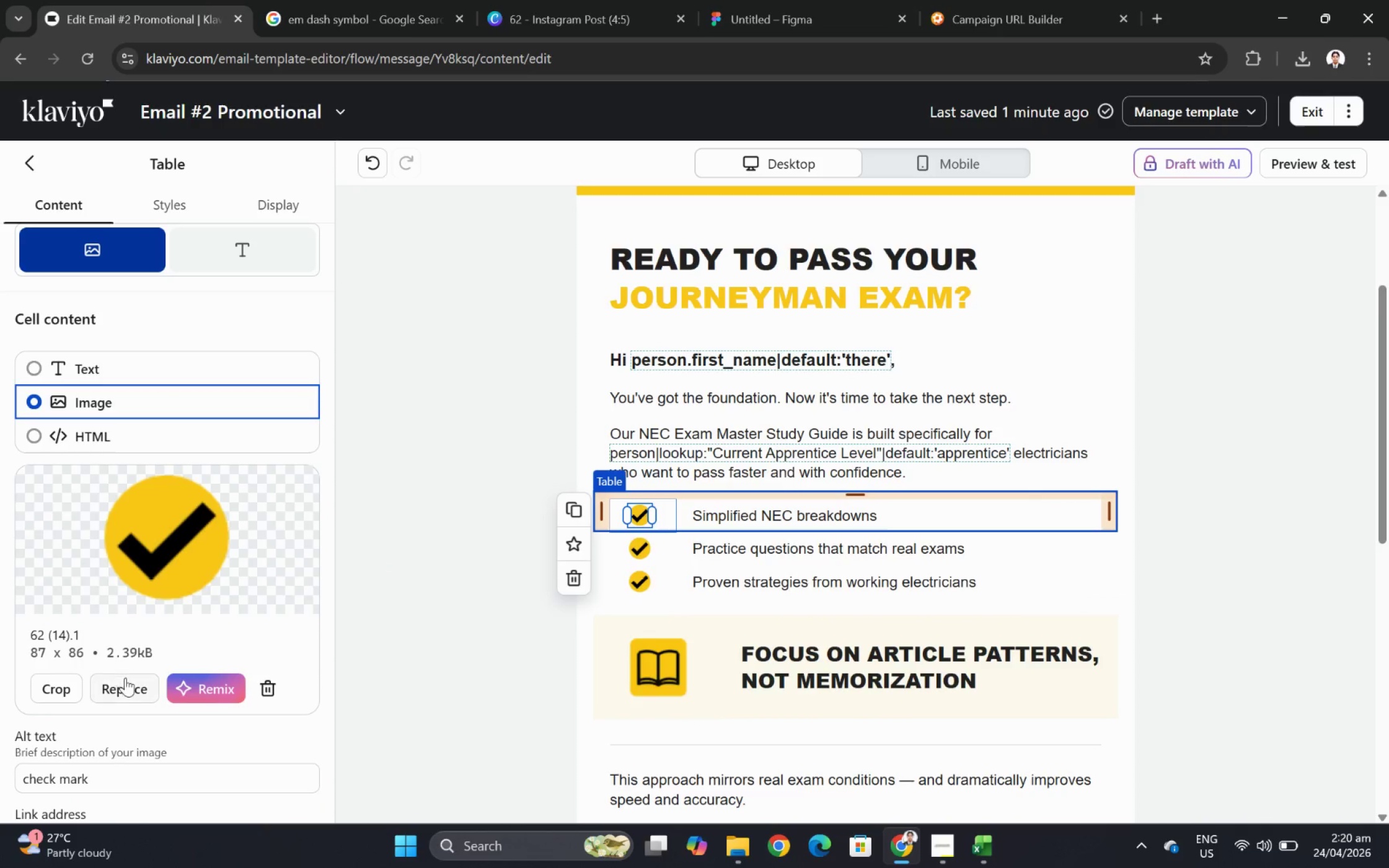 
left_click([125, 685])
 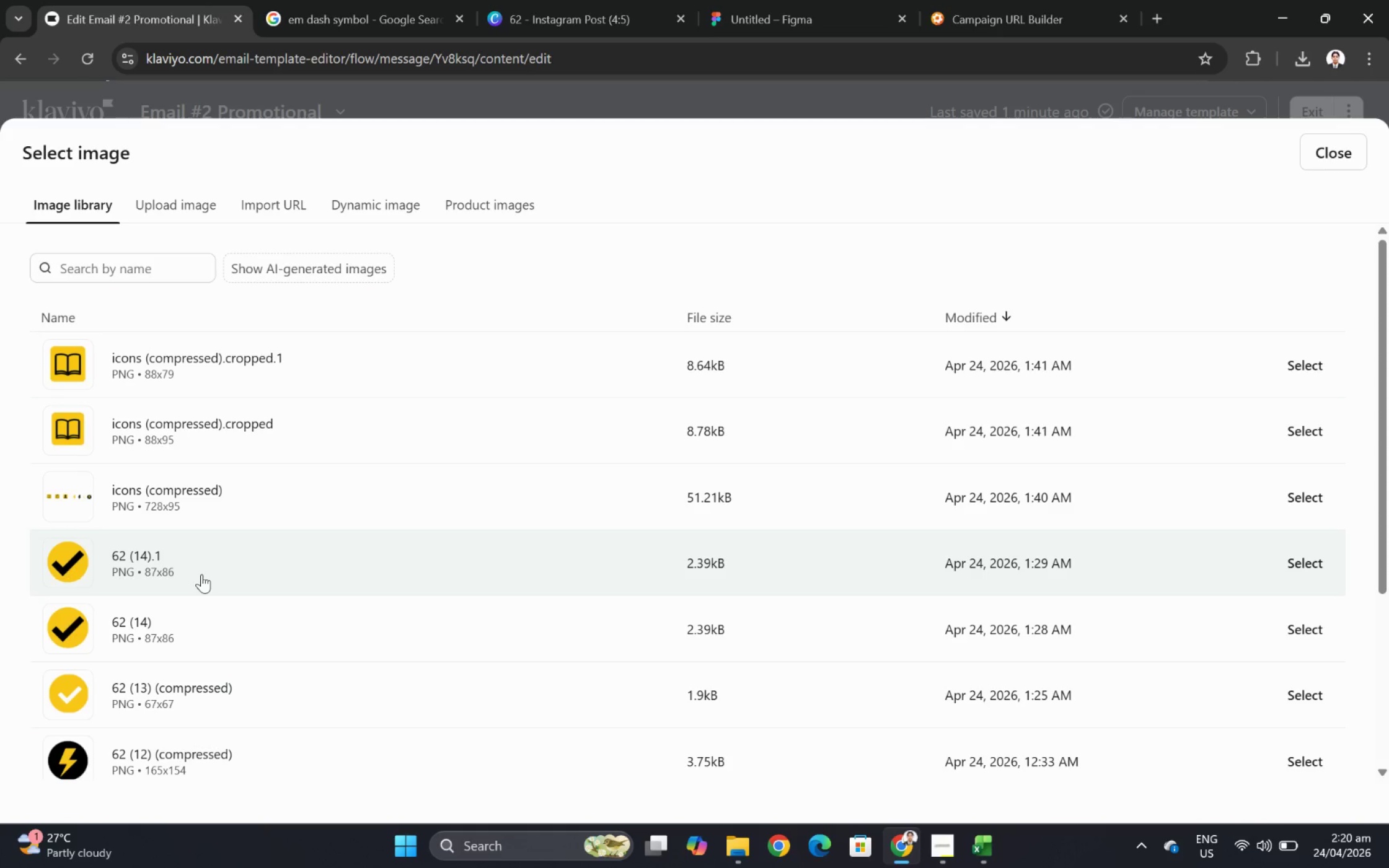 
wait(5.16)
 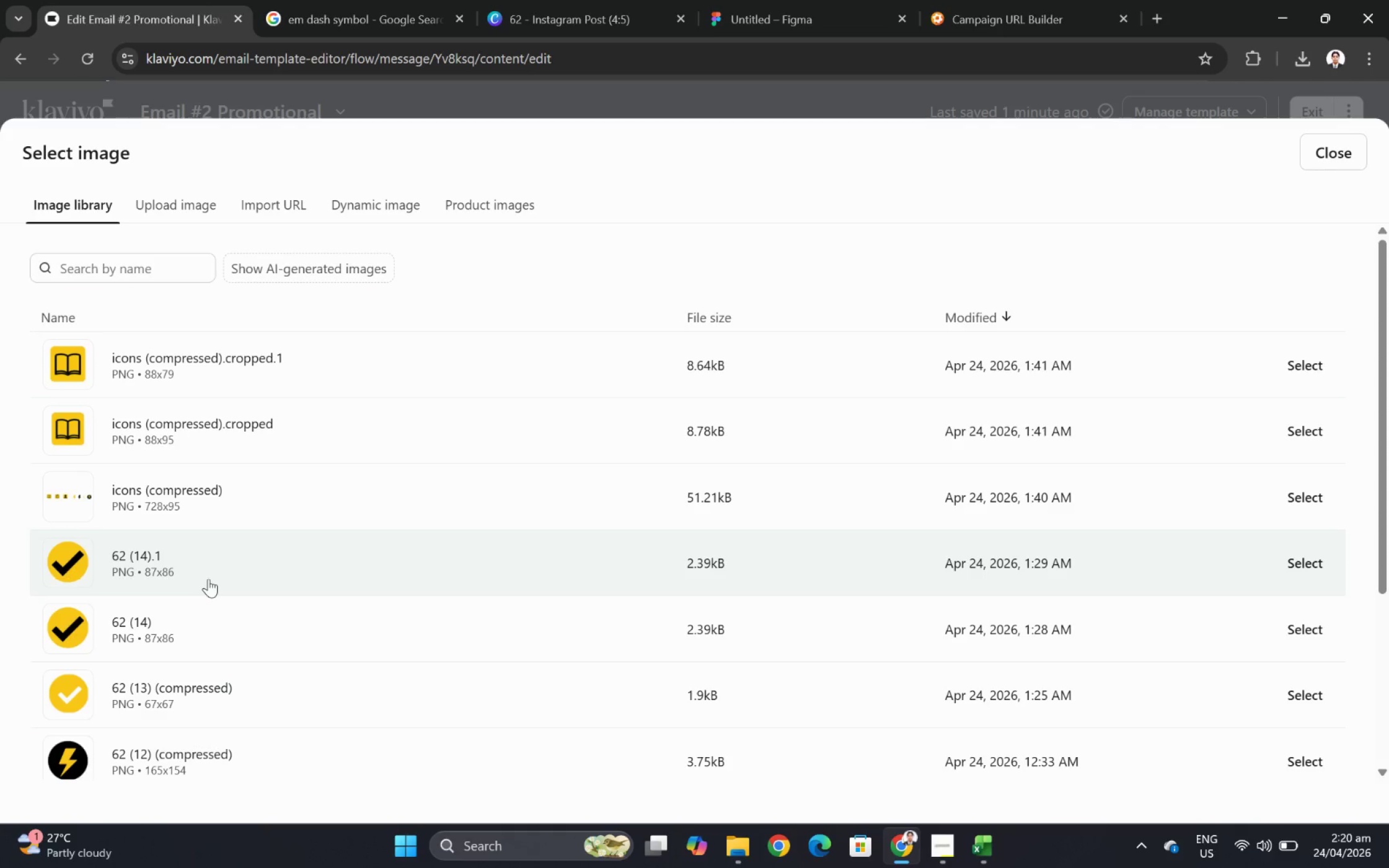 
left_click([1321, 151])
 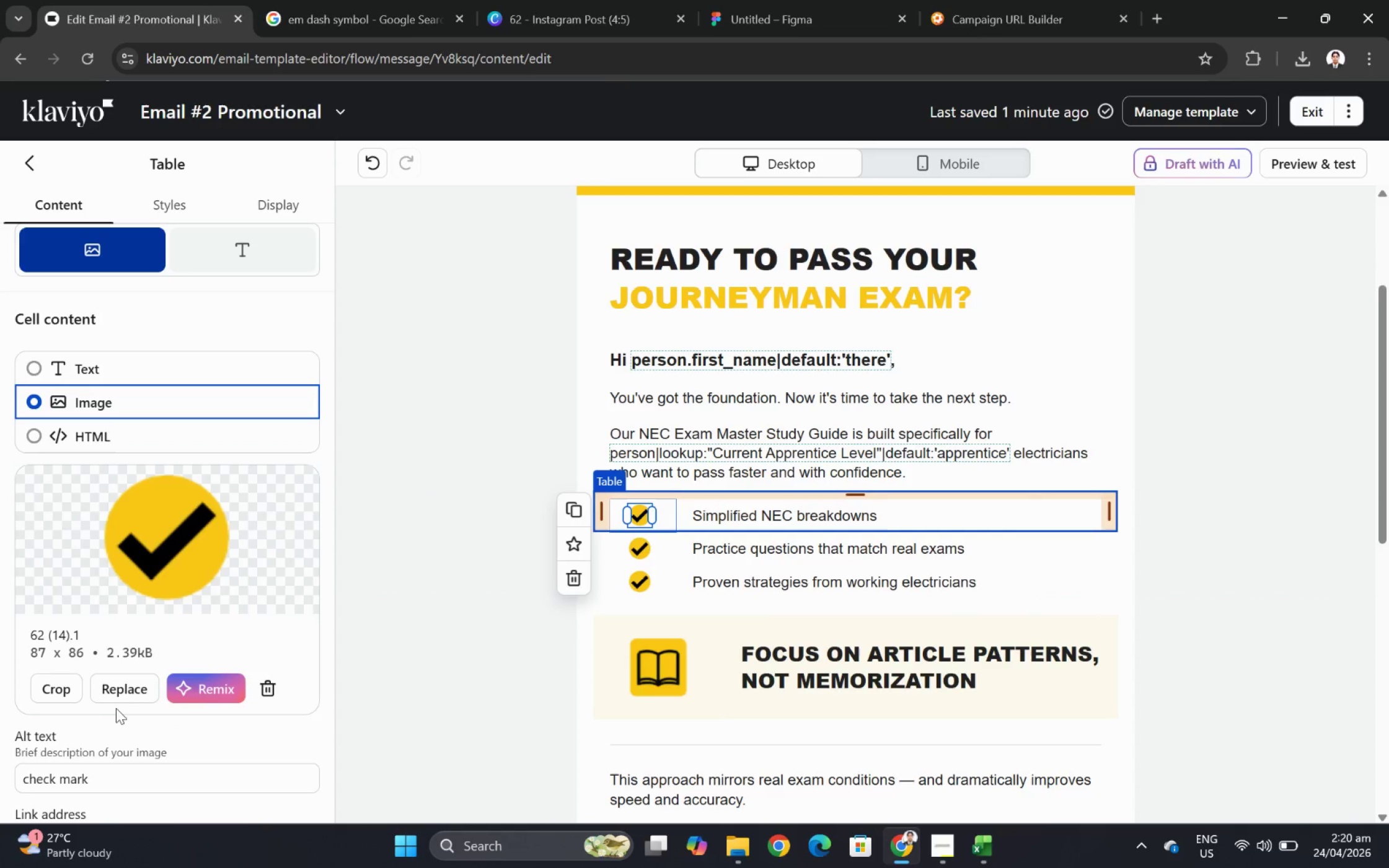 
wait(5.14)
 